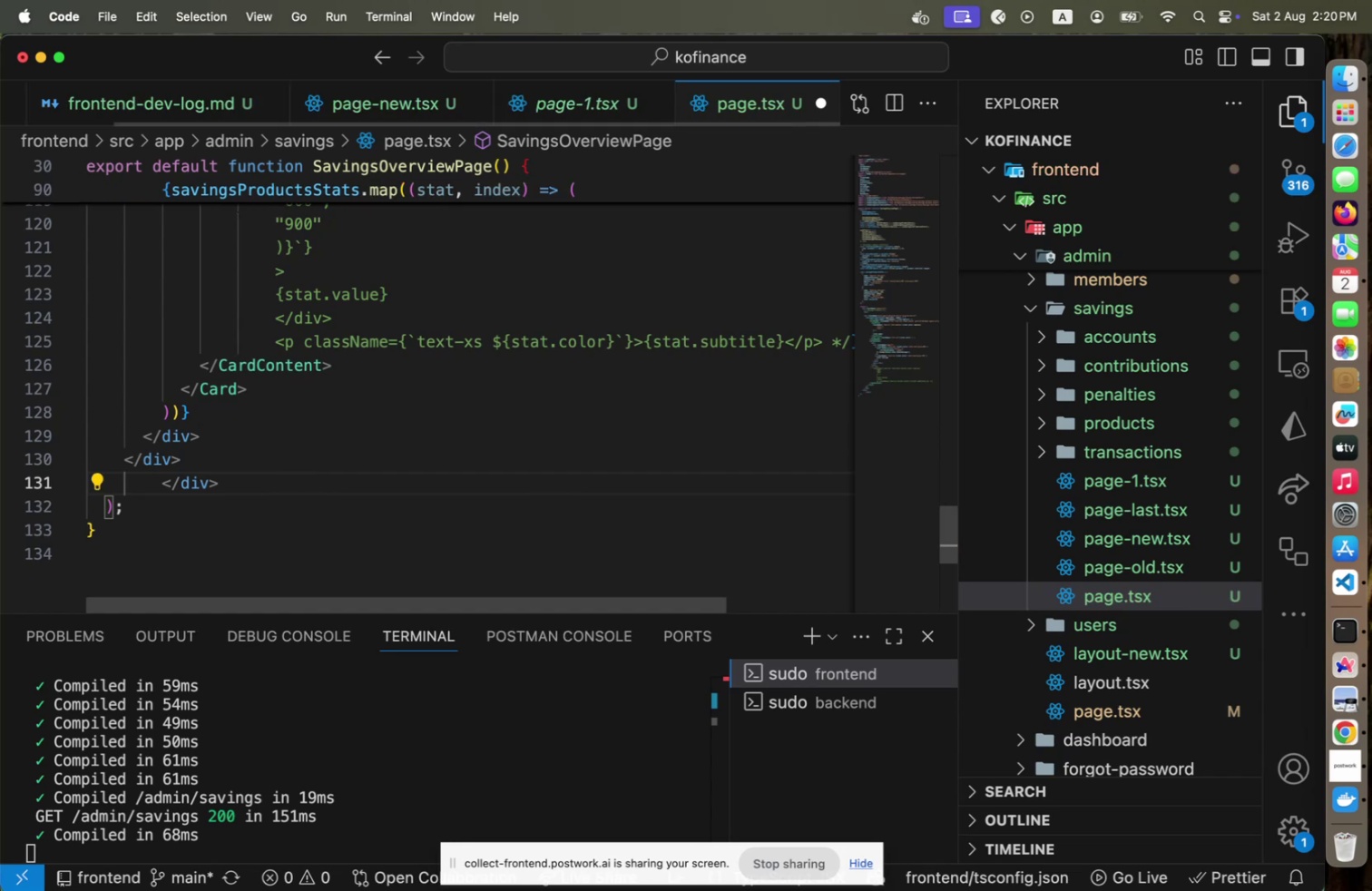 
key(Alt+Shift+F)
 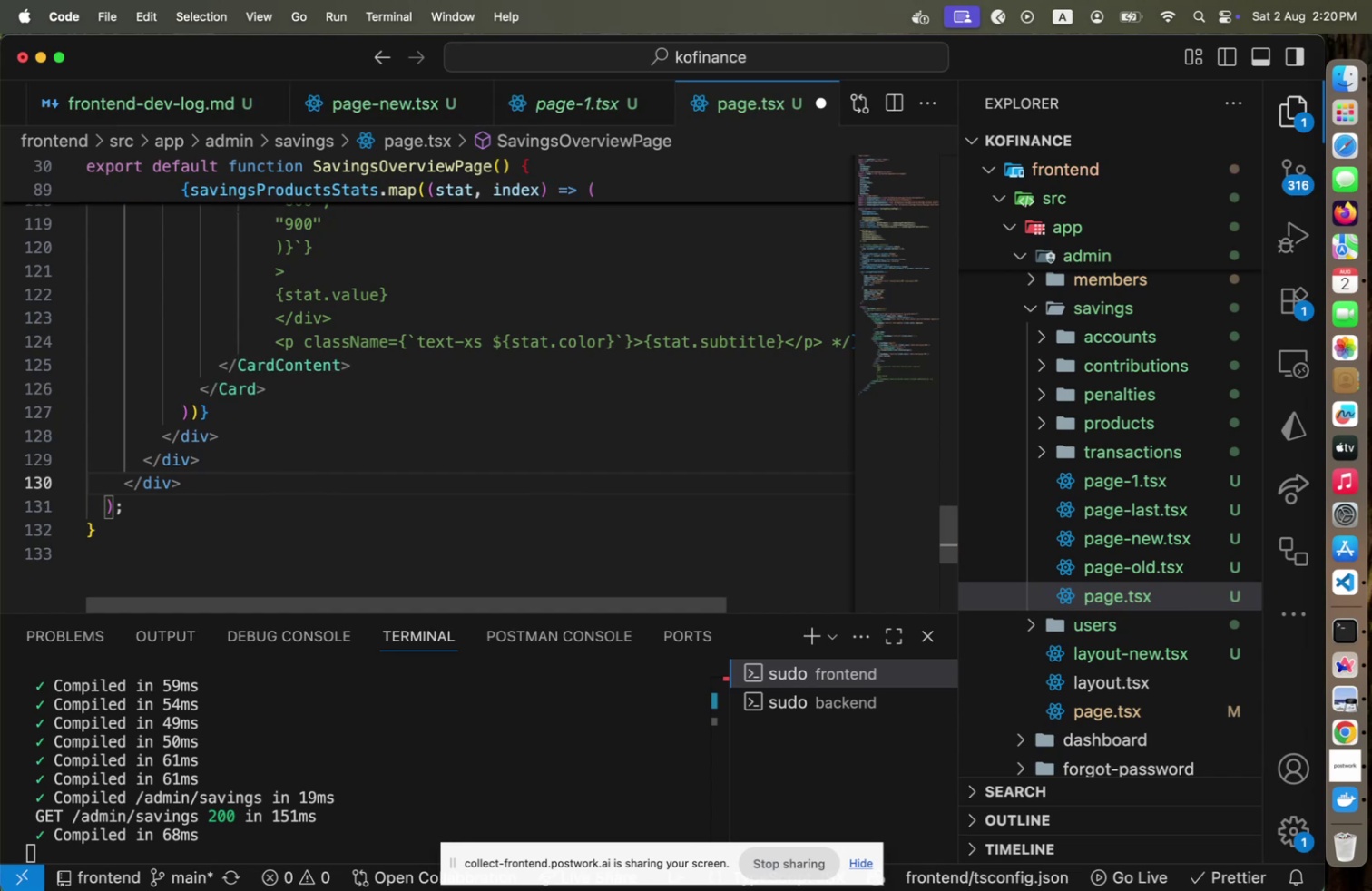 
key(Meta+CommandLeft)
 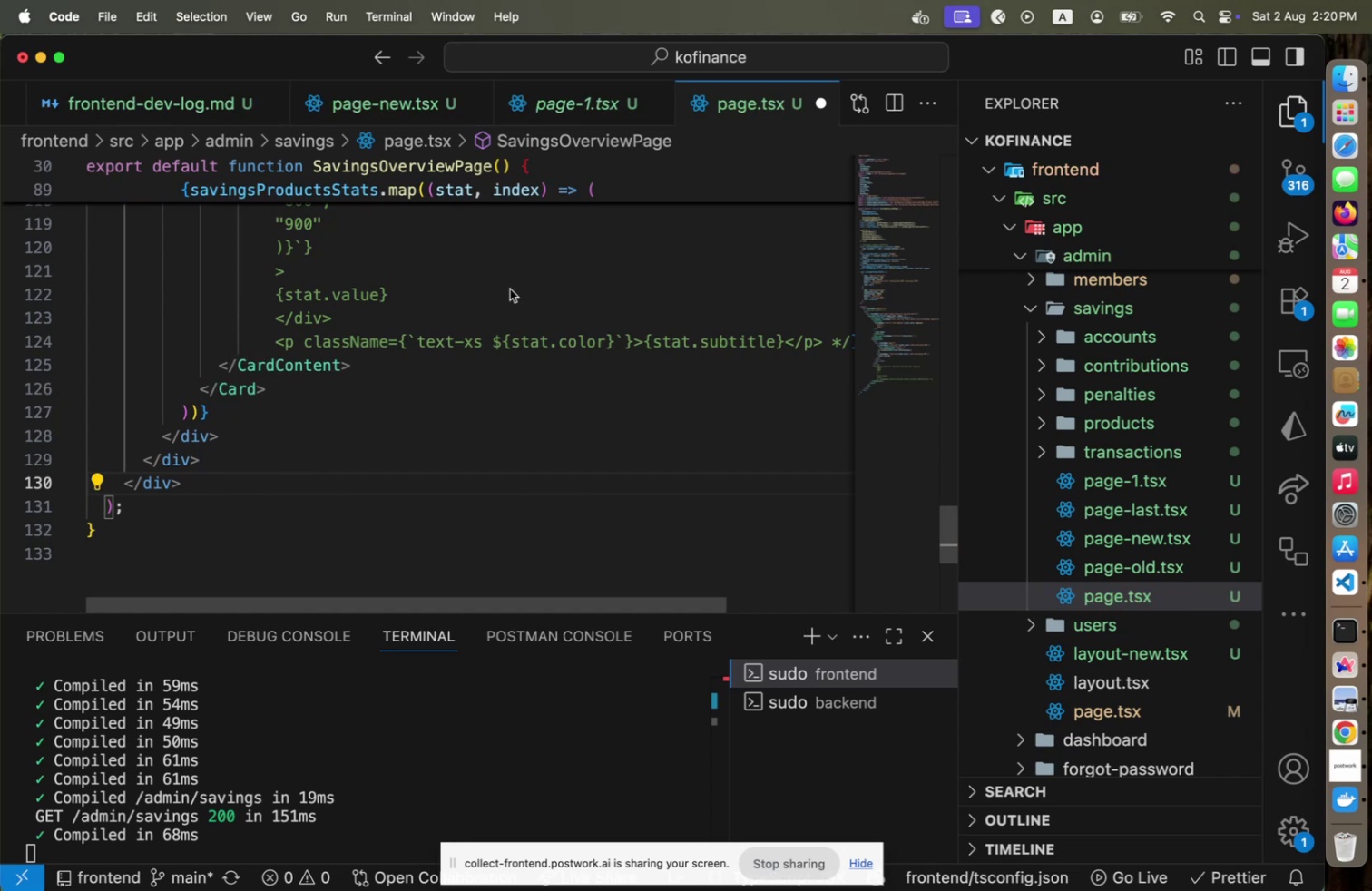 
key(Meta+S)
 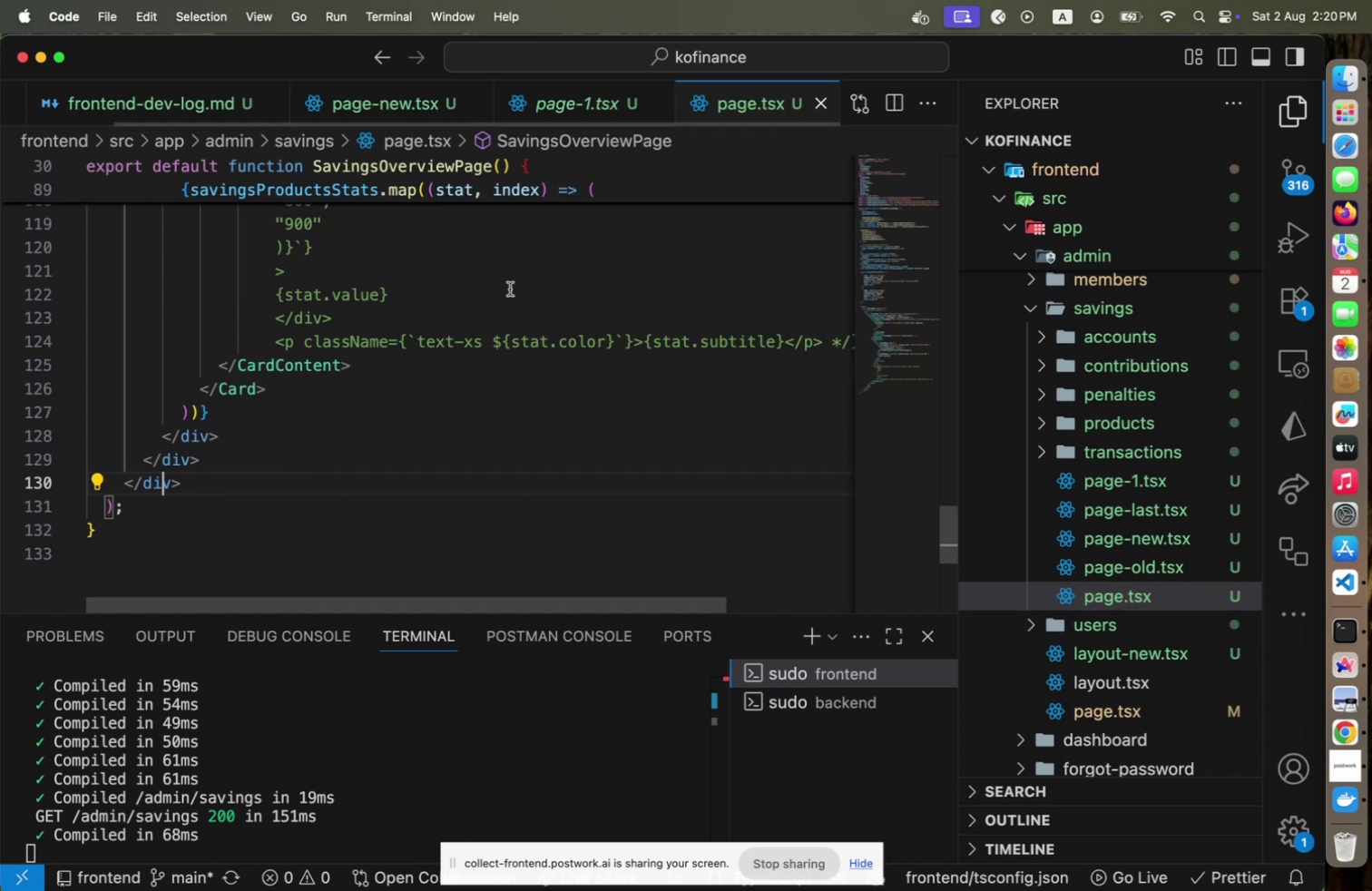 
key(Meta+CommandLeft)
 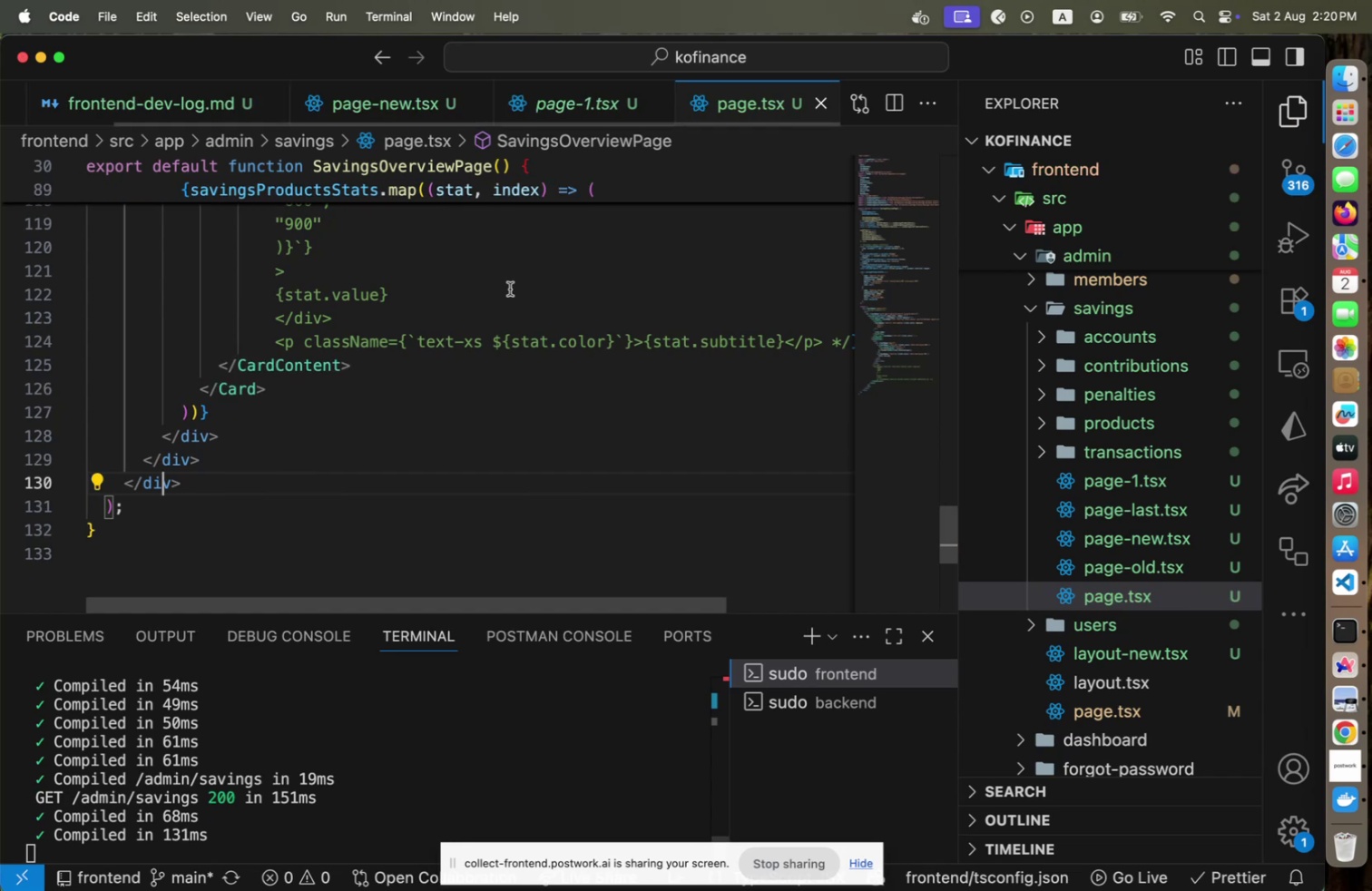 
key(Meta+Tab)
 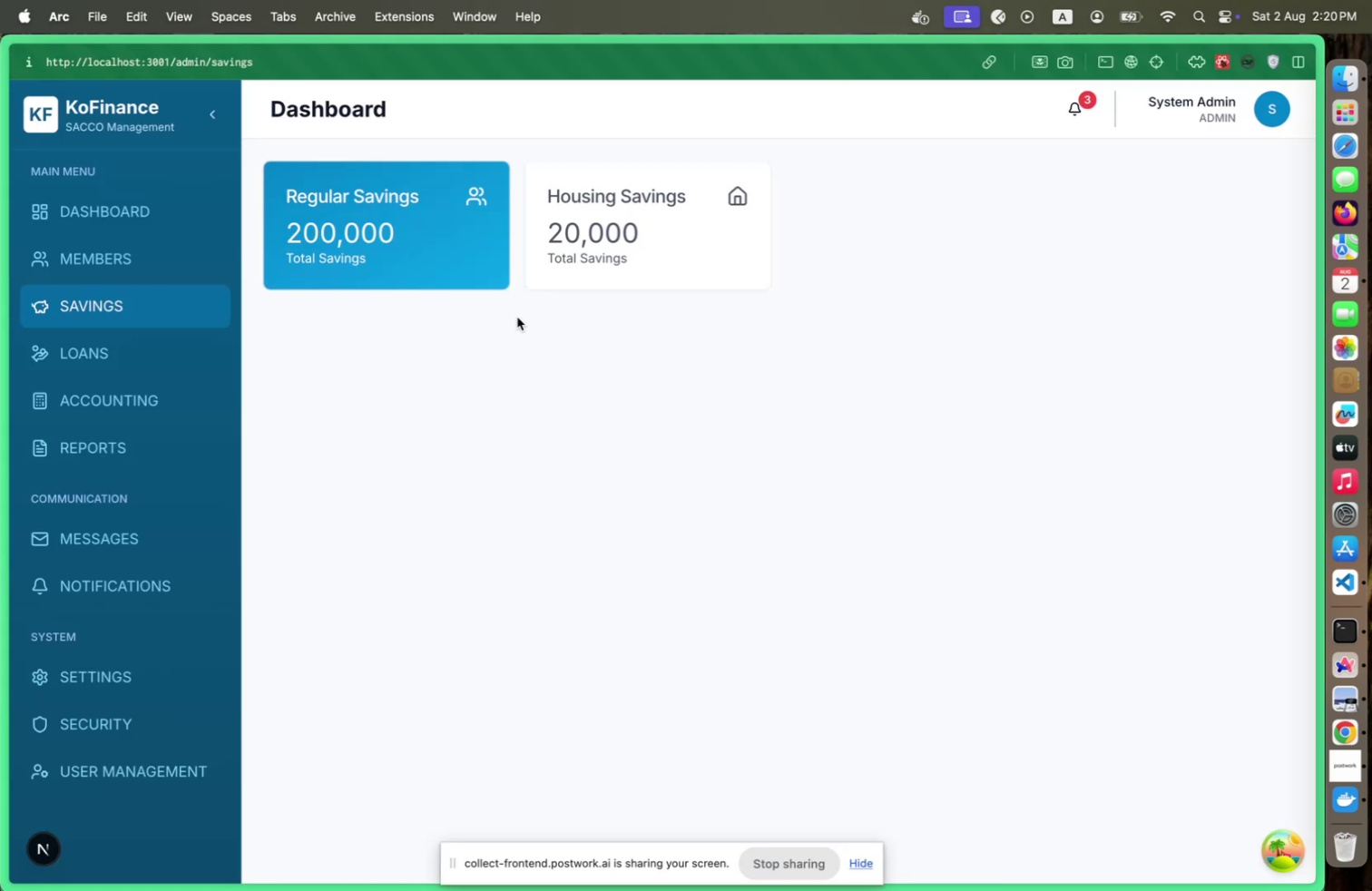 
key(Meta+CommandLeft)
 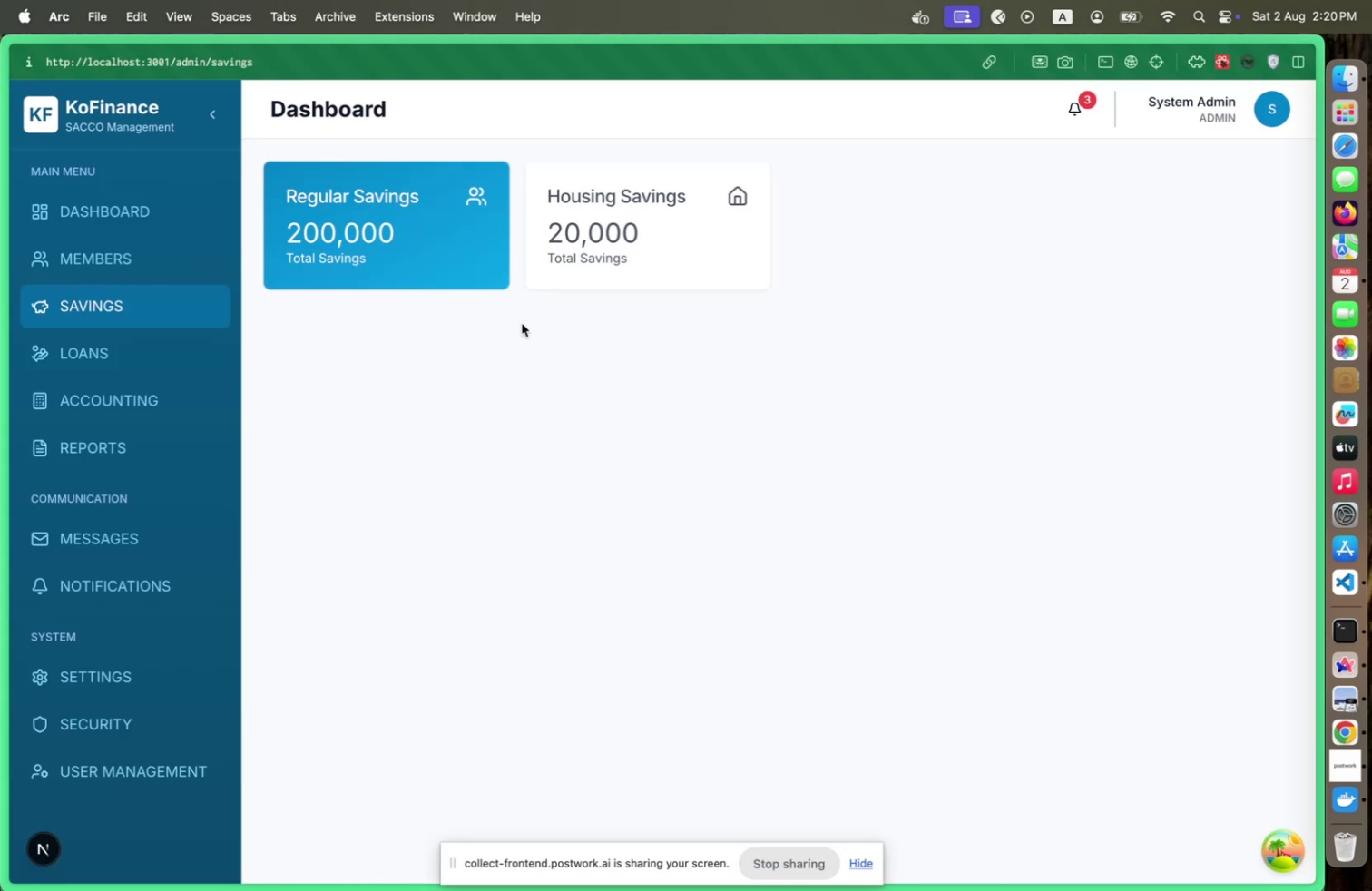 
key(Meta+Tab)
 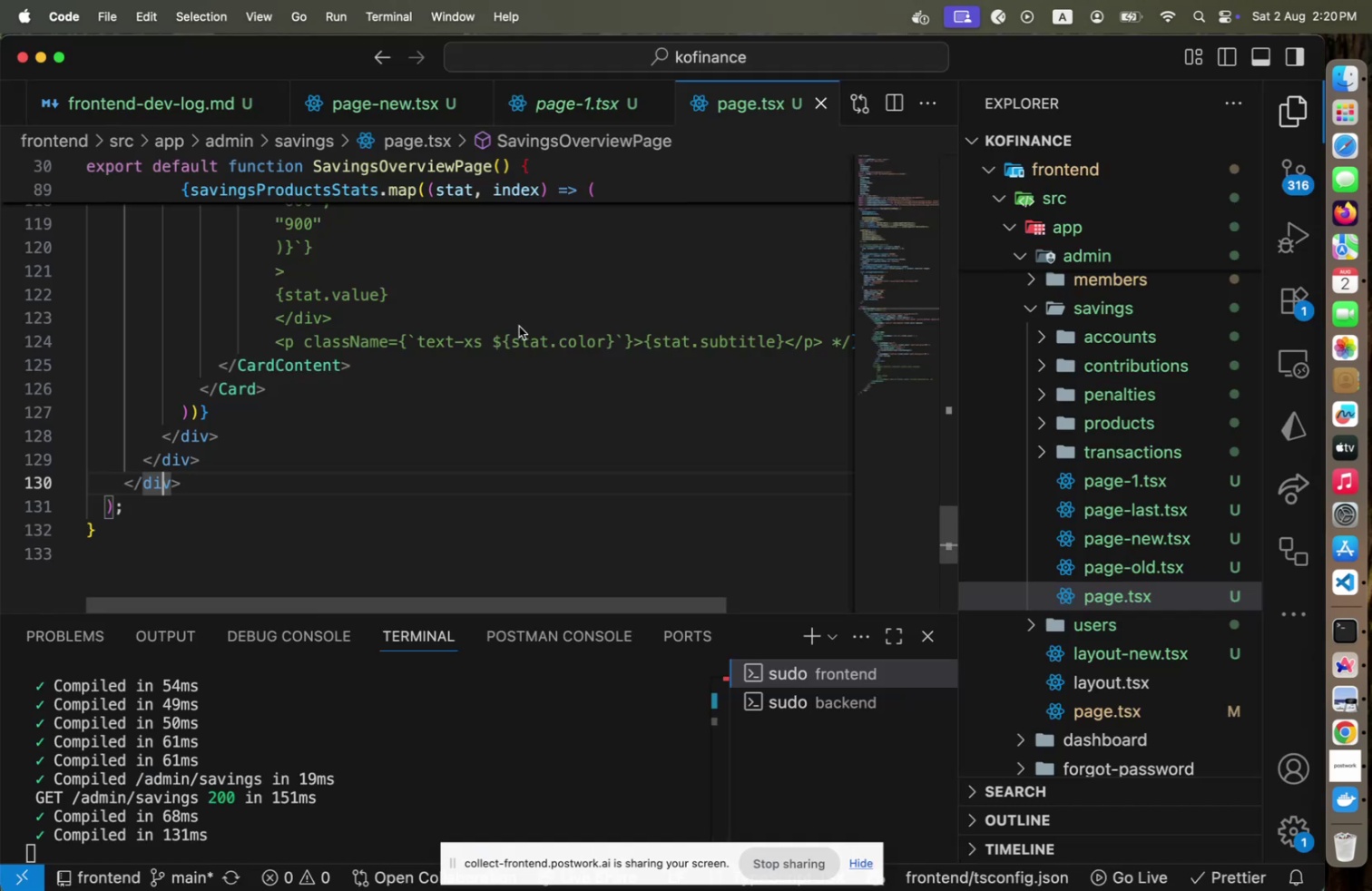 
scroll: coordinate [512, 344], scroll_direction: up, amount: 25.0
 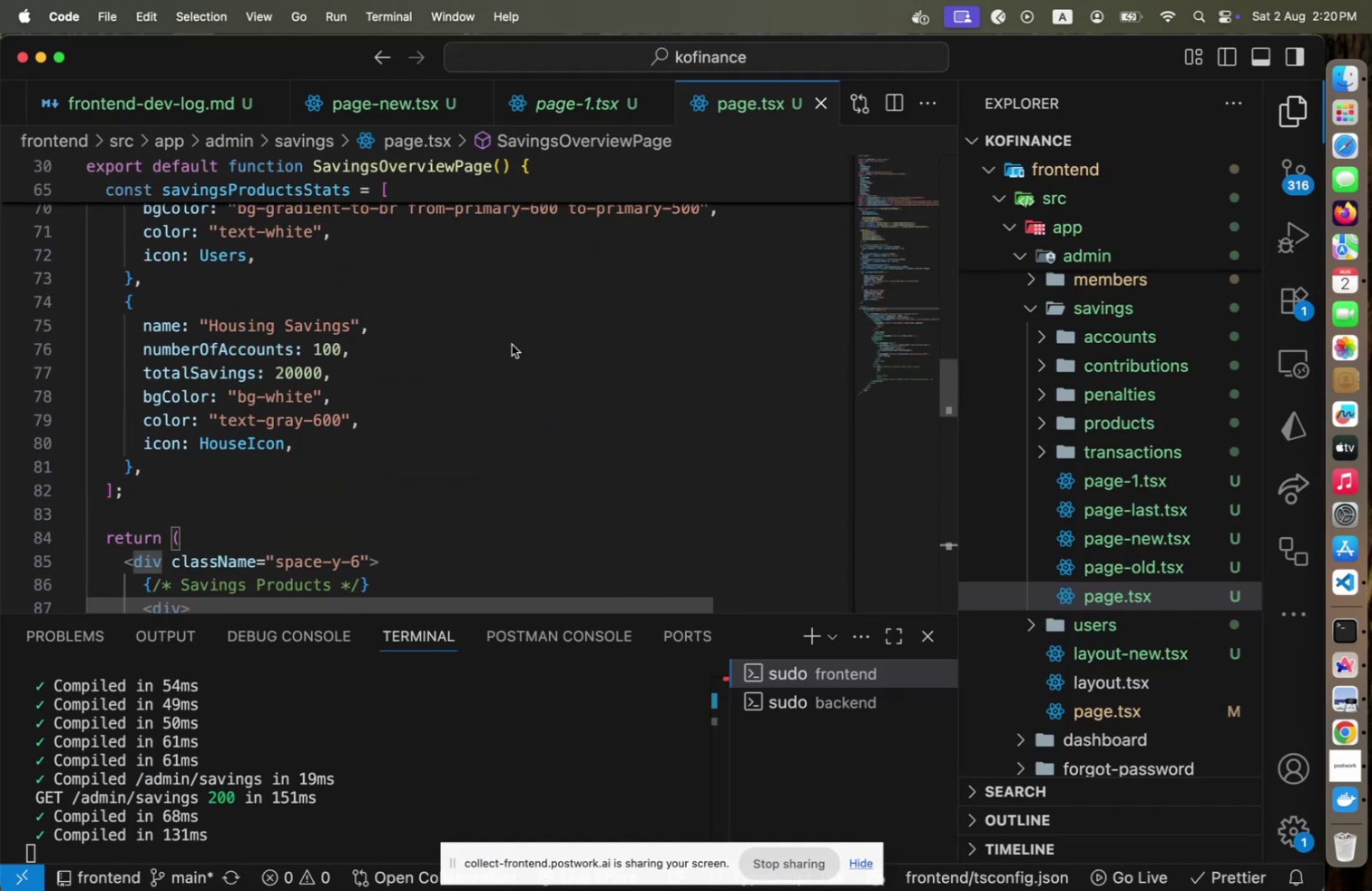 
scroll: coordinate [512, 344], scroll_direction: down, amount: 2.0
 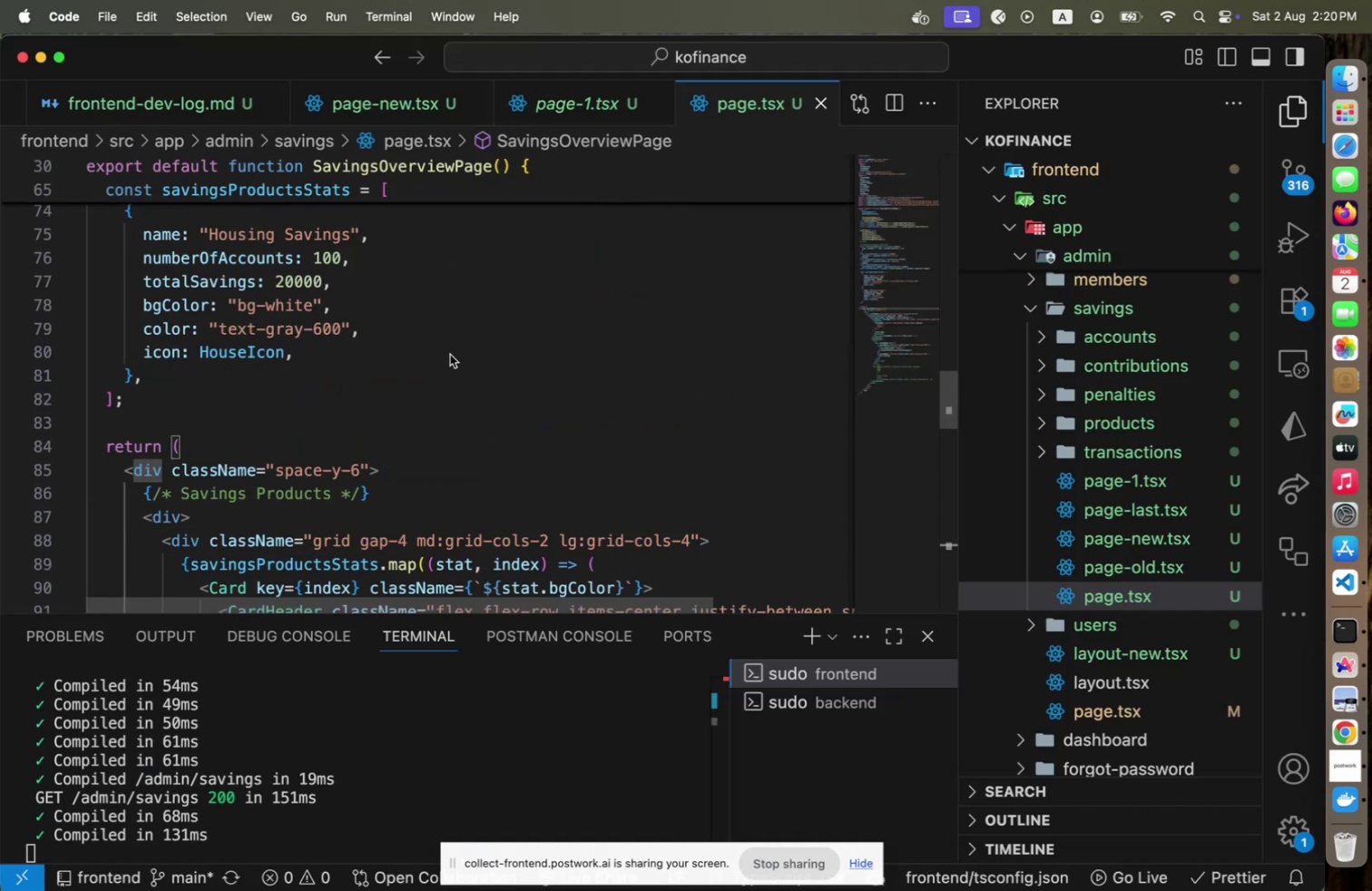 
left_click([453, 352])
 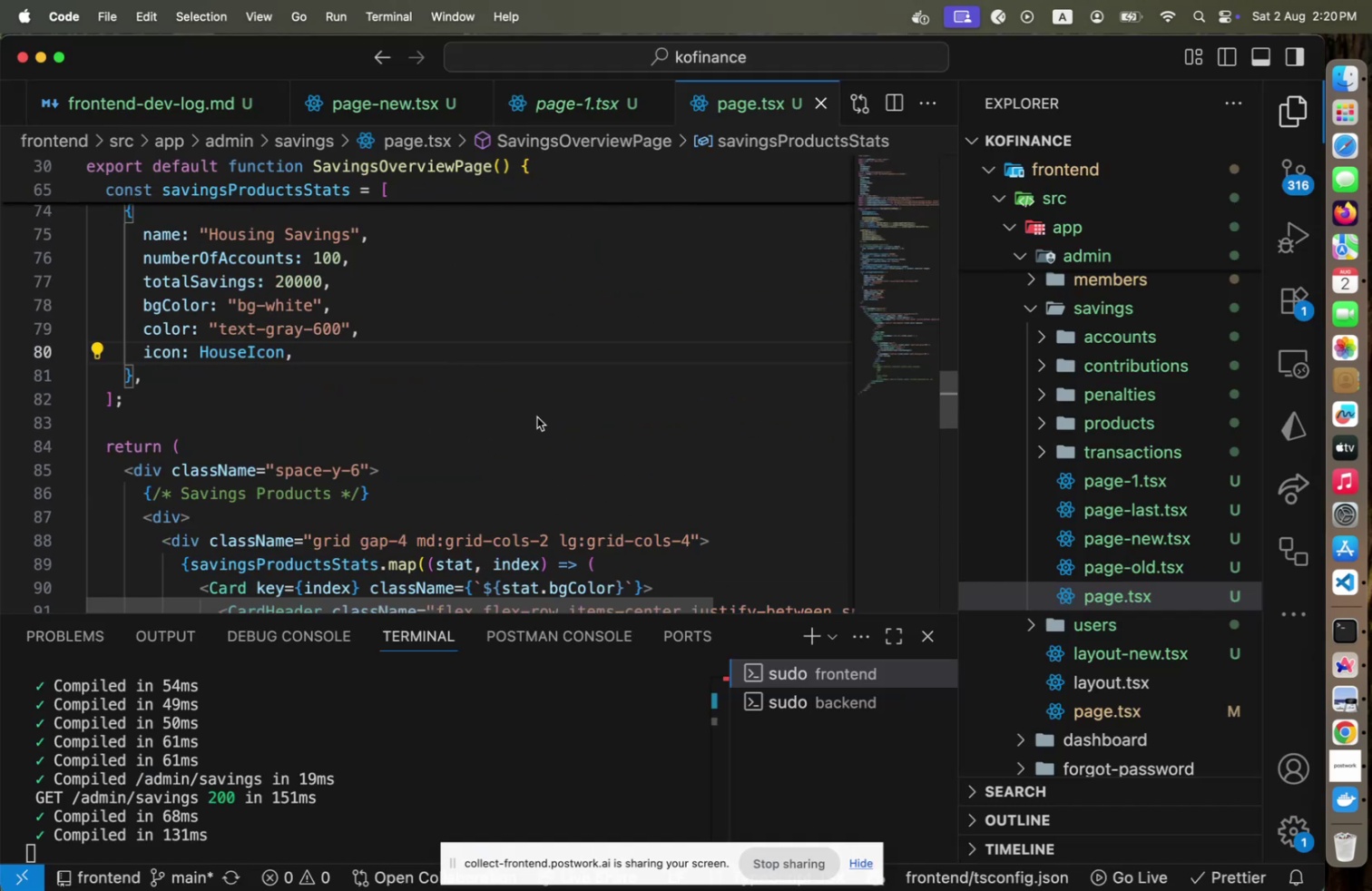 
scroll: coordinate [537, 419], scroll_direction: down, amount: 1.0
 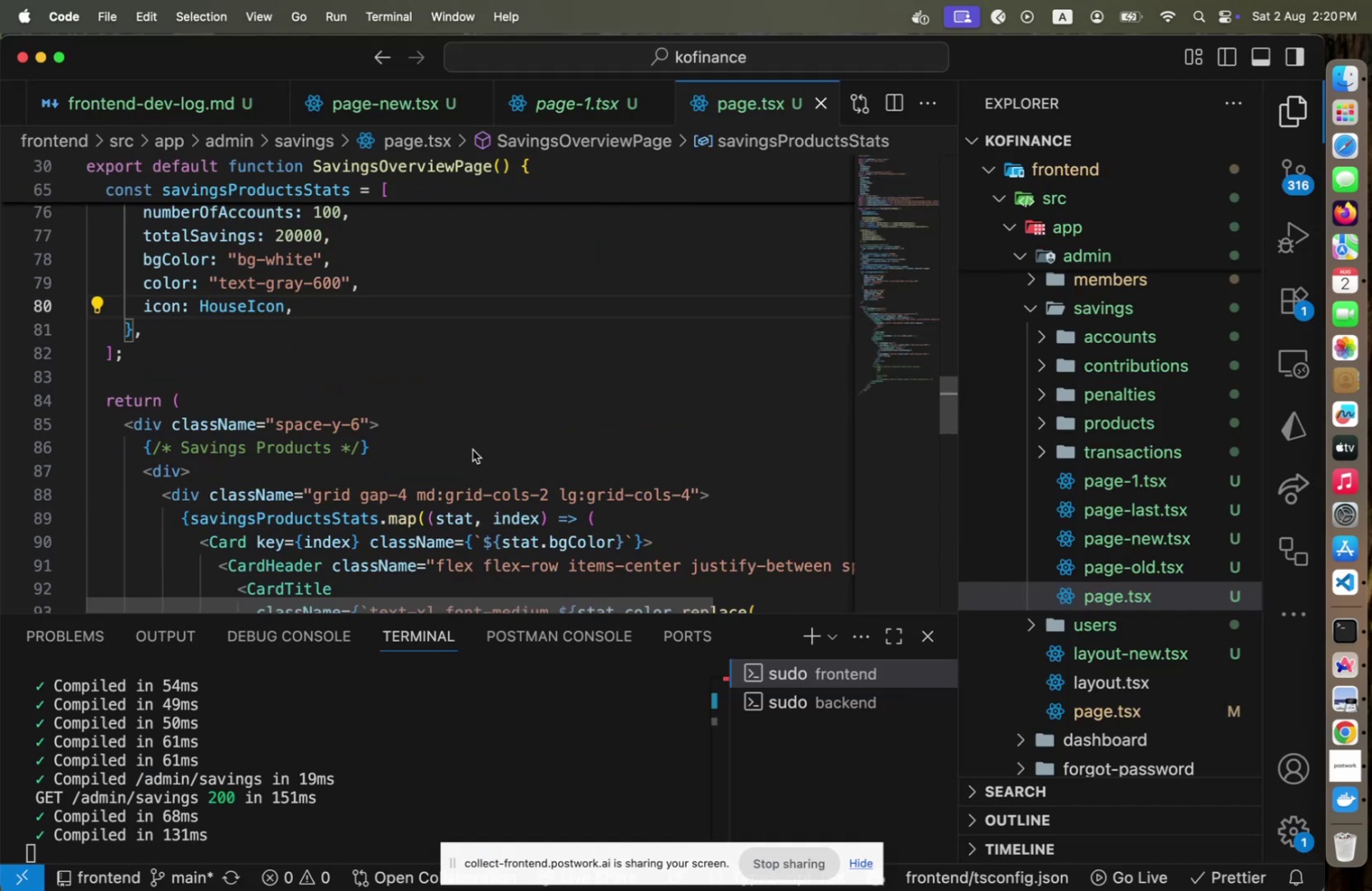 
left_click([473, 449])
 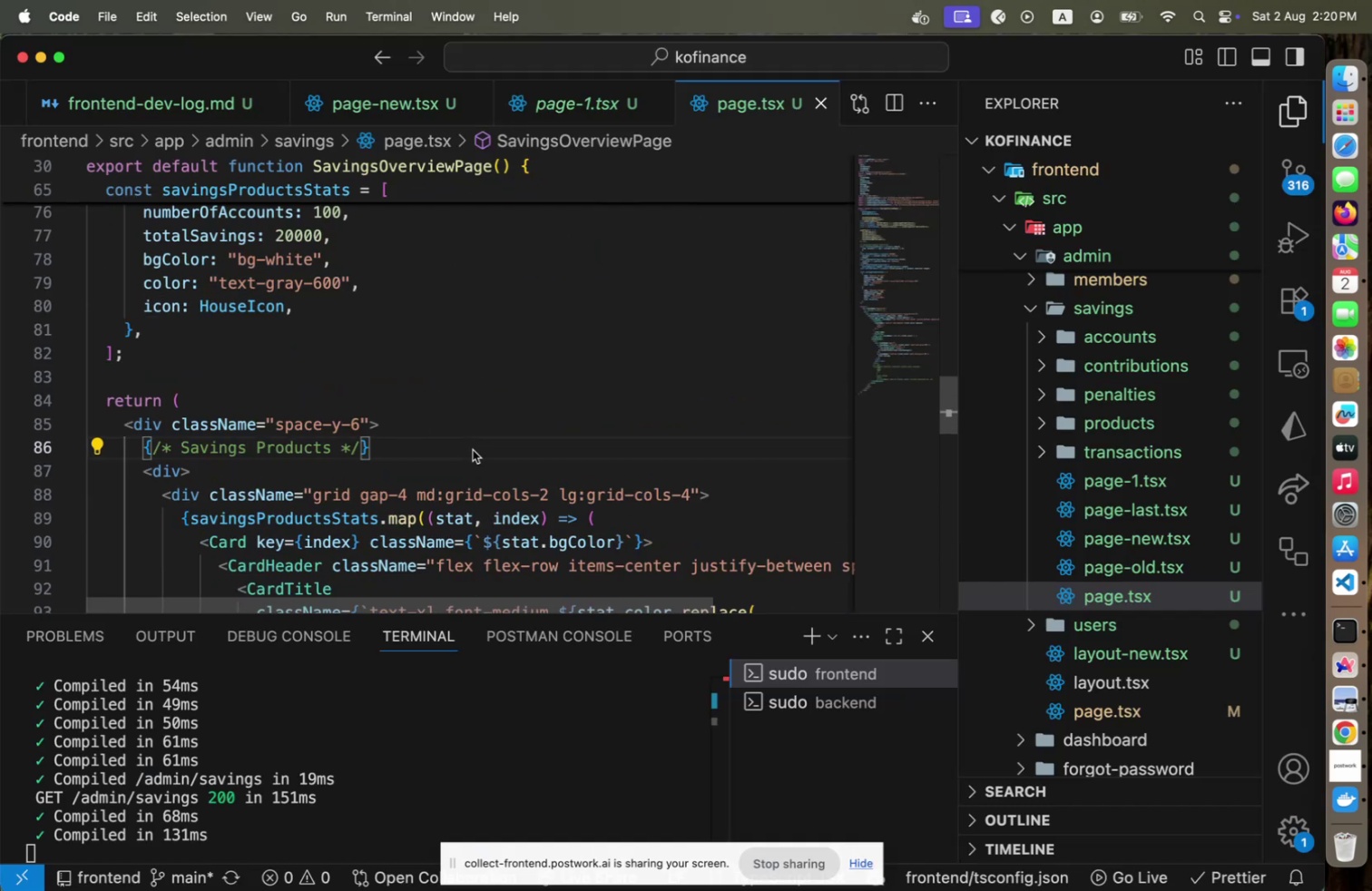 
key(ArrowDown)
 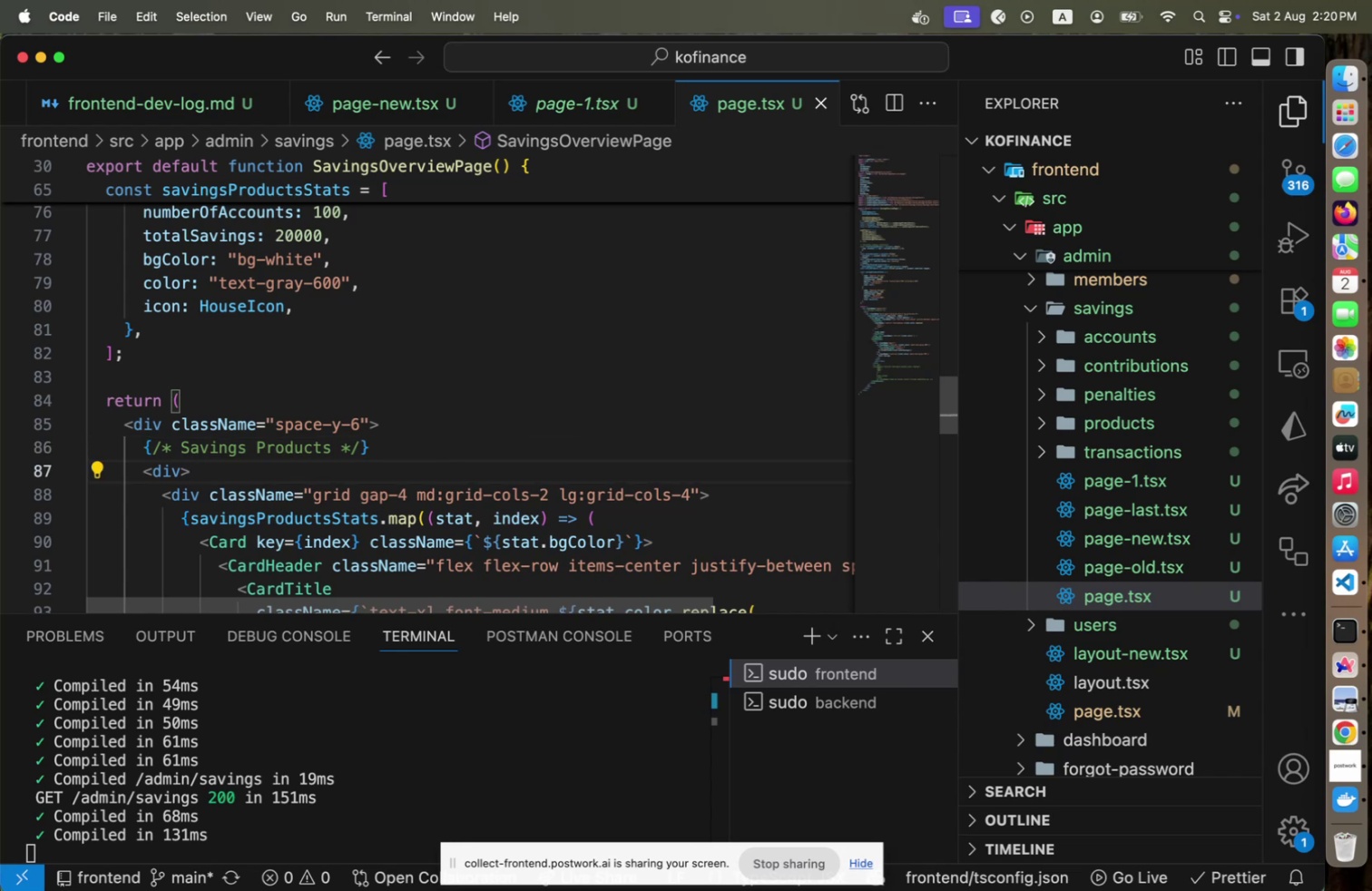 
key(Enter)
 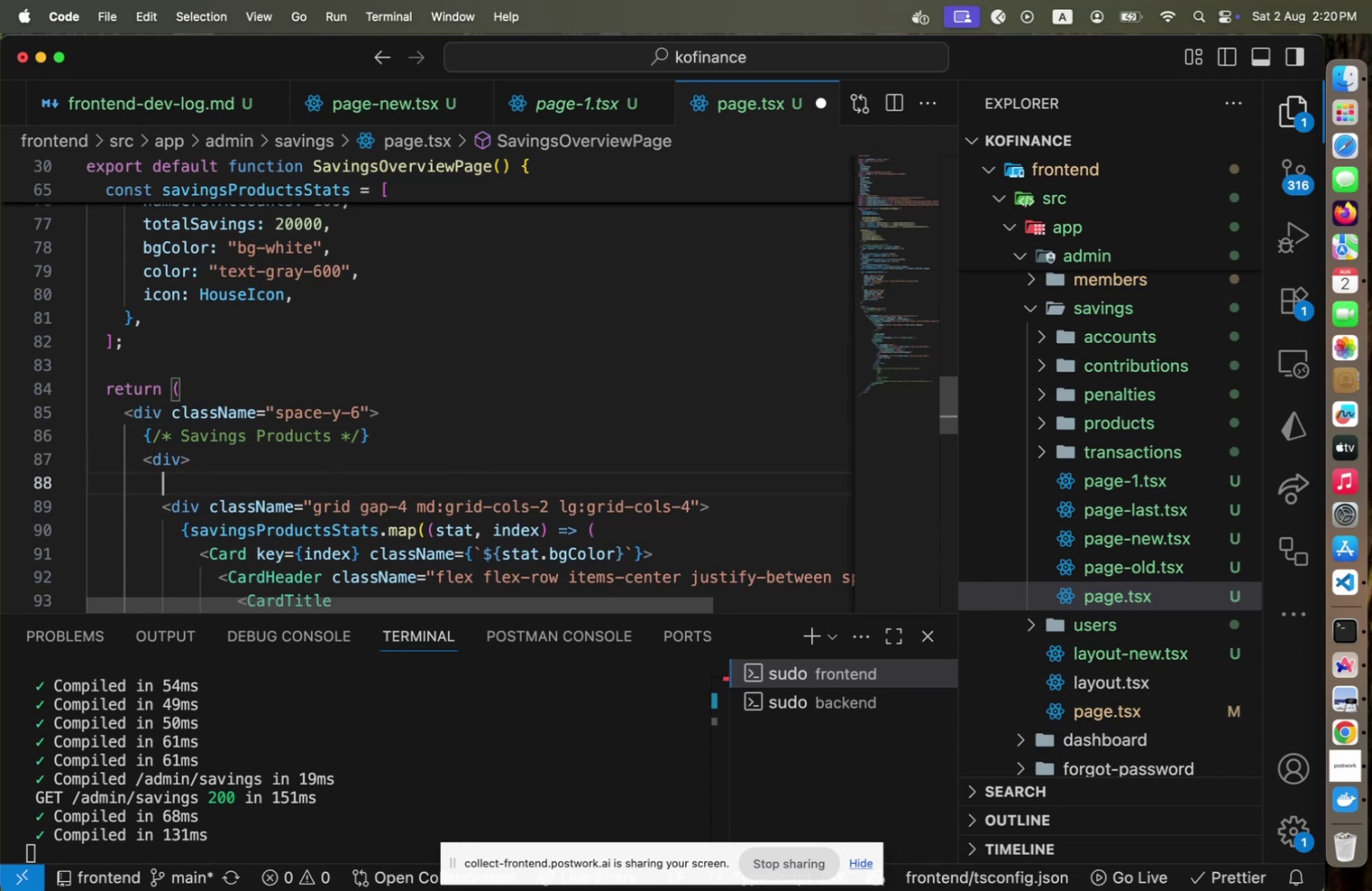 
type(<div>)
 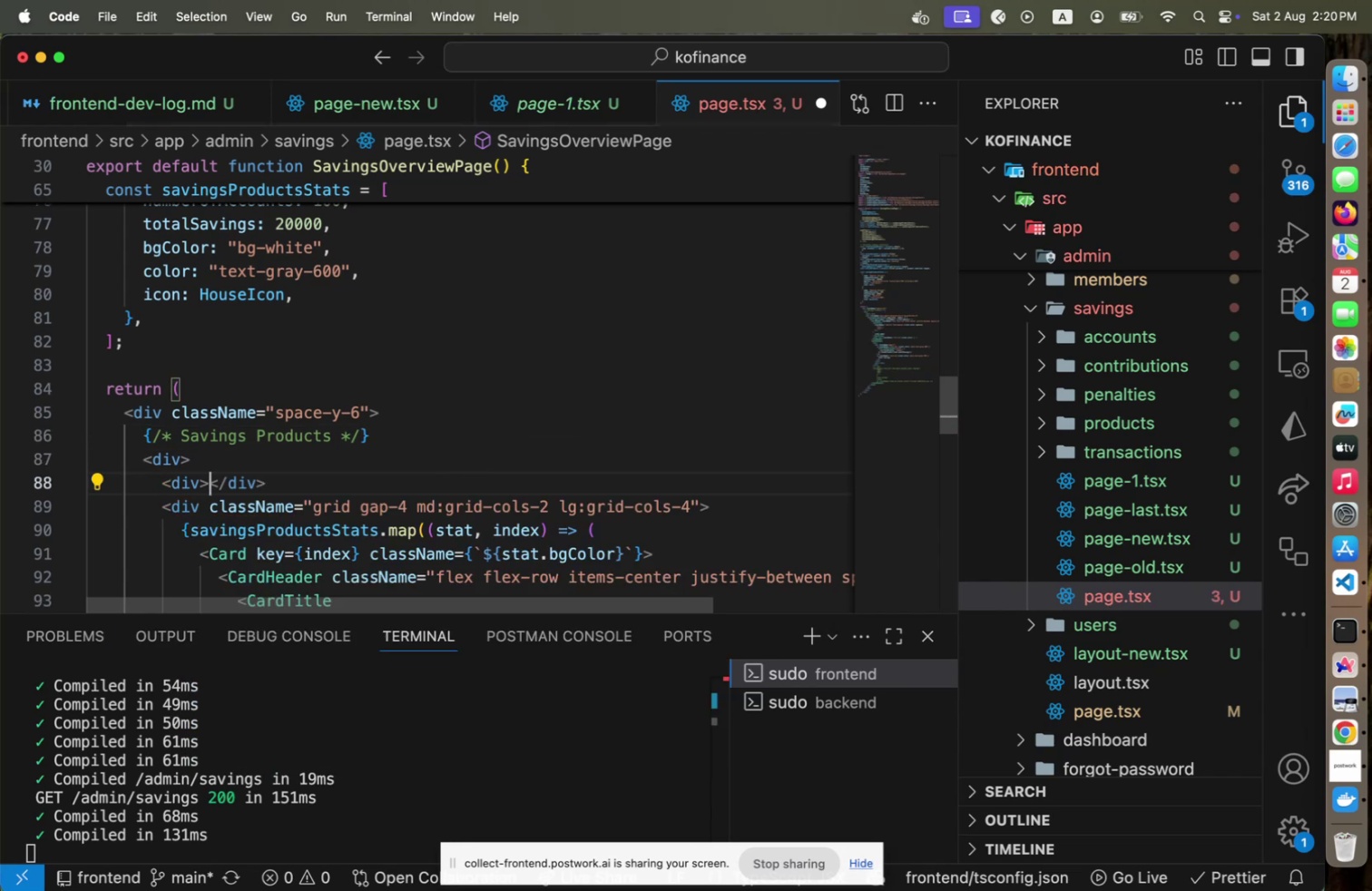 
 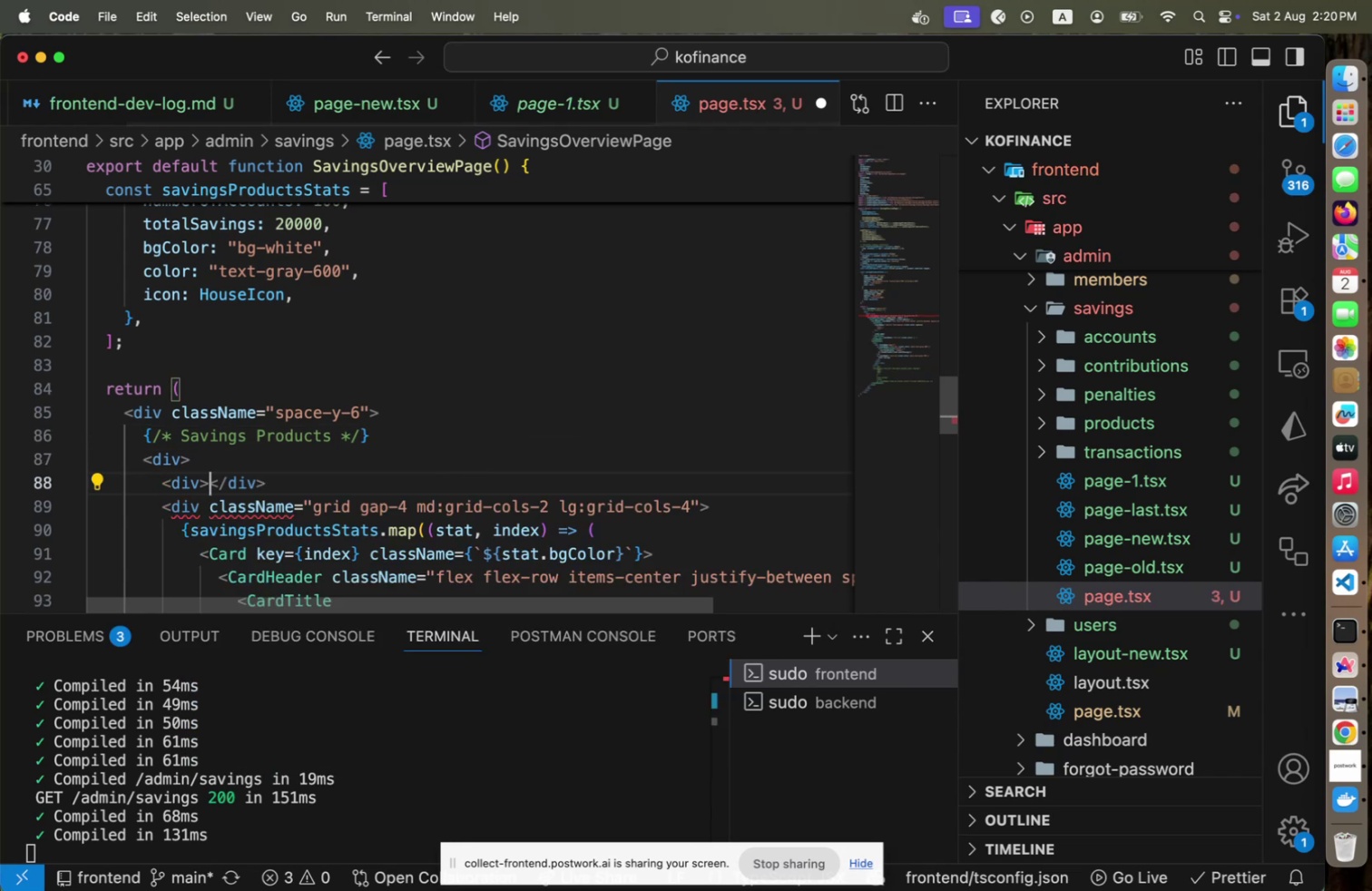 
key(Enter)
 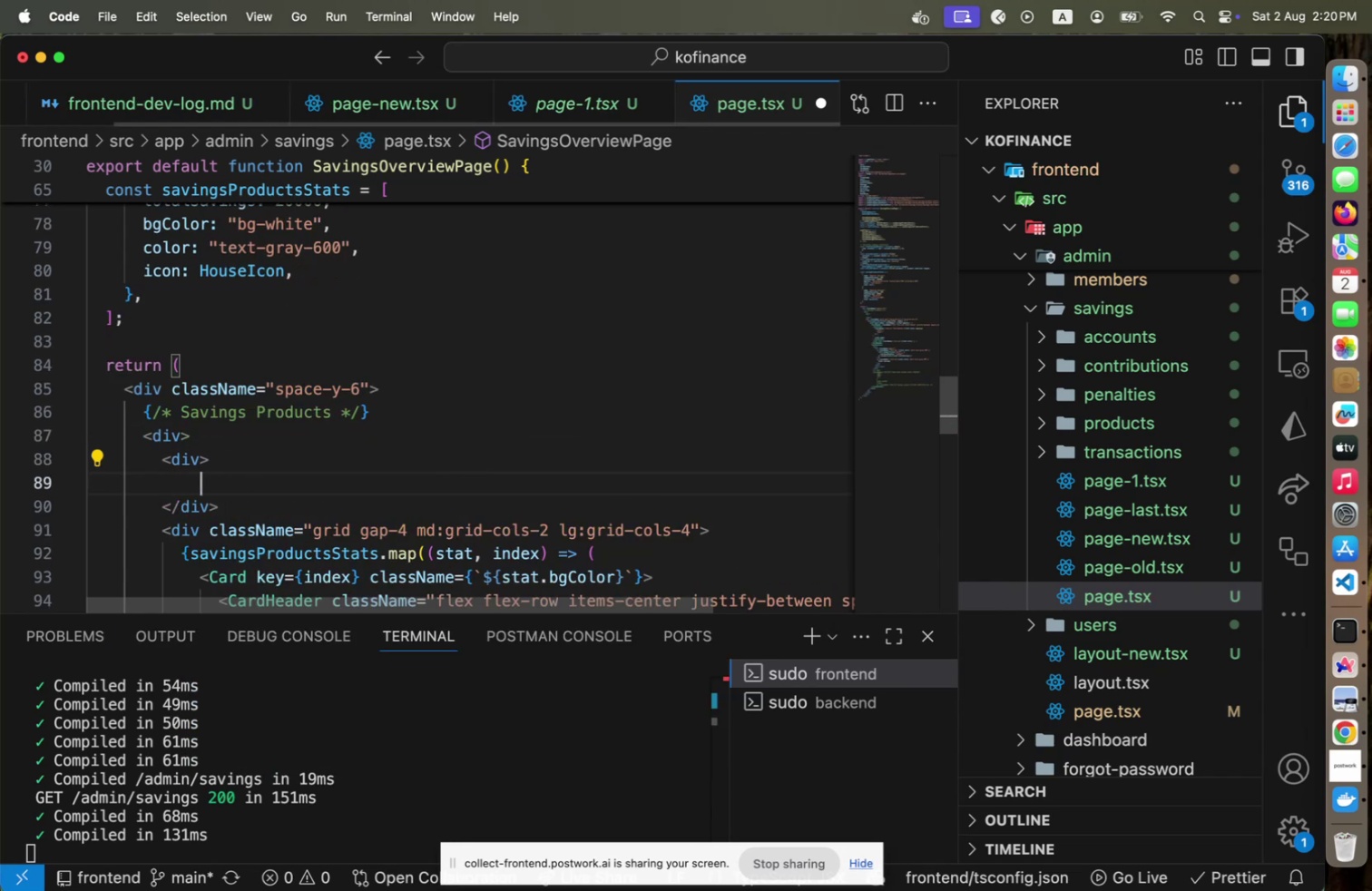 
key(ArrowUp)
 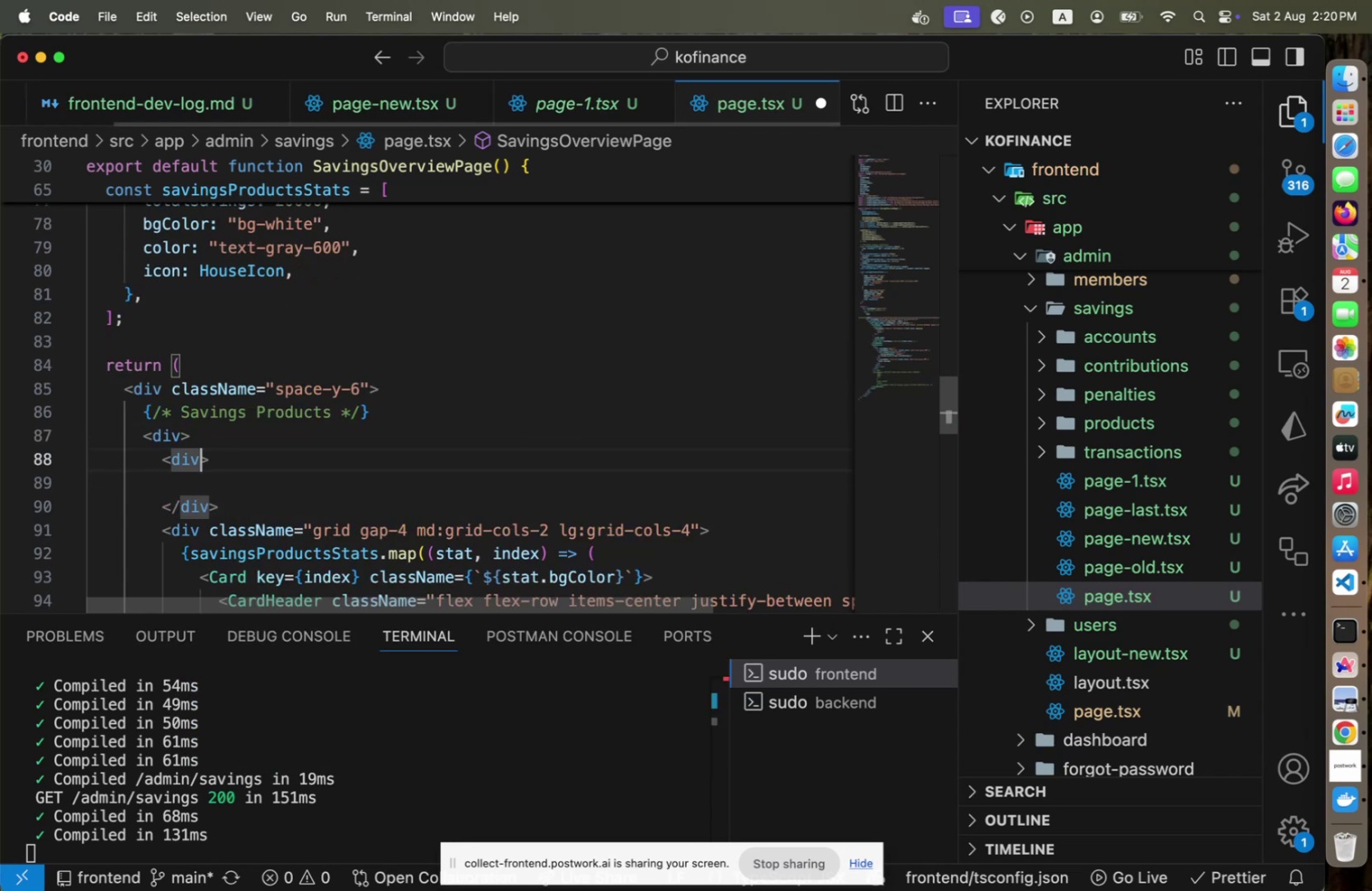 
type( cl)
 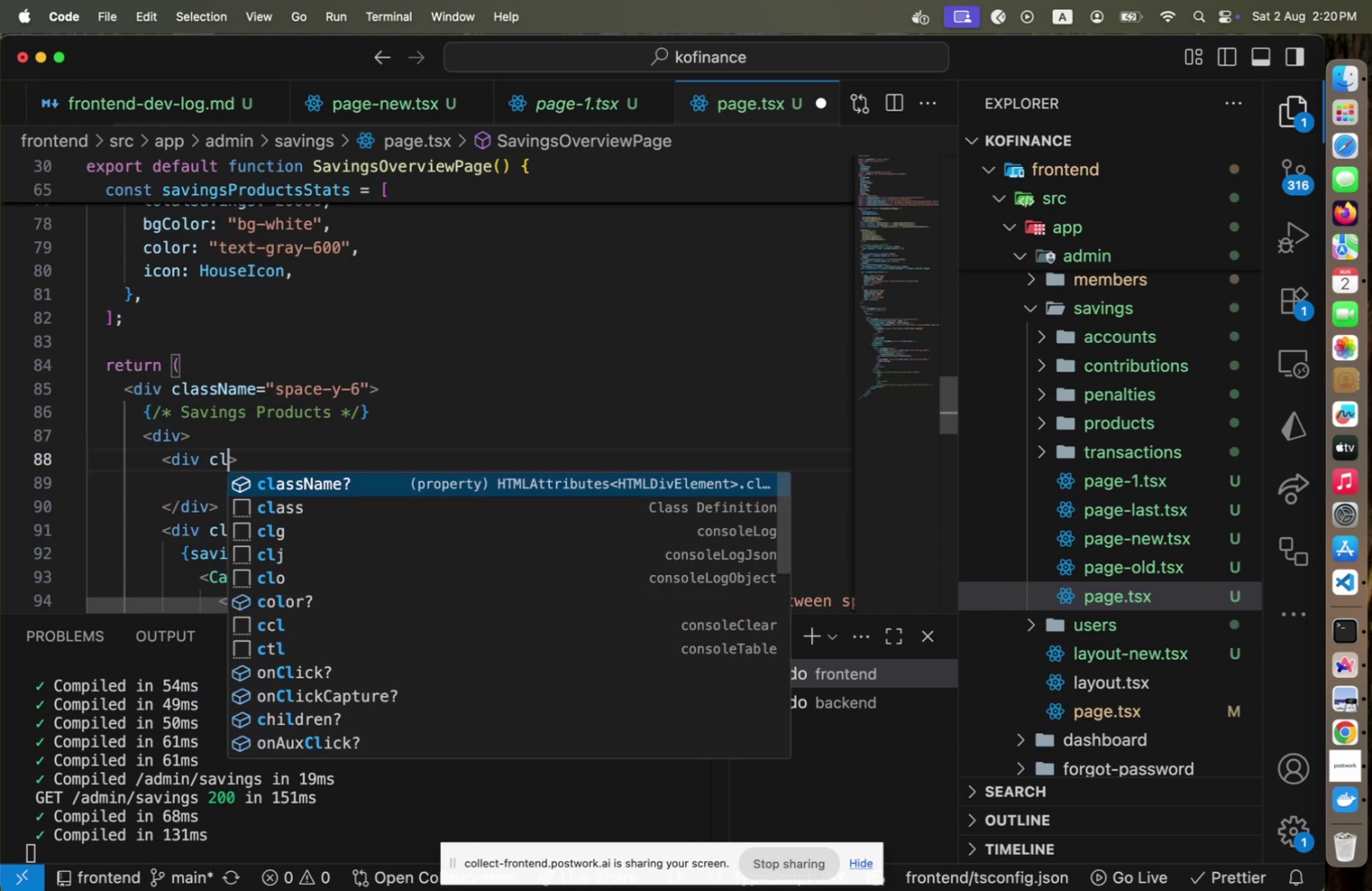 
key(Enter)
 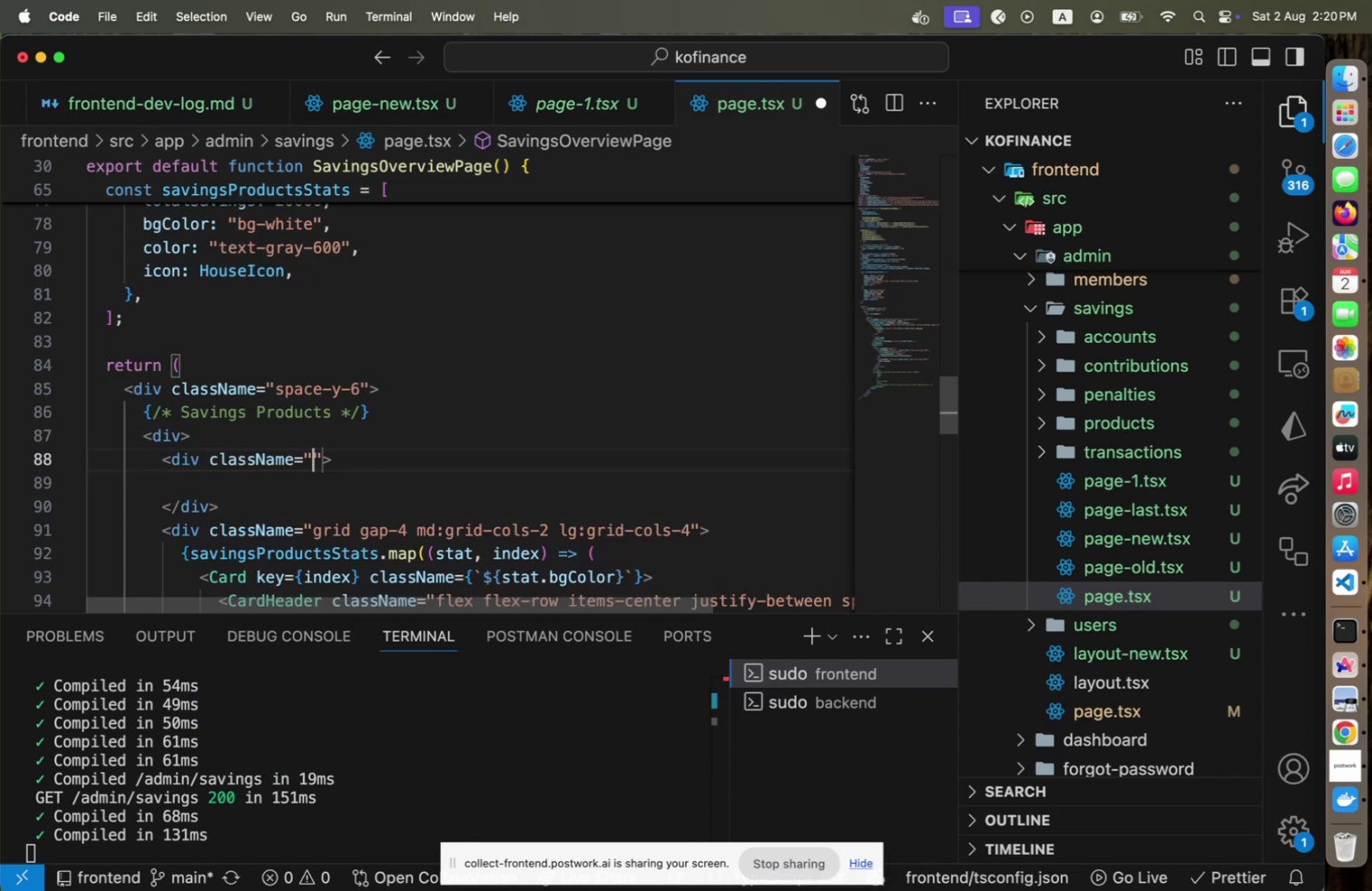 
type(flex jusit)
key(Backspace)
key(Backspace)
type(tify-between)
 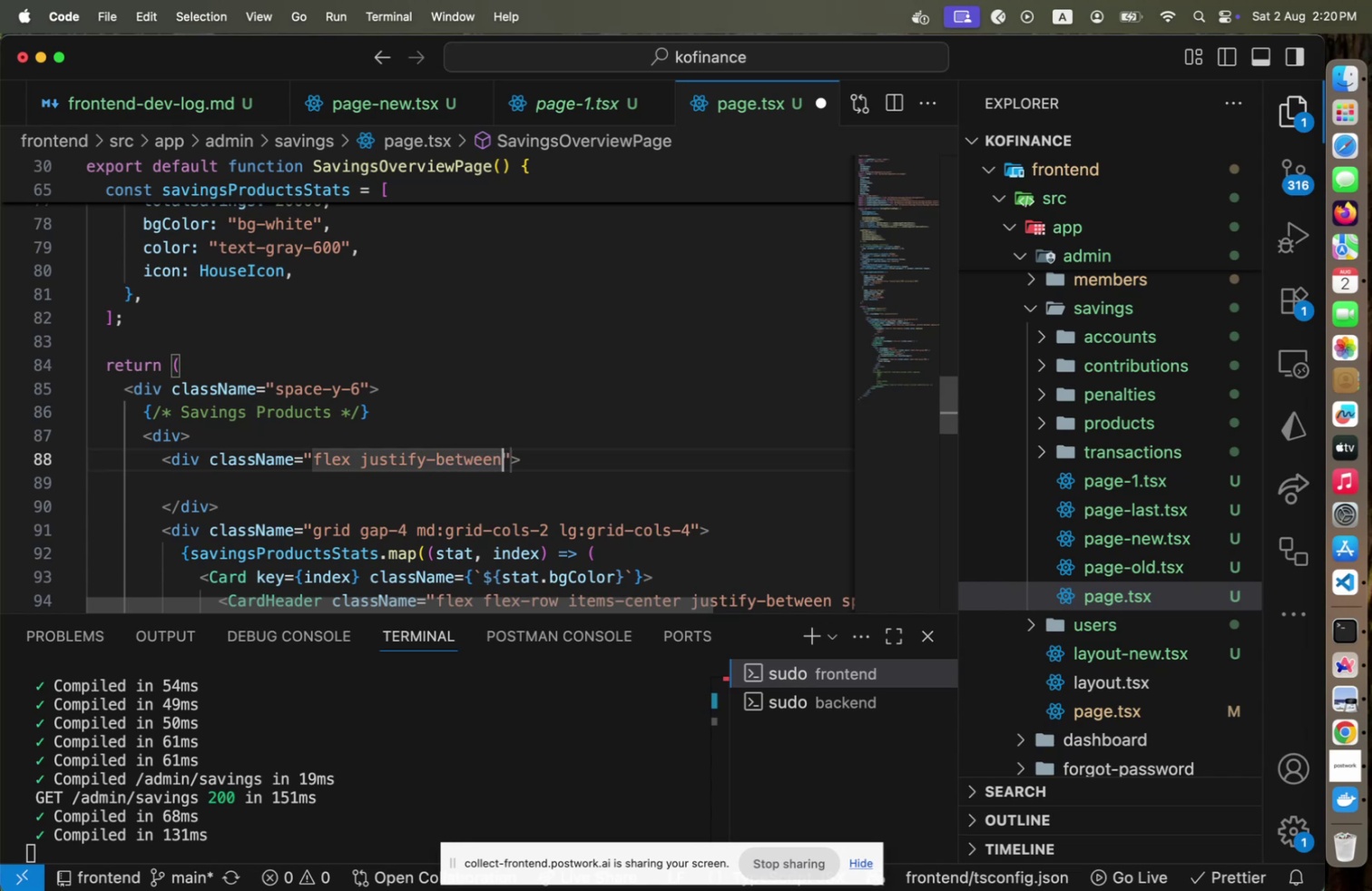 
key(ArrowRight)
 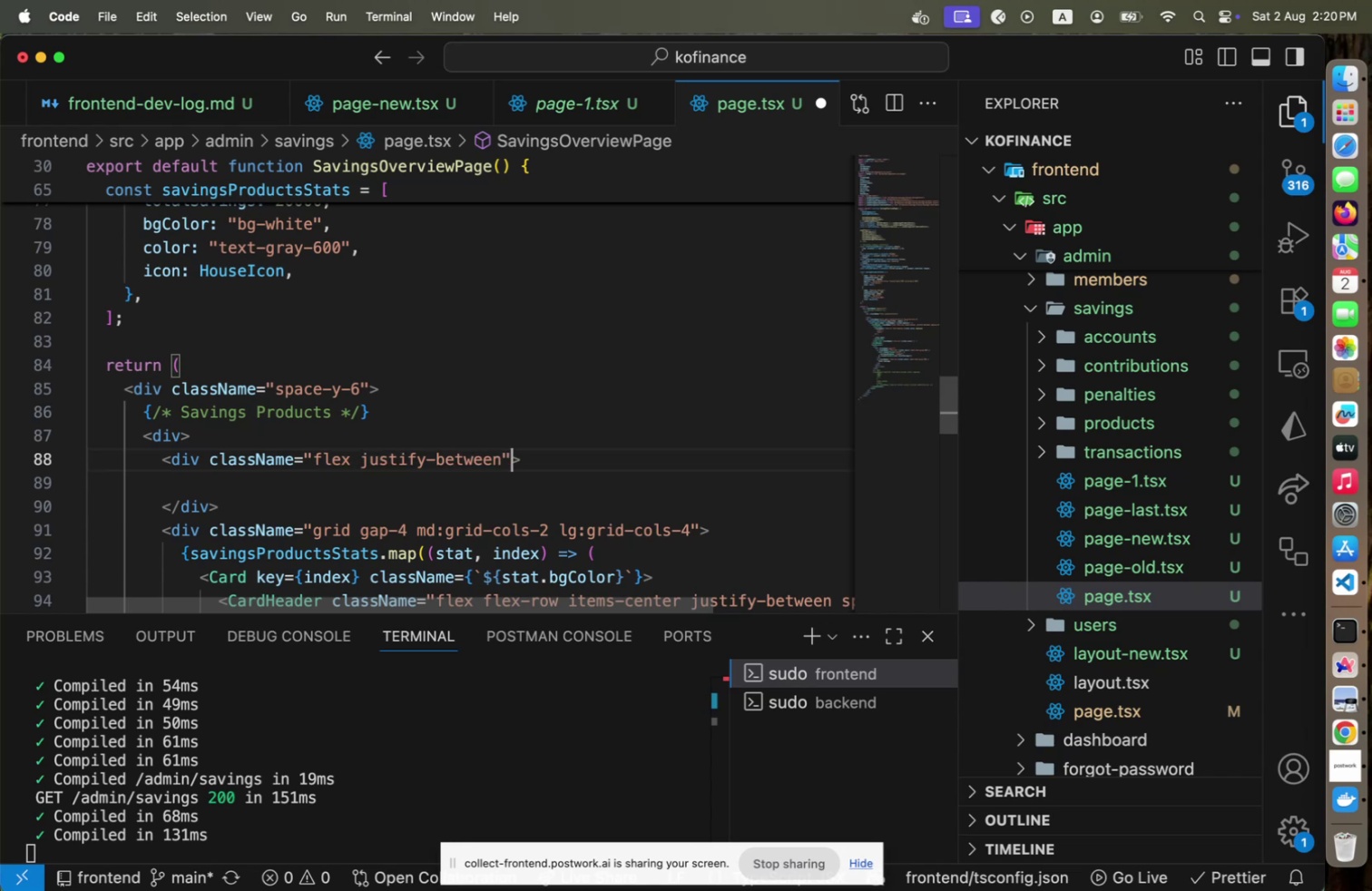 
key(ArrowRight)
 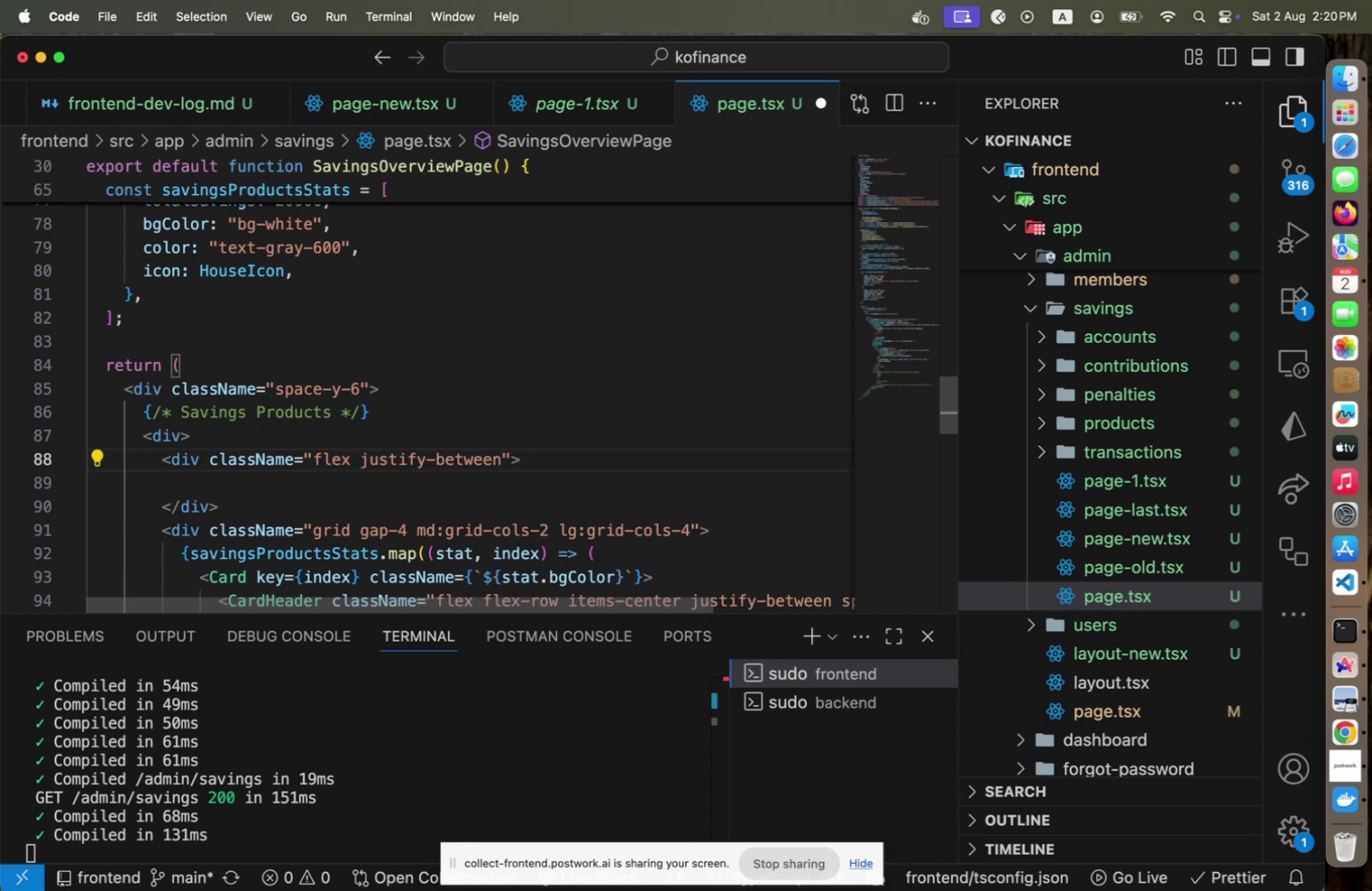 
key(Enter)
 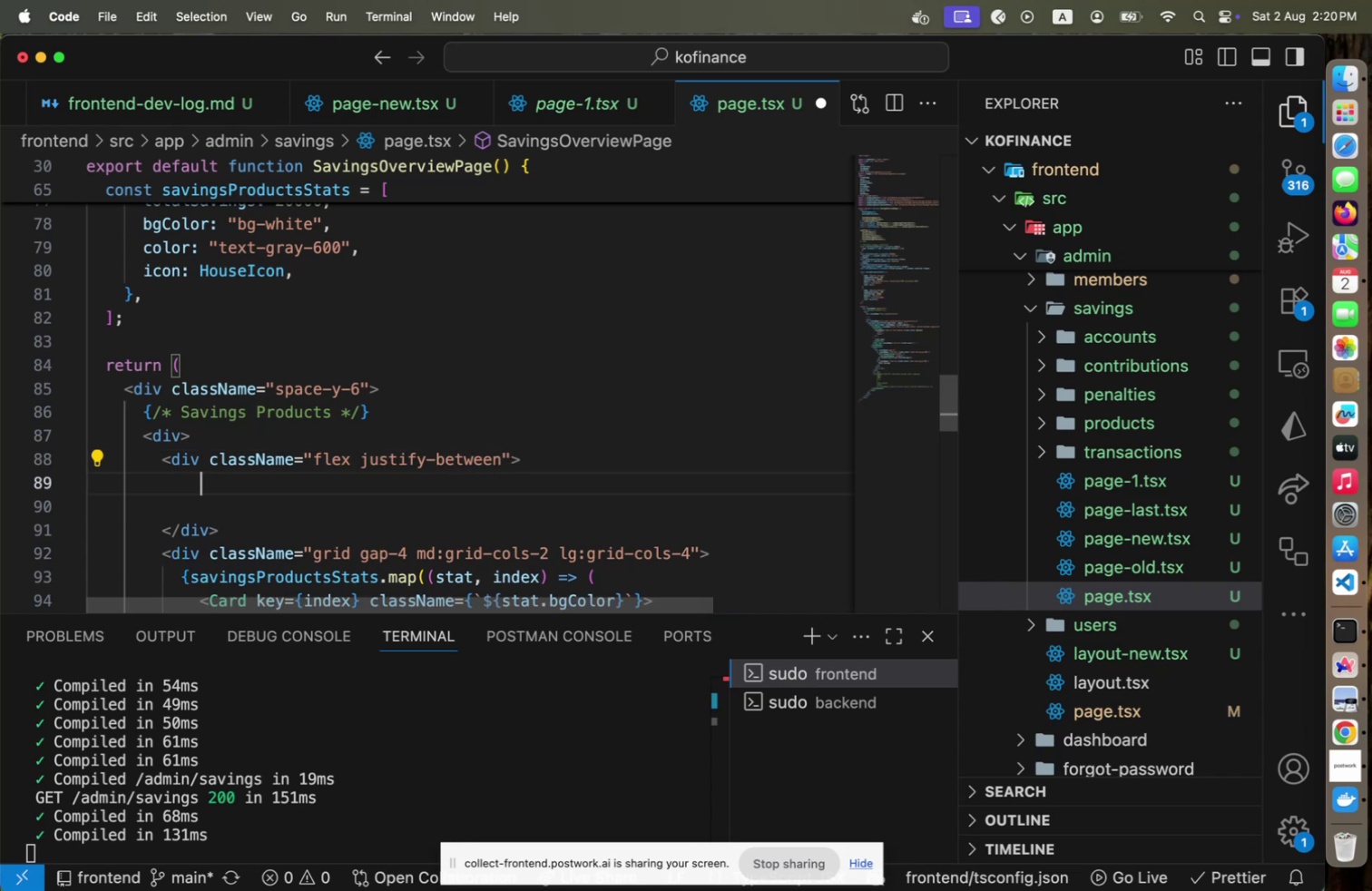 
type(<h1>)
 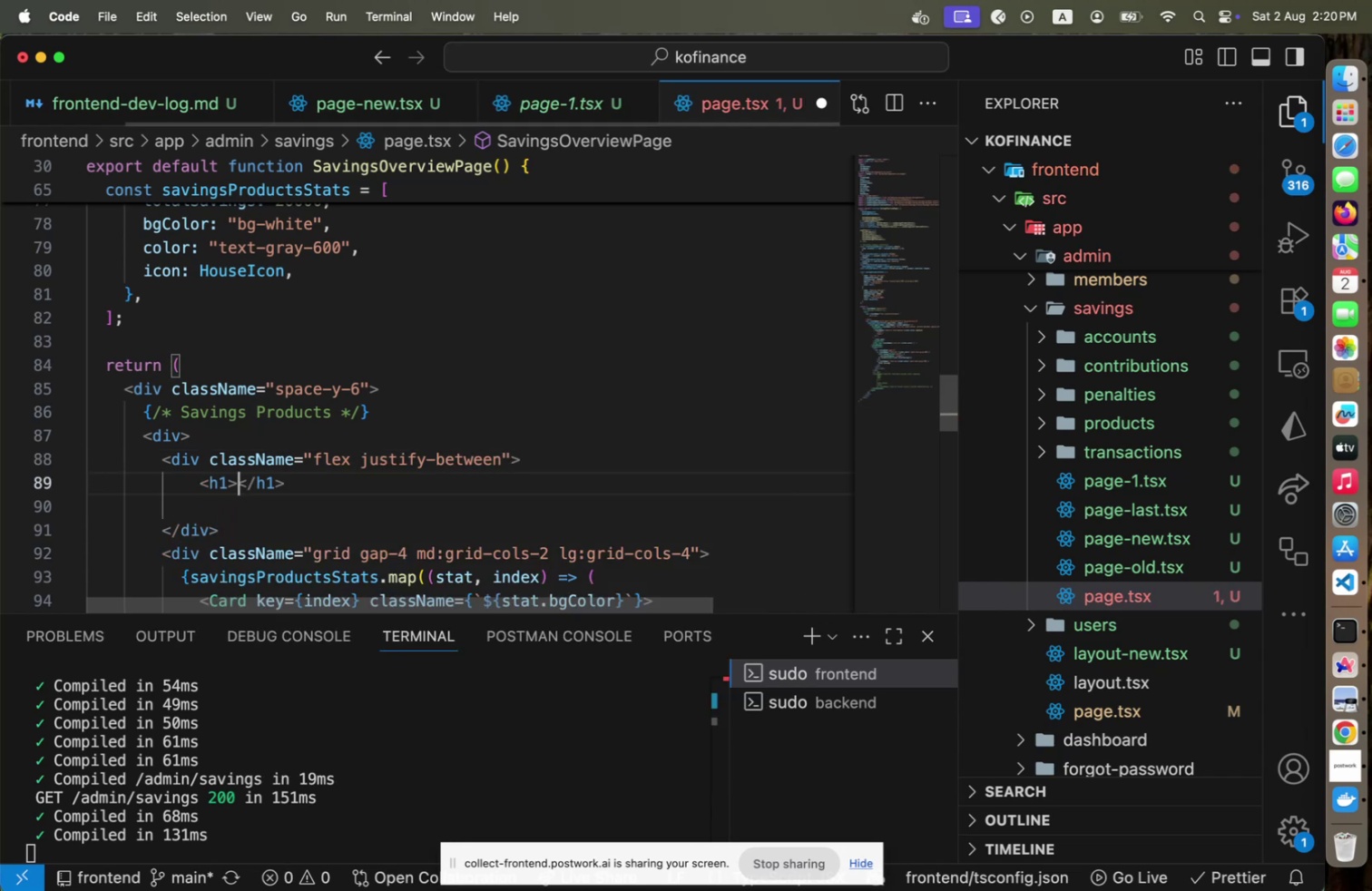 
key(Meta+CommandLeft)
 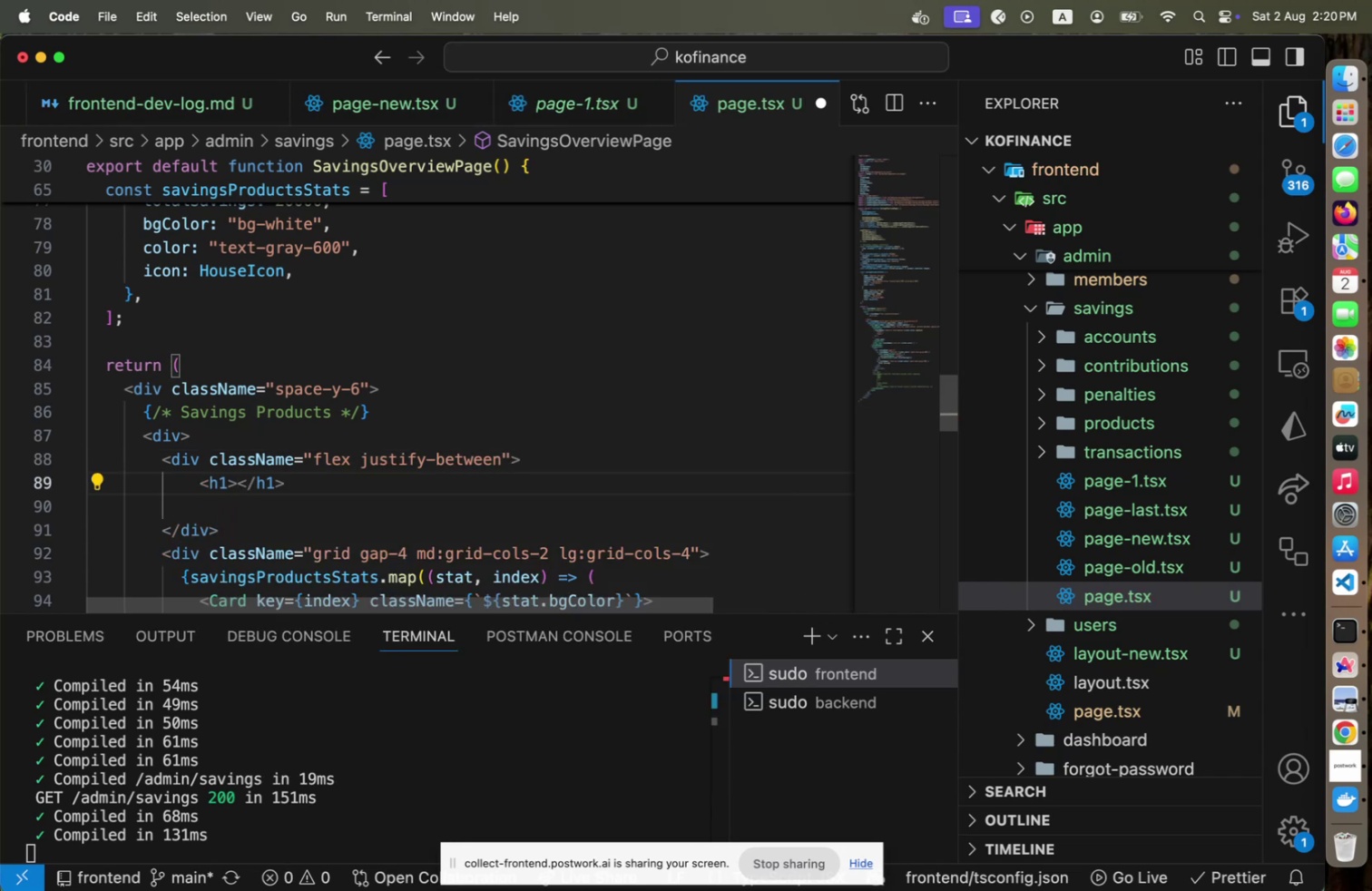 
key(Meta+Tab)
 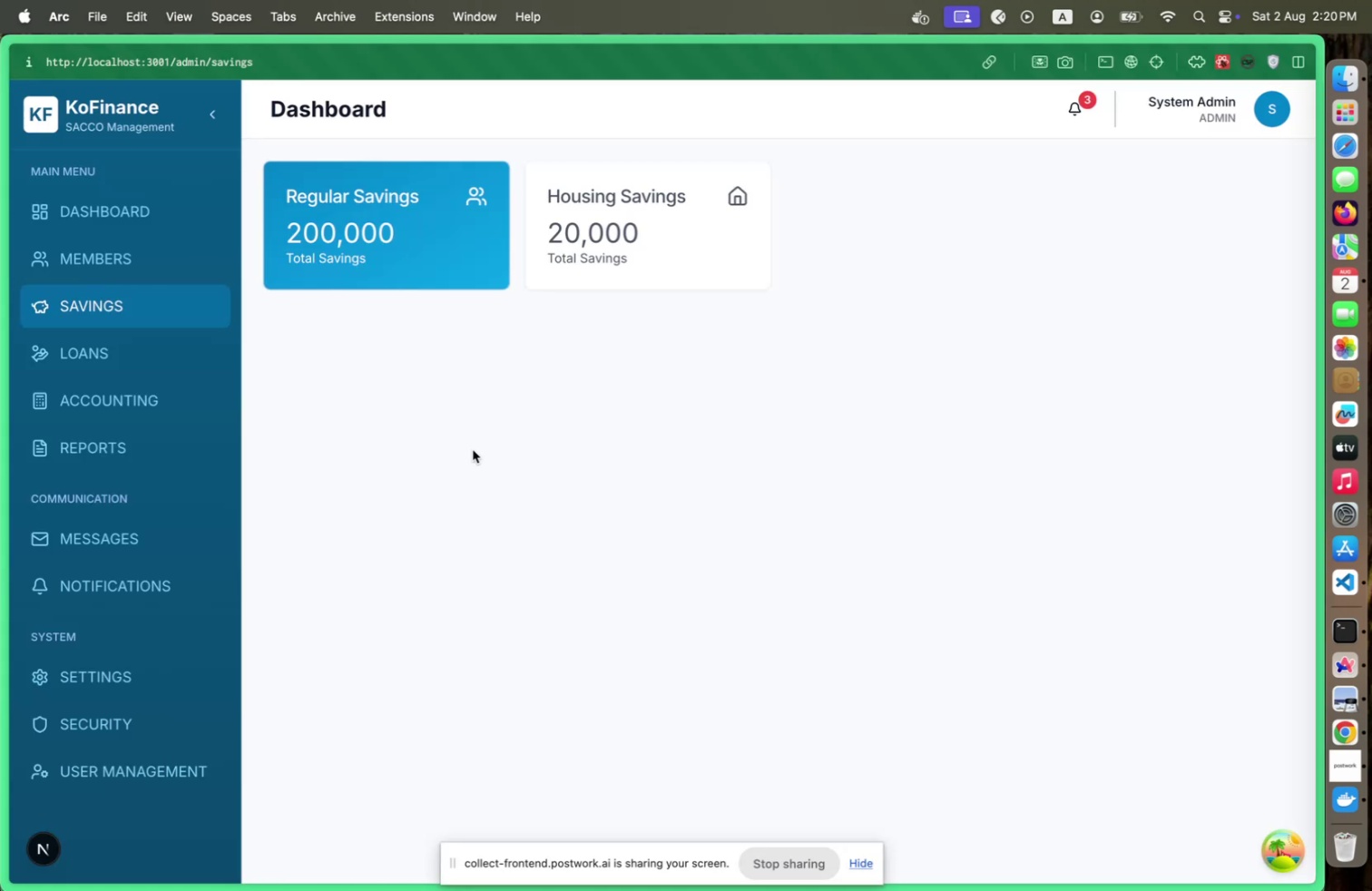 
key(Meta+CommandLeft)
 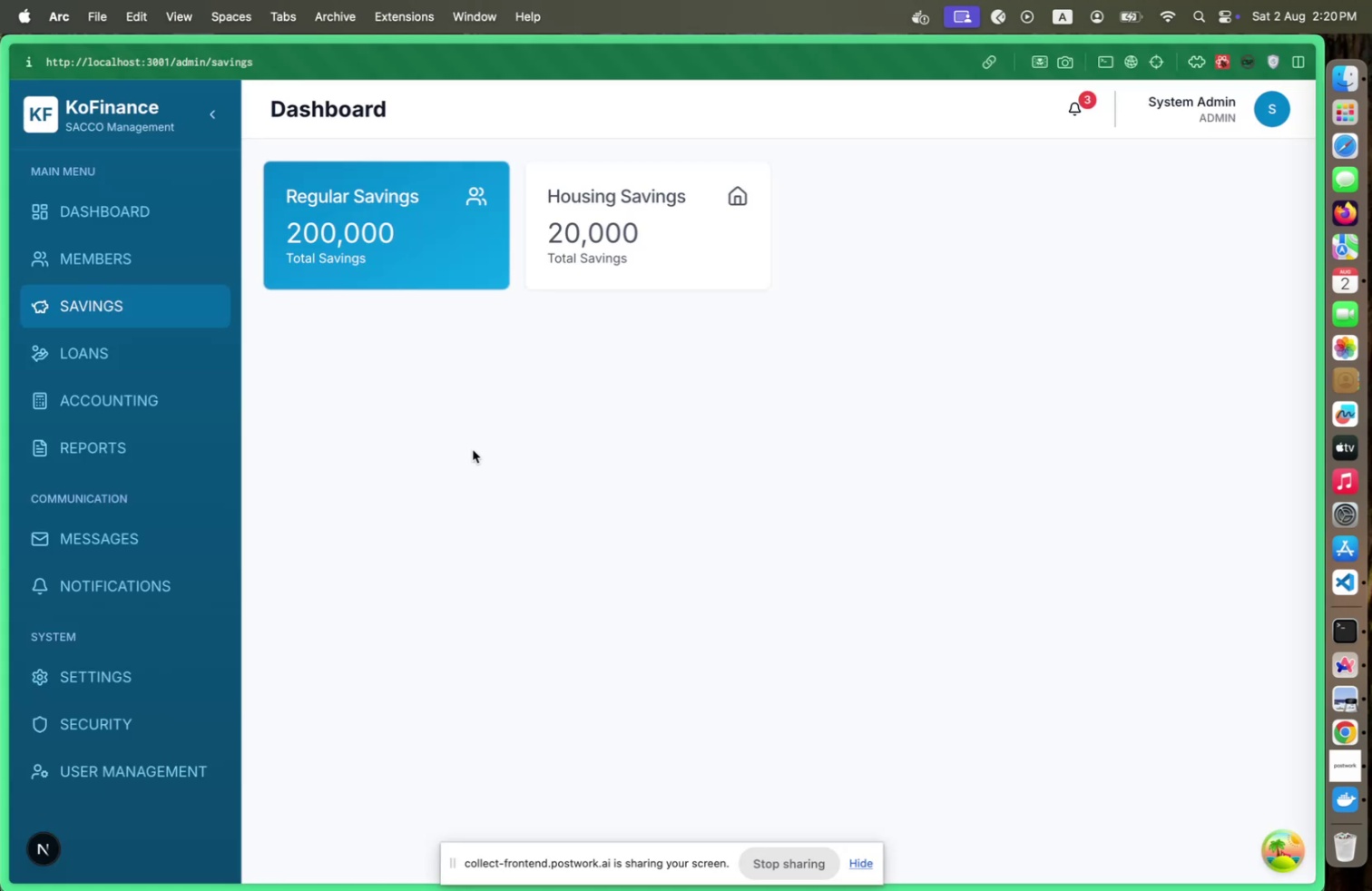 
key(Meta+Tab)
 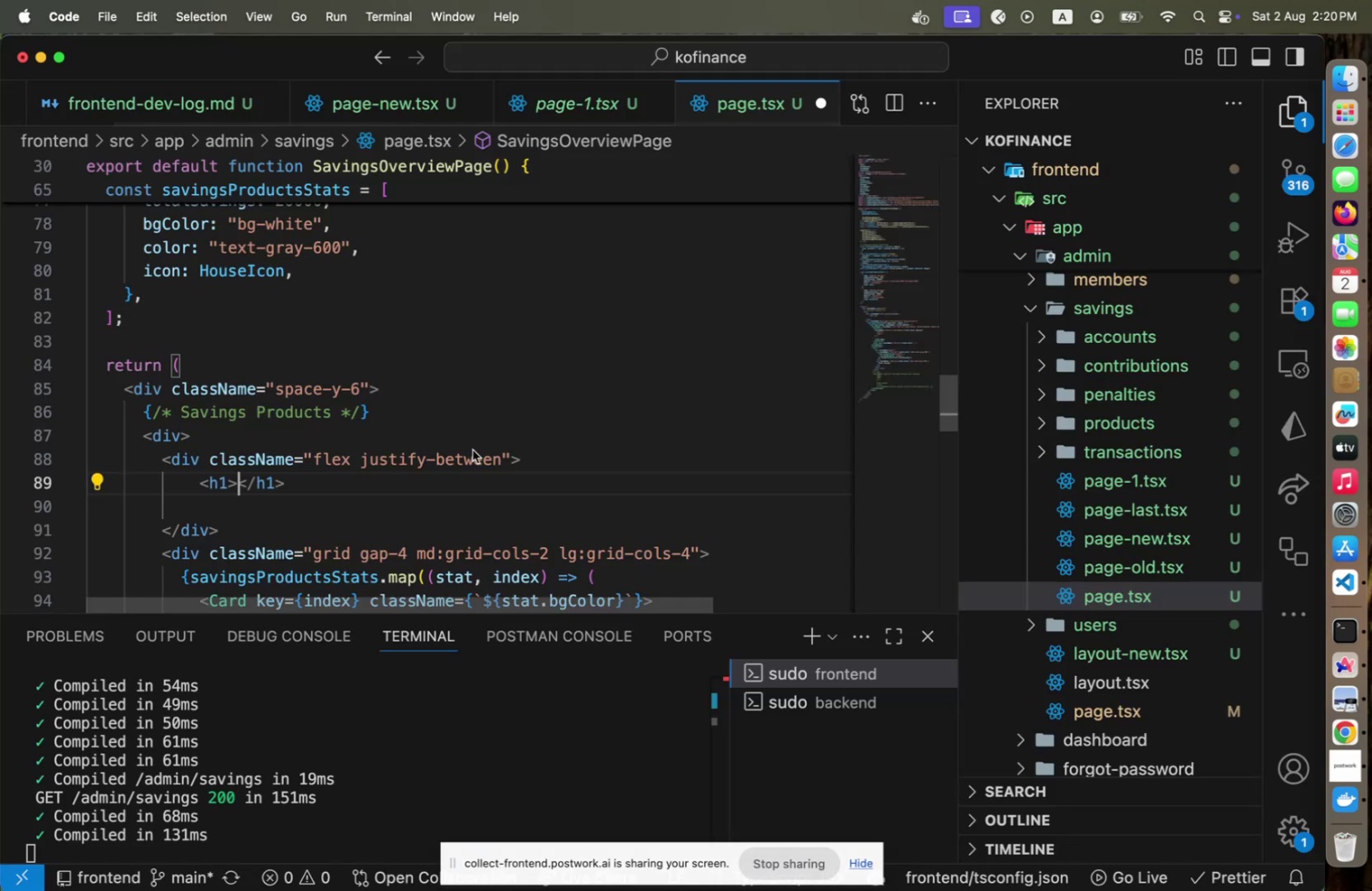 
type(Savings Products)
 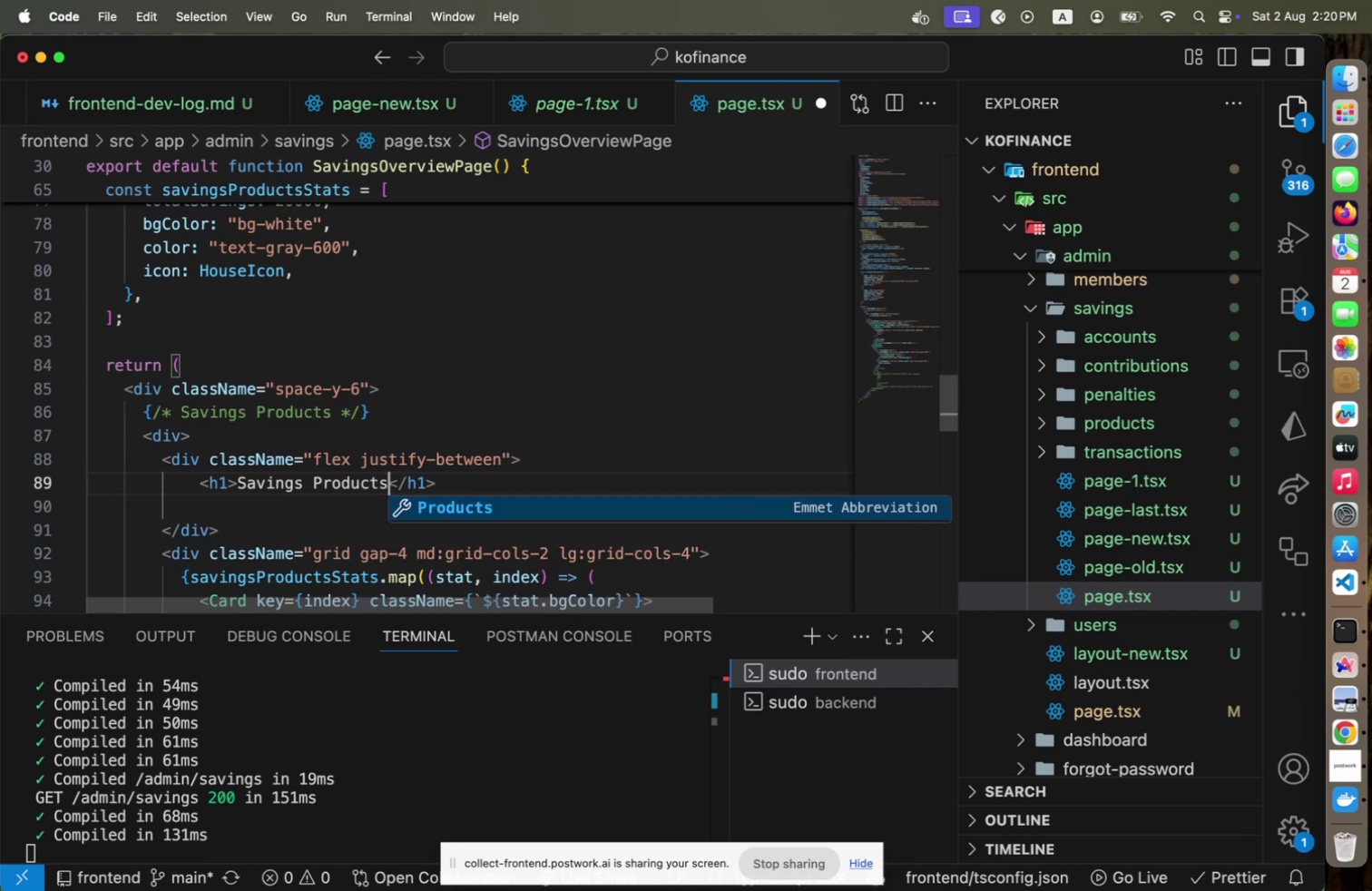 
key(ArrowRight)
 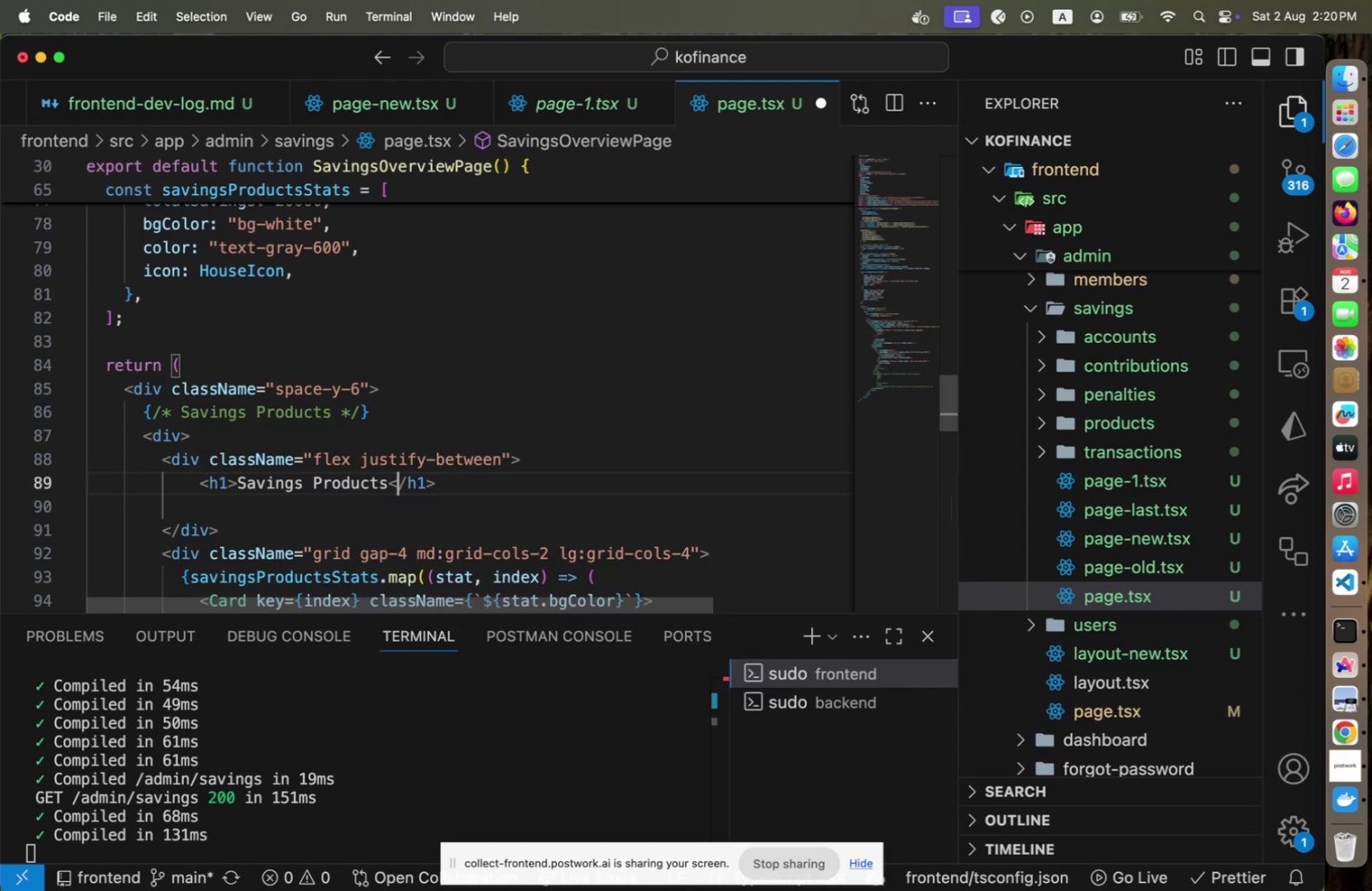 
key(ArrowDown)
 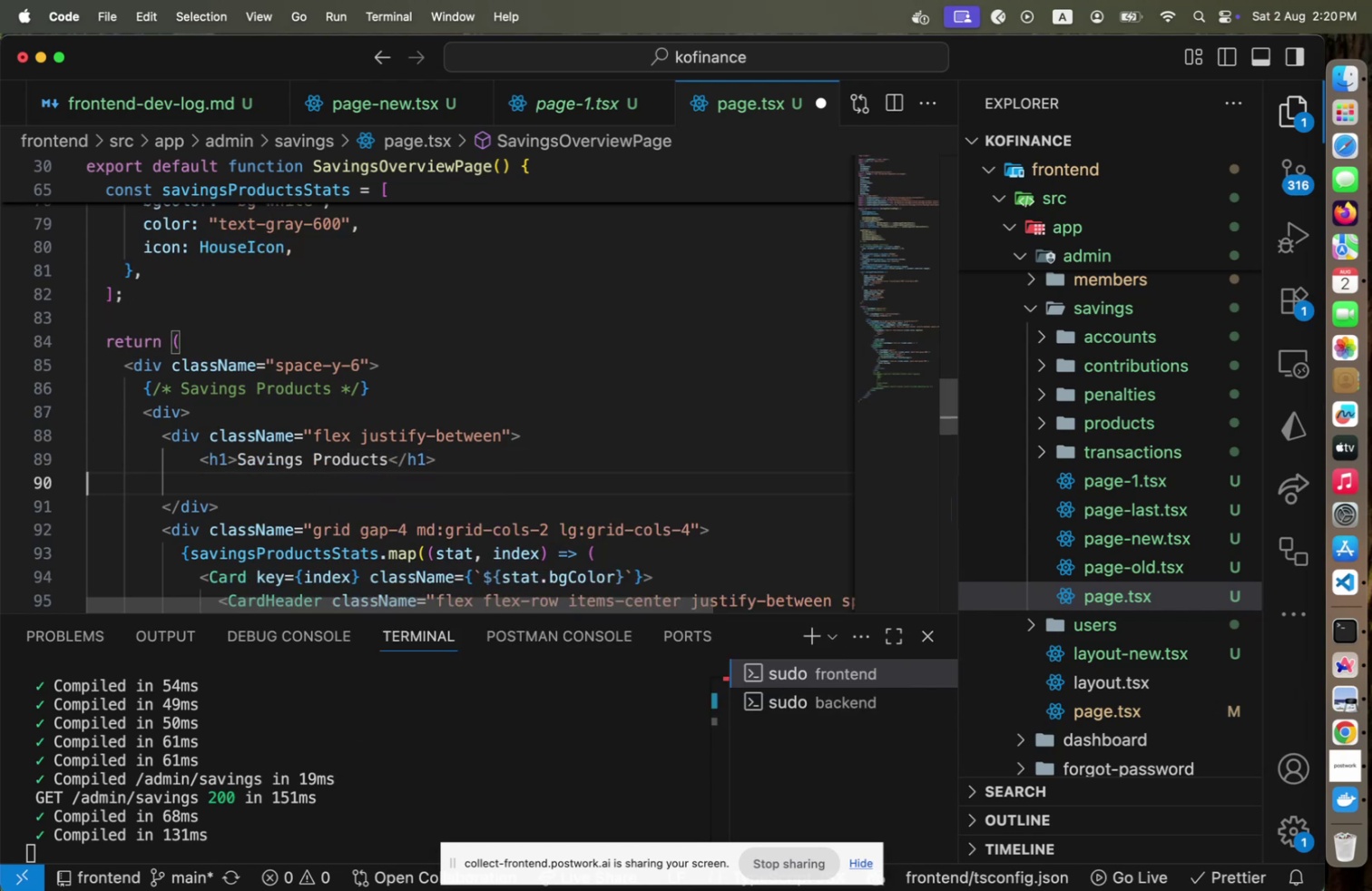 
key(Tab)
key(Tab)
key(Tab)
type(<Link)
 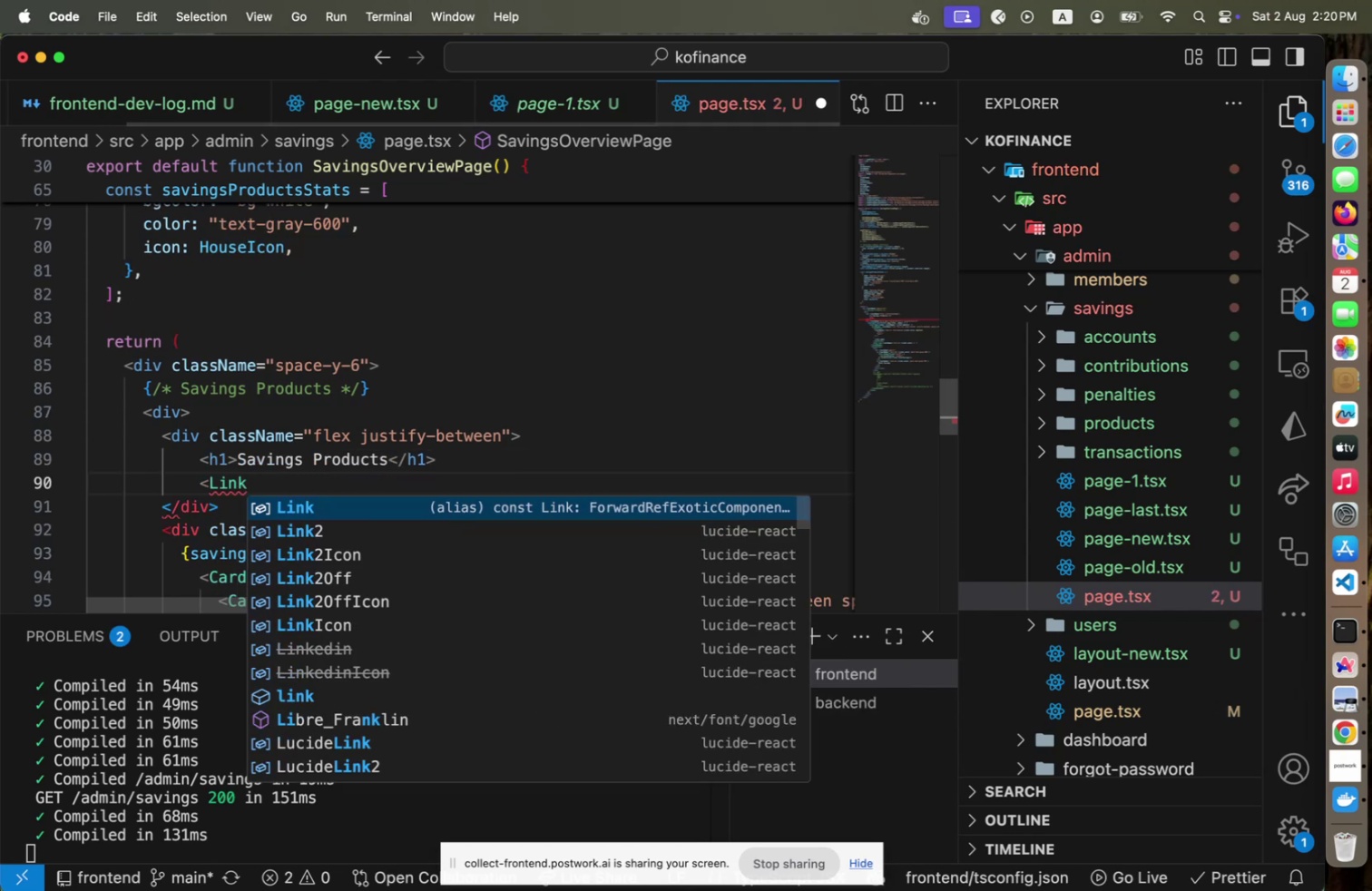 
hold_key(key=ArrowDown, duration=0.85)
 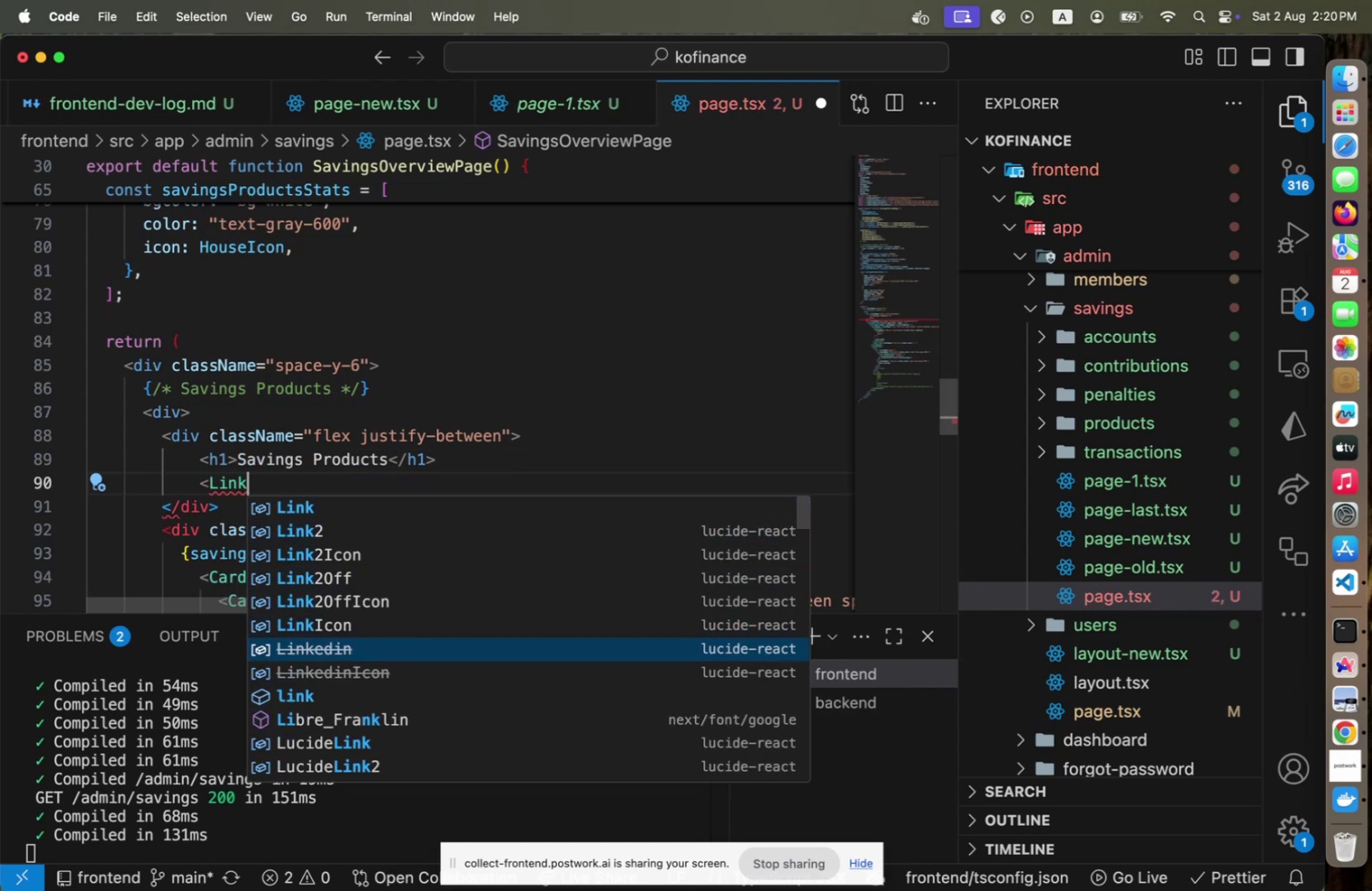 
hold_key(key=ShiftLeft, duration=0.51)
 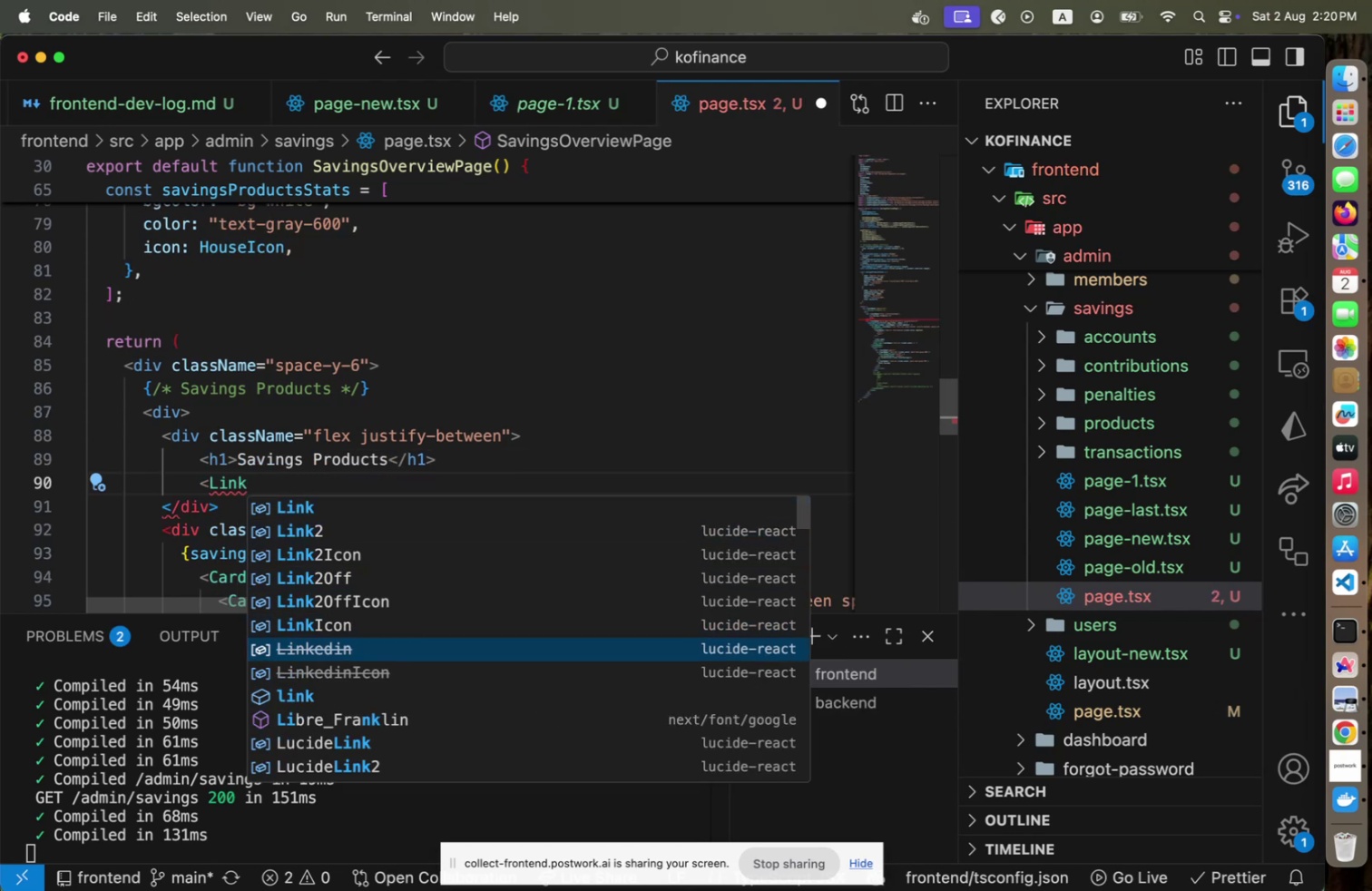 
key(Shift+Period)
 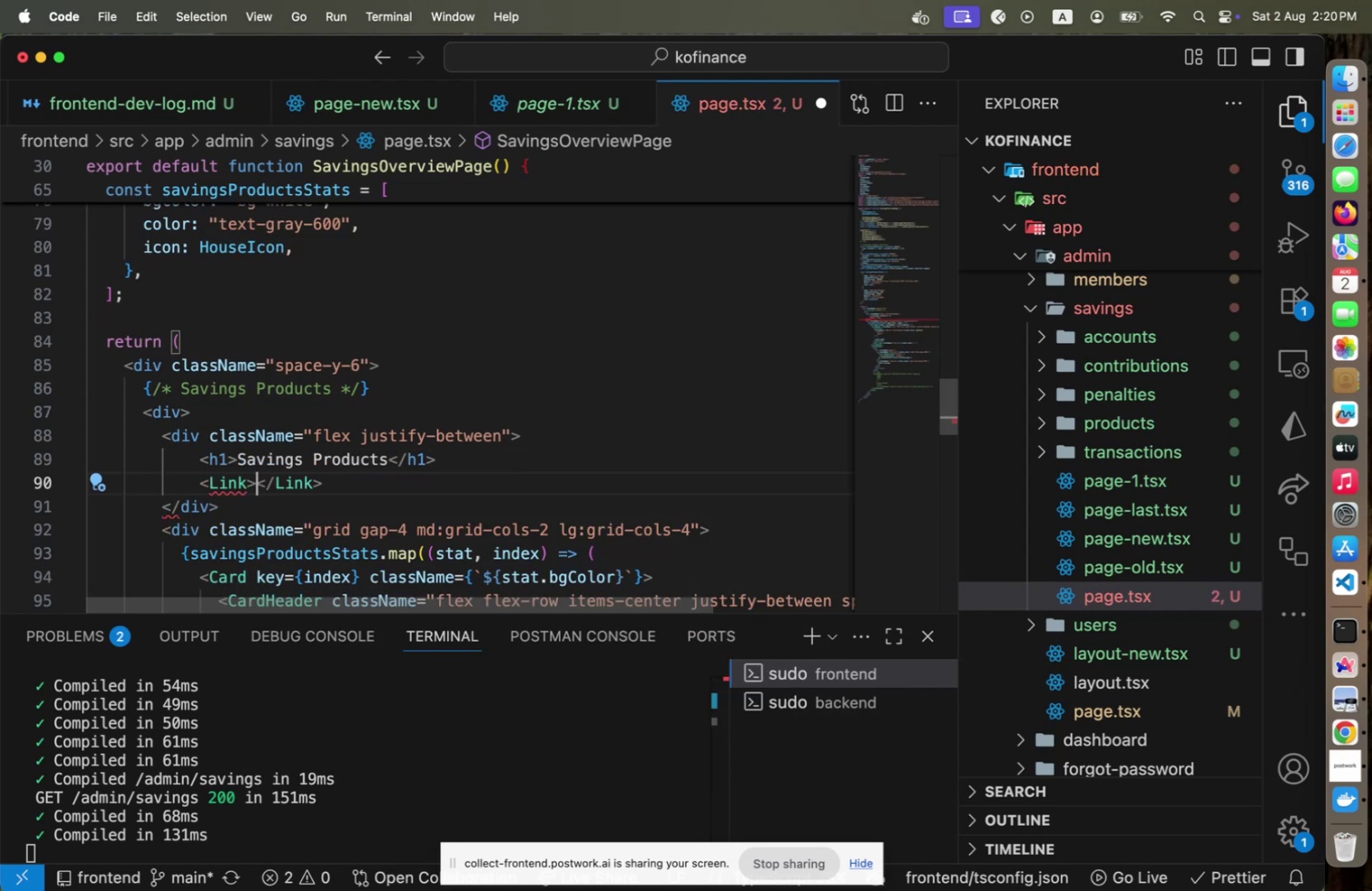 
key(ArrowLeft)
 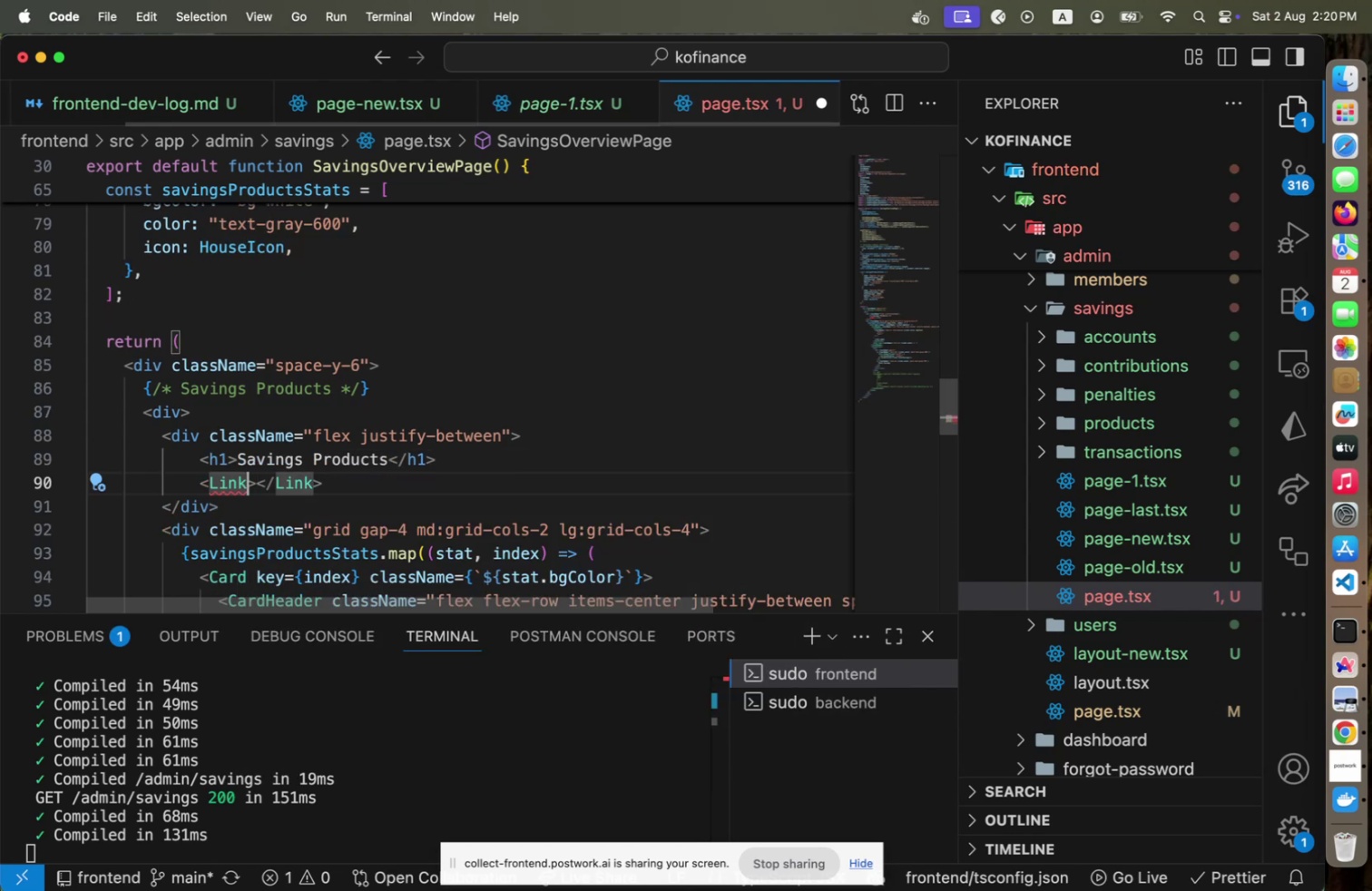 
type( href='/products)
 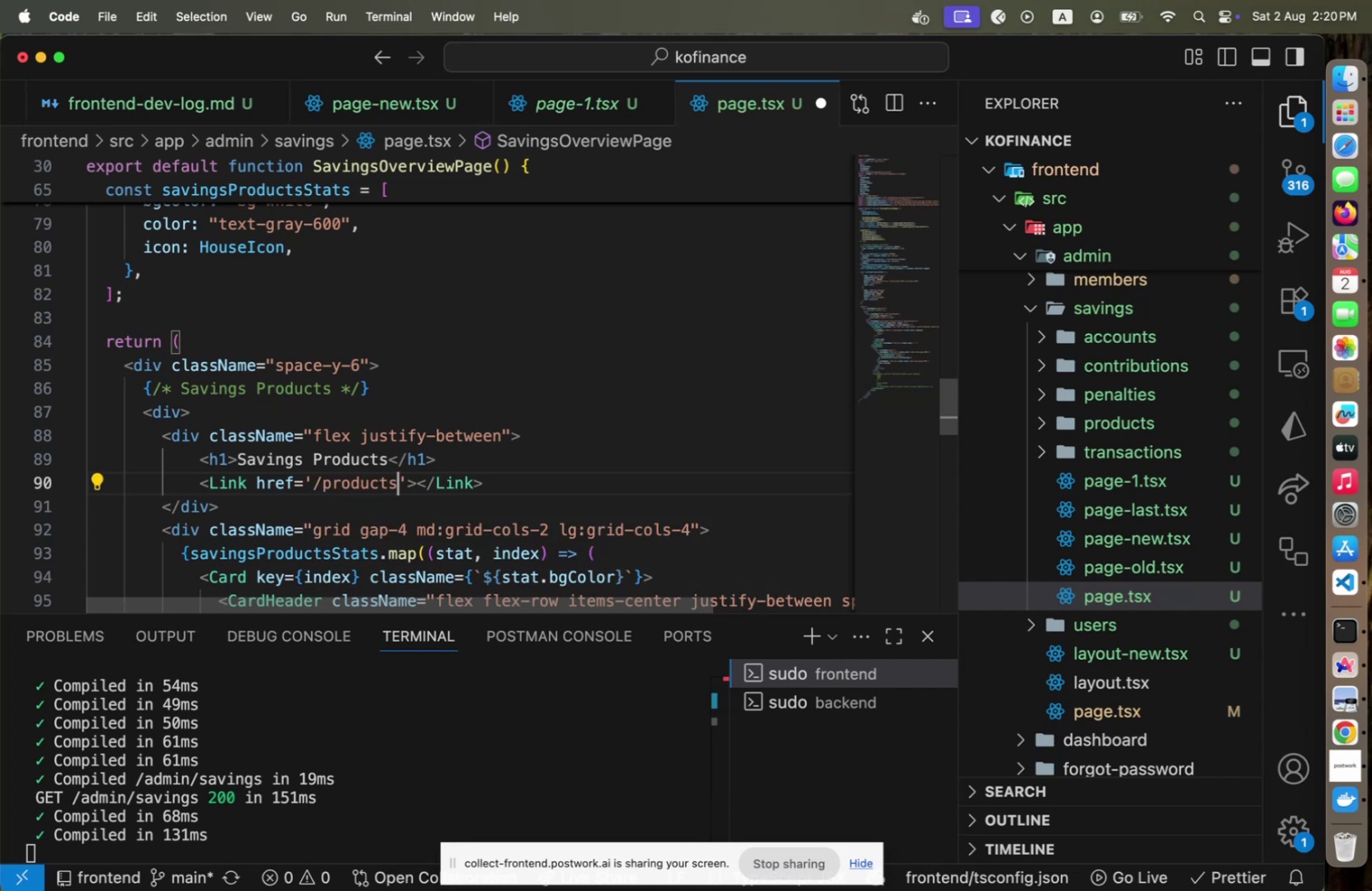 
hold_key(key=ArrowLeft, duration=1.02)
 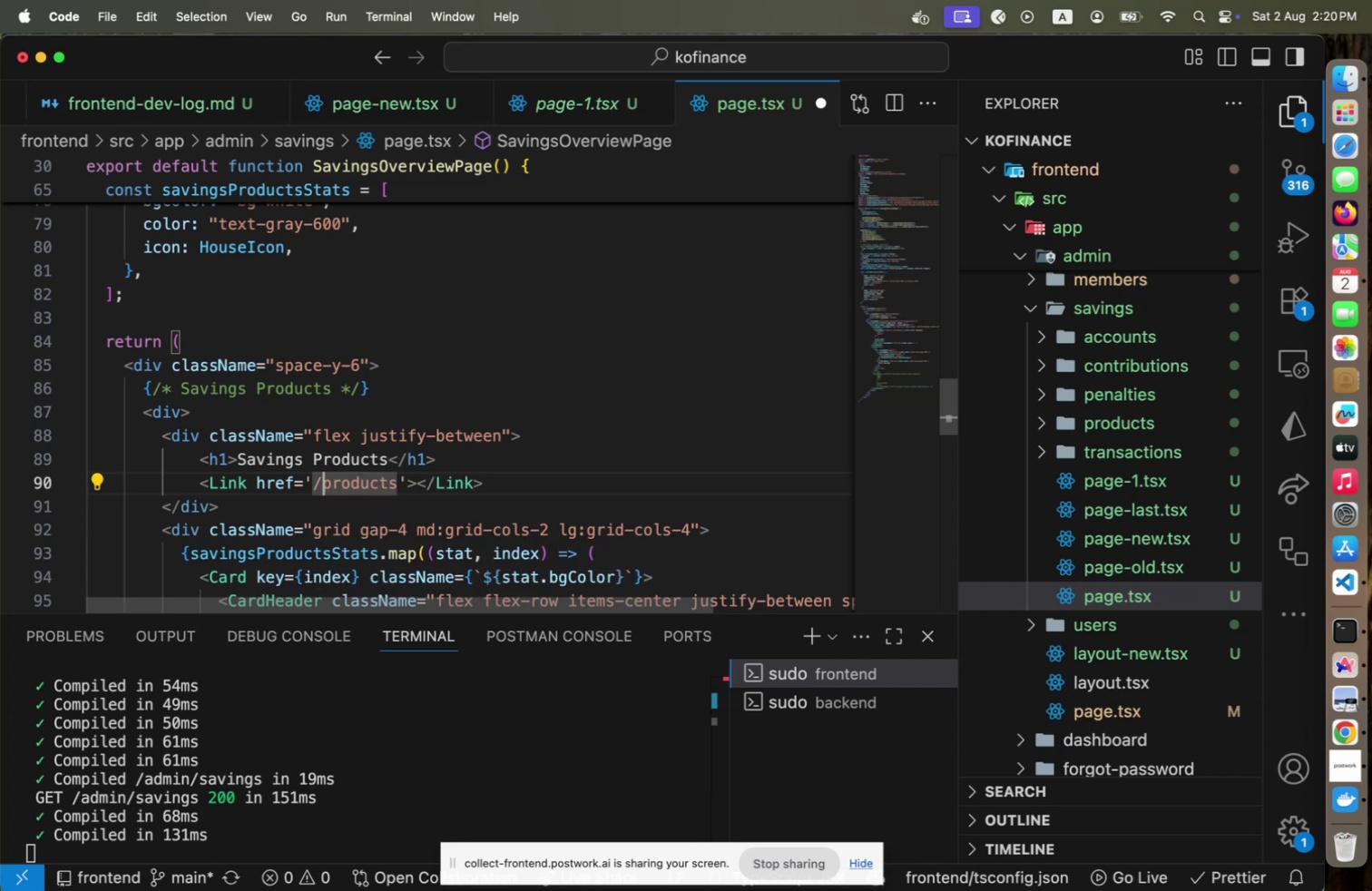 
key(ArrowLeft)
 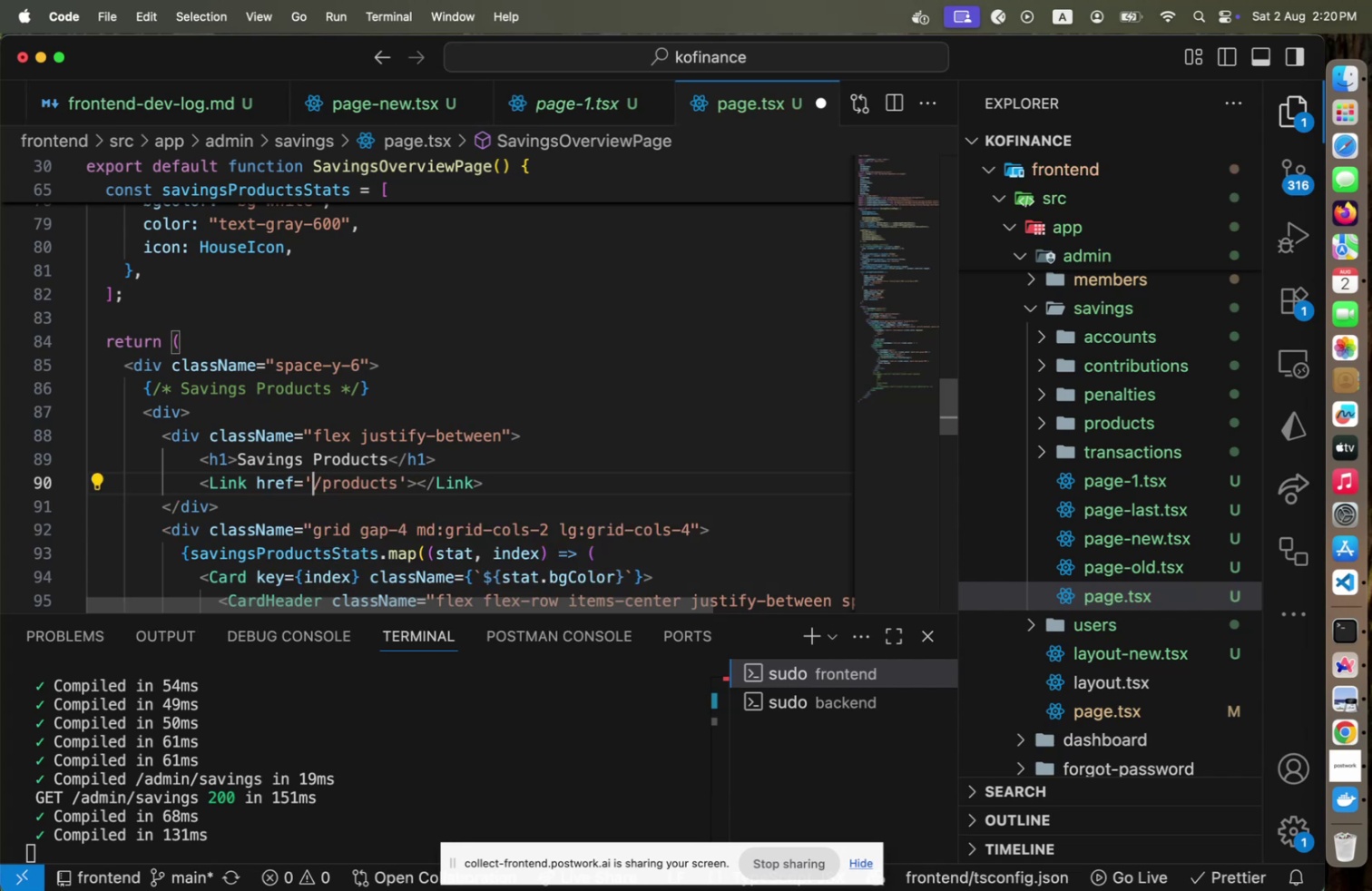 
key(ArrowRight)
 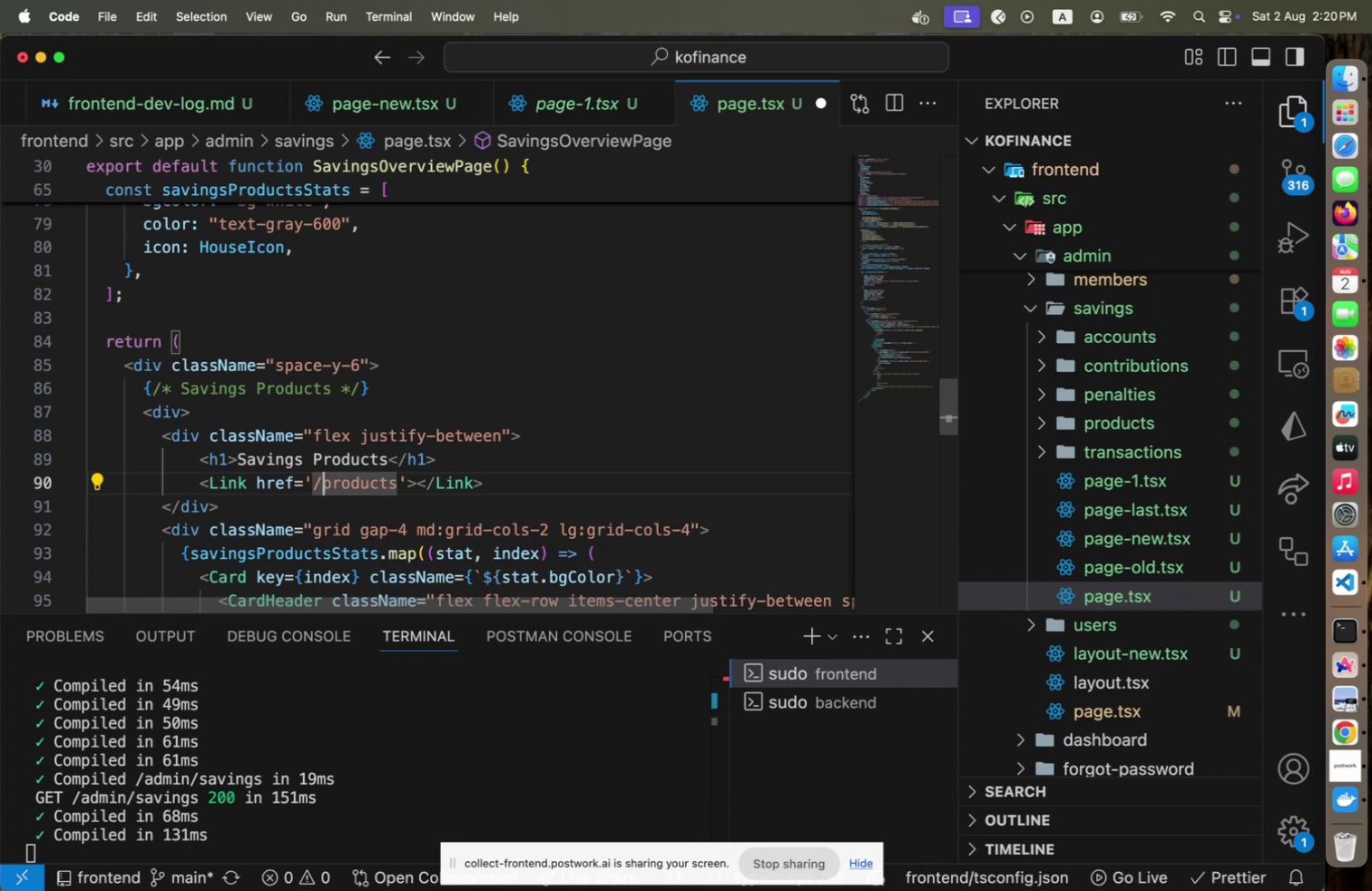 
key(Backspace)
 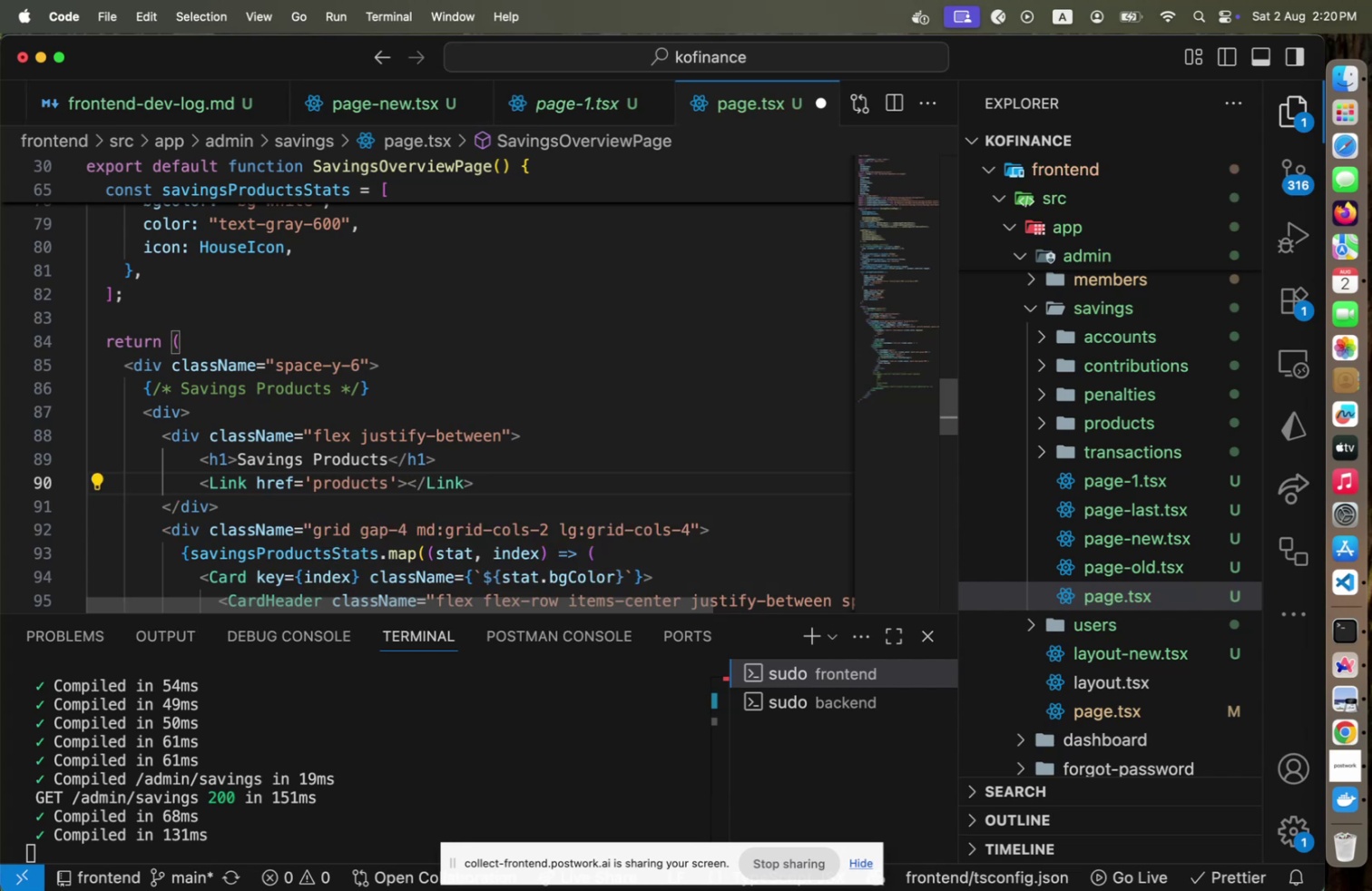 
hold_key(key=ArrowRight, duration=1.18)
 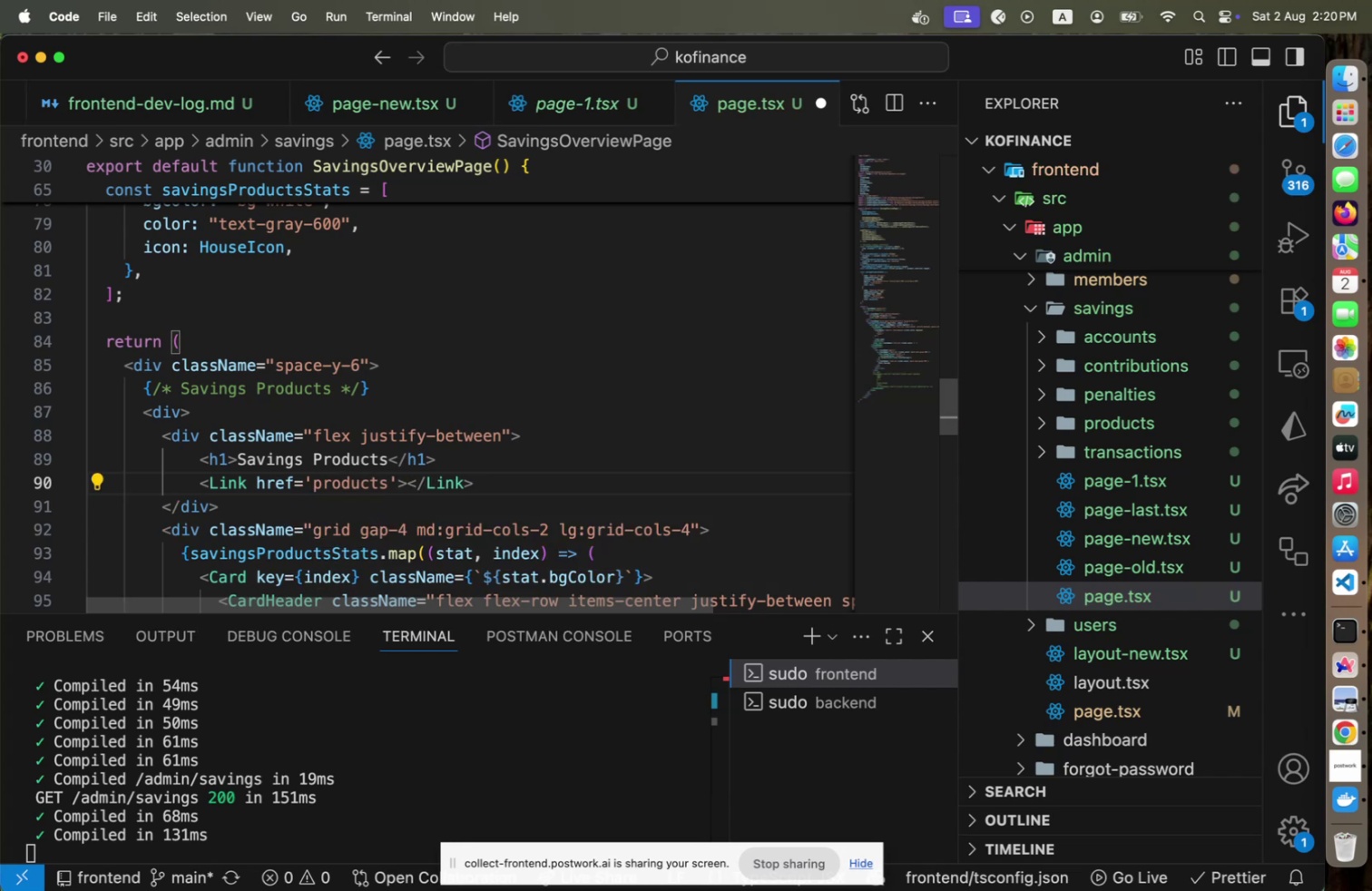 
key(ArrowRight)
 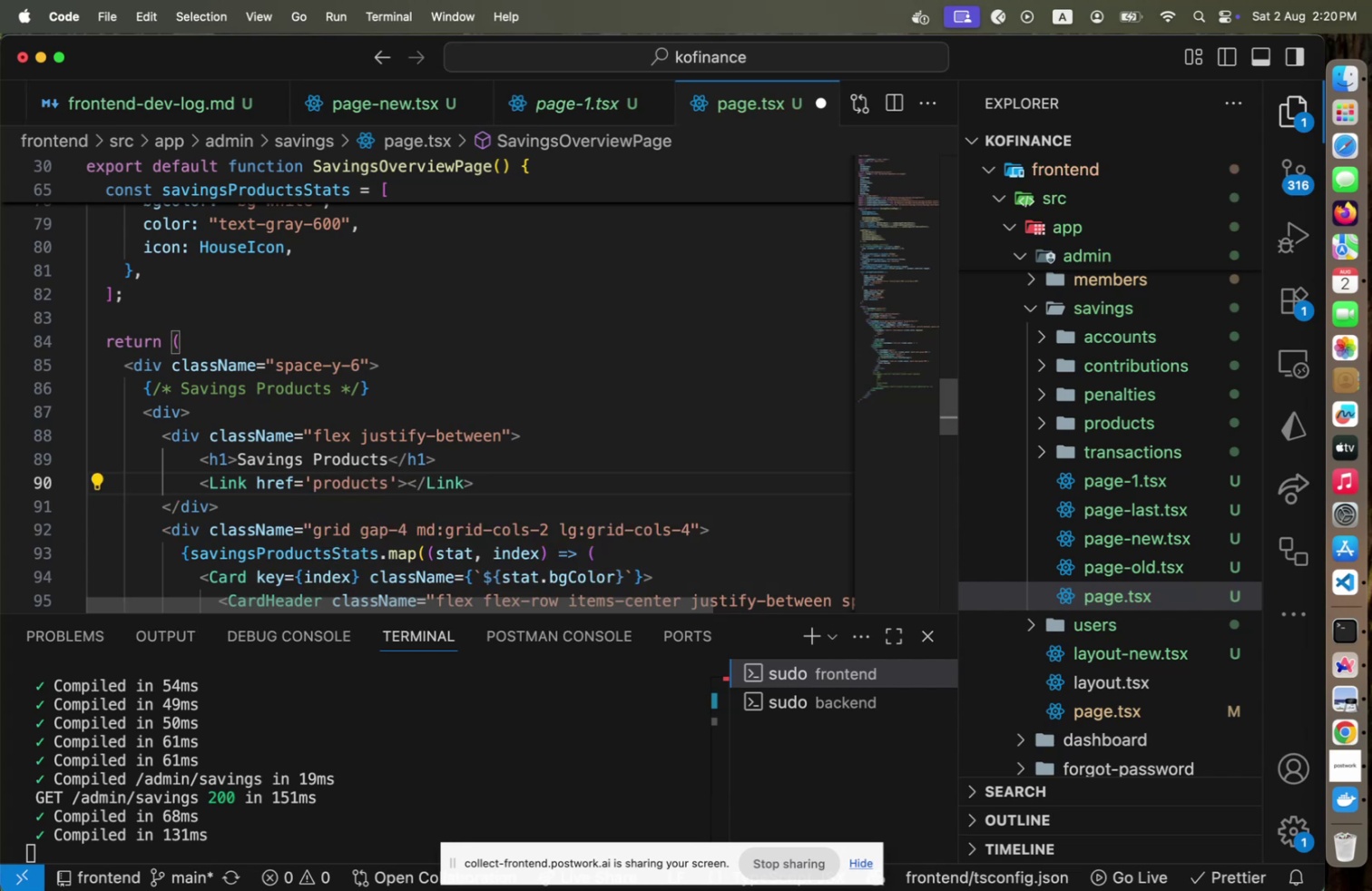 
type(Products)
 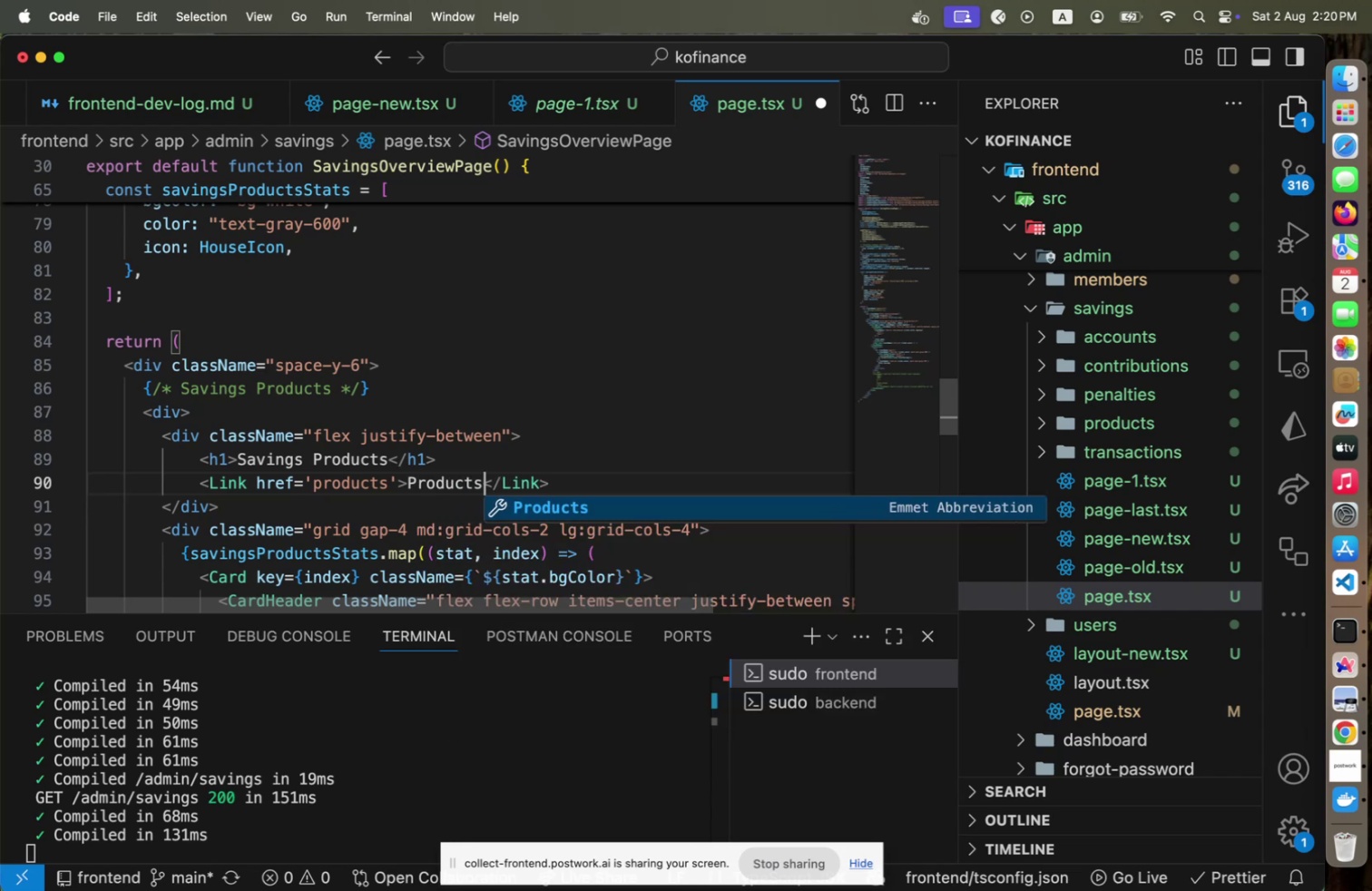 
key(ArrowRight)
 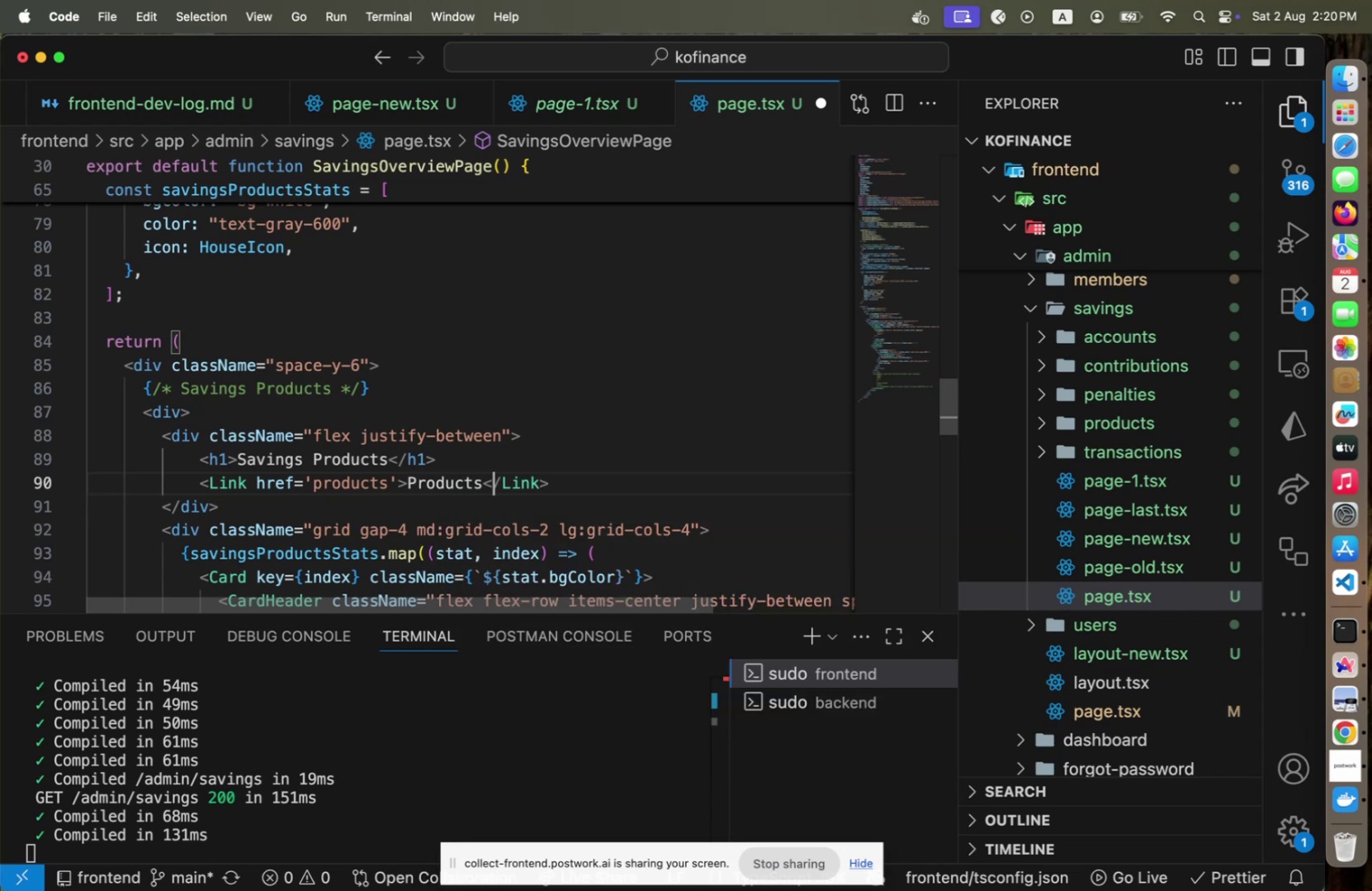 
key(End)
 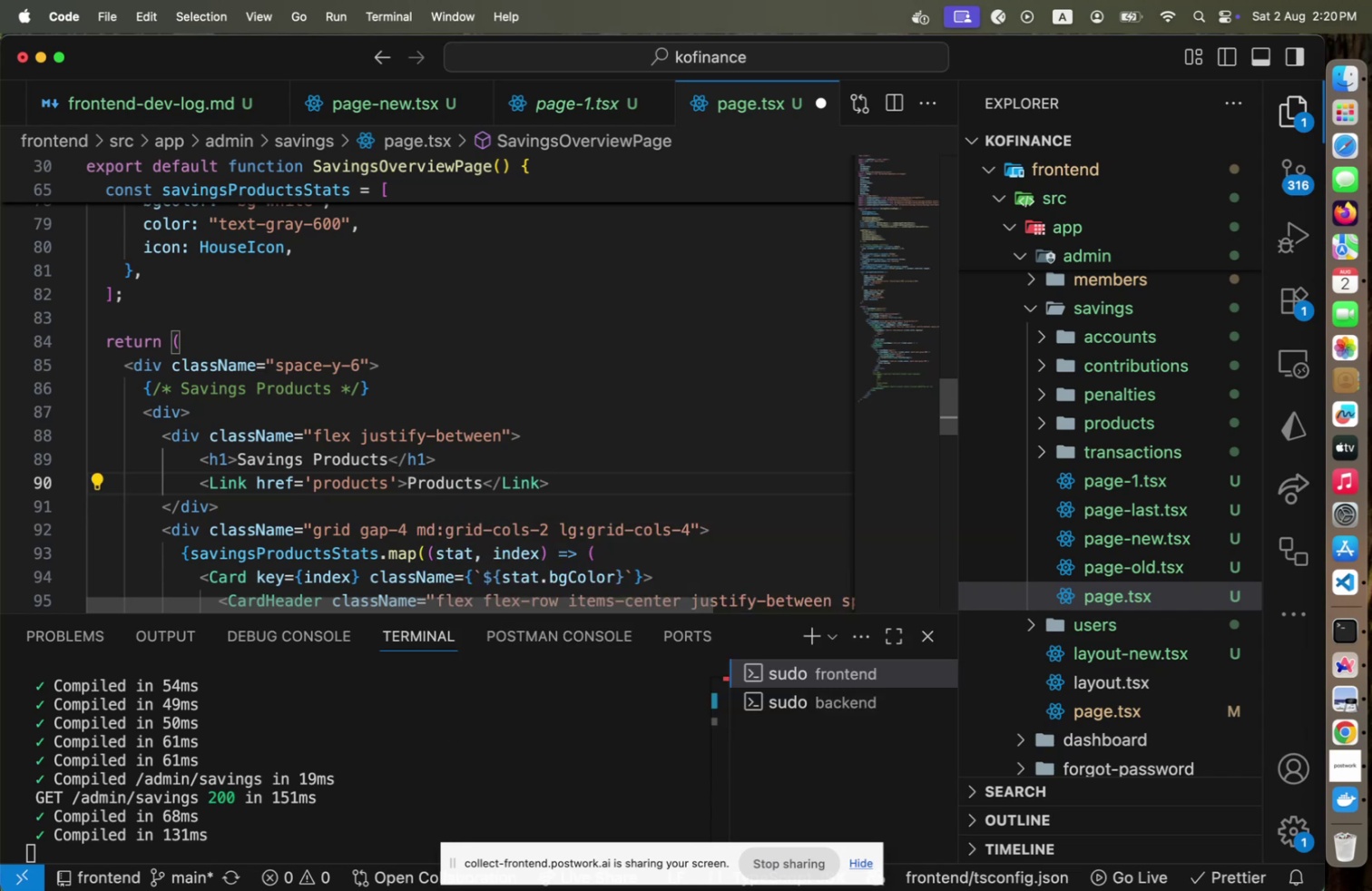 
key(Alt+Shift+F)
 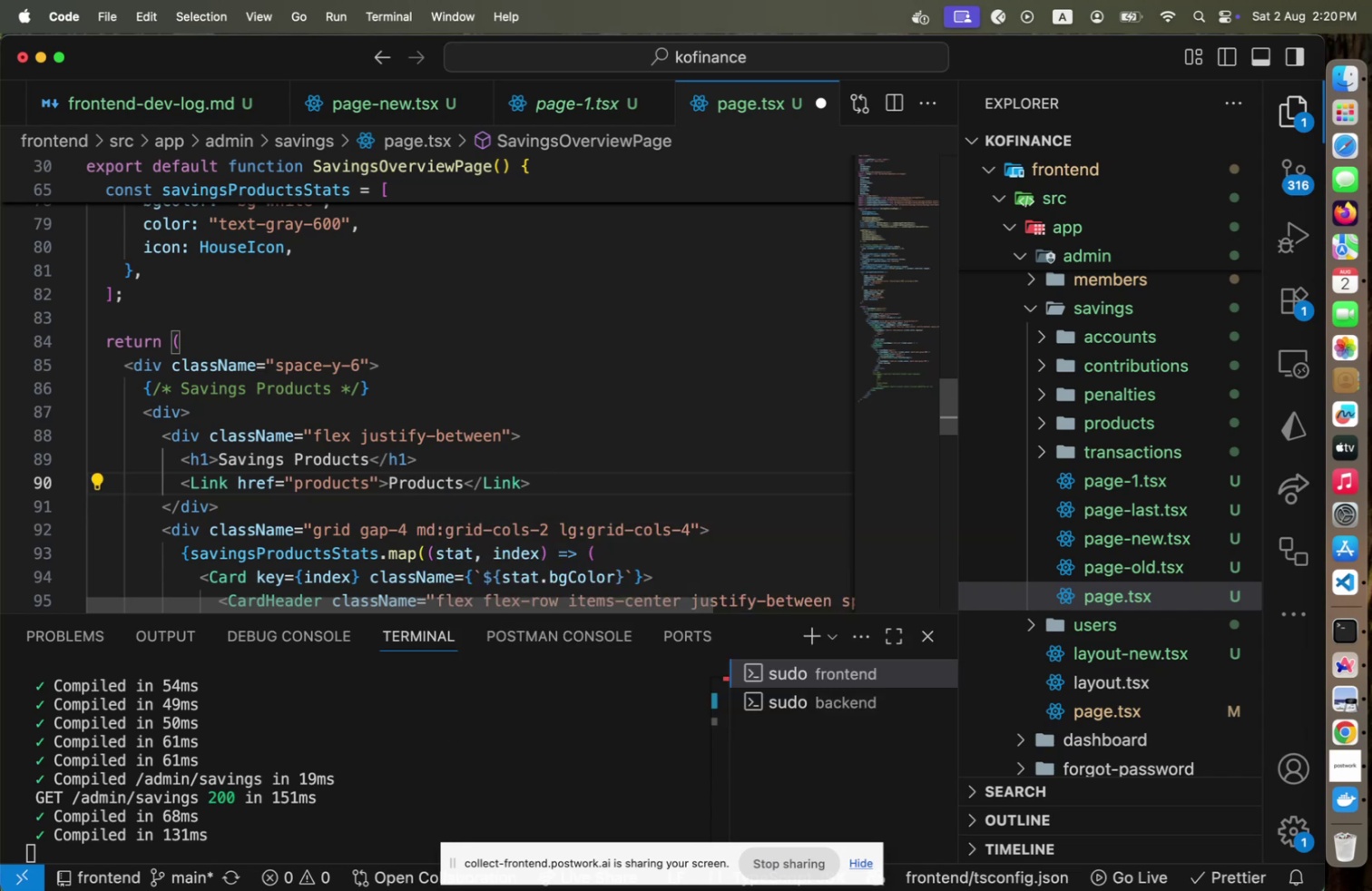 
key(Alt+AltRight)
 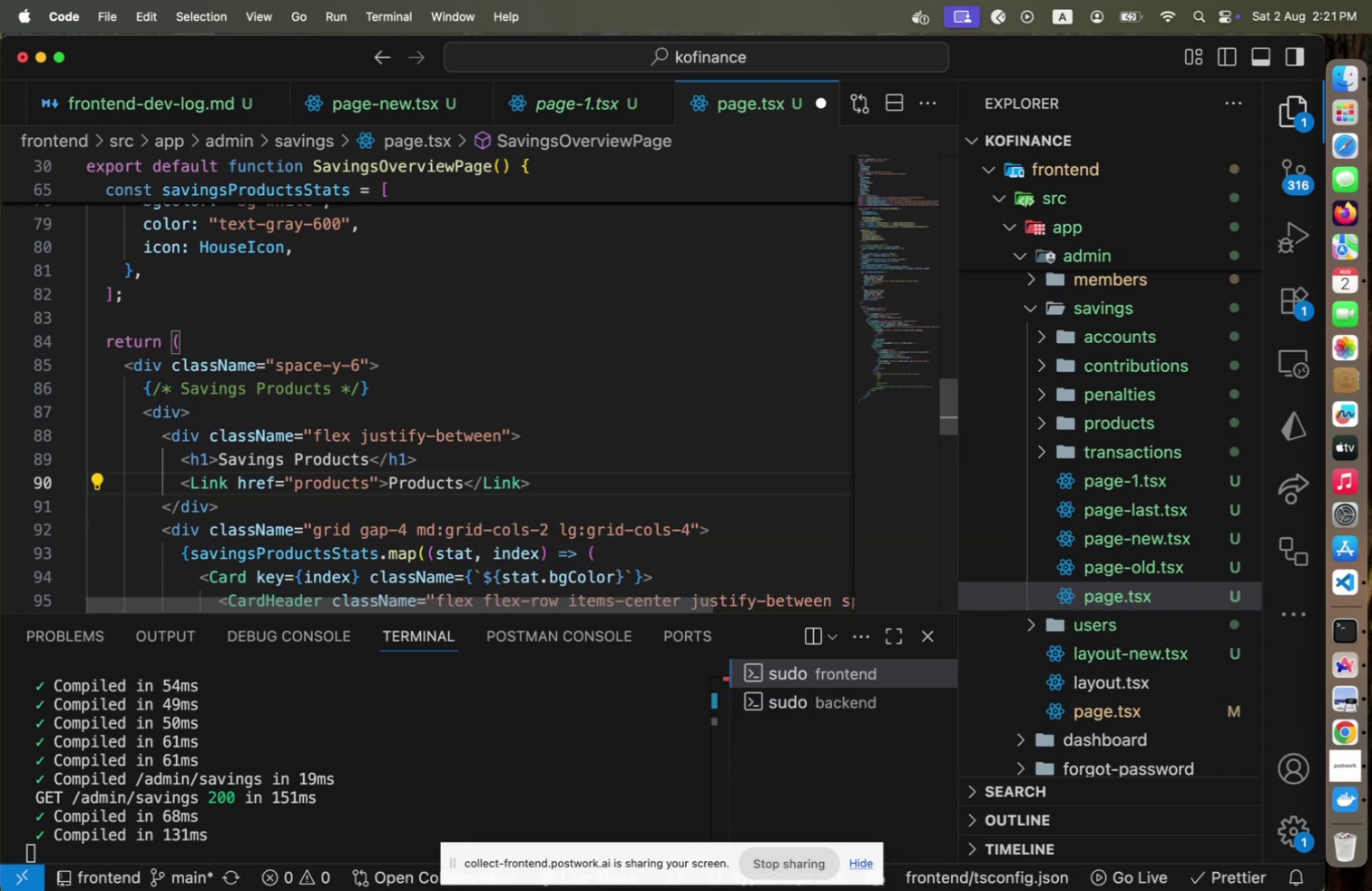 
hold_key(key=ArrowLeft, duration=0.73)
 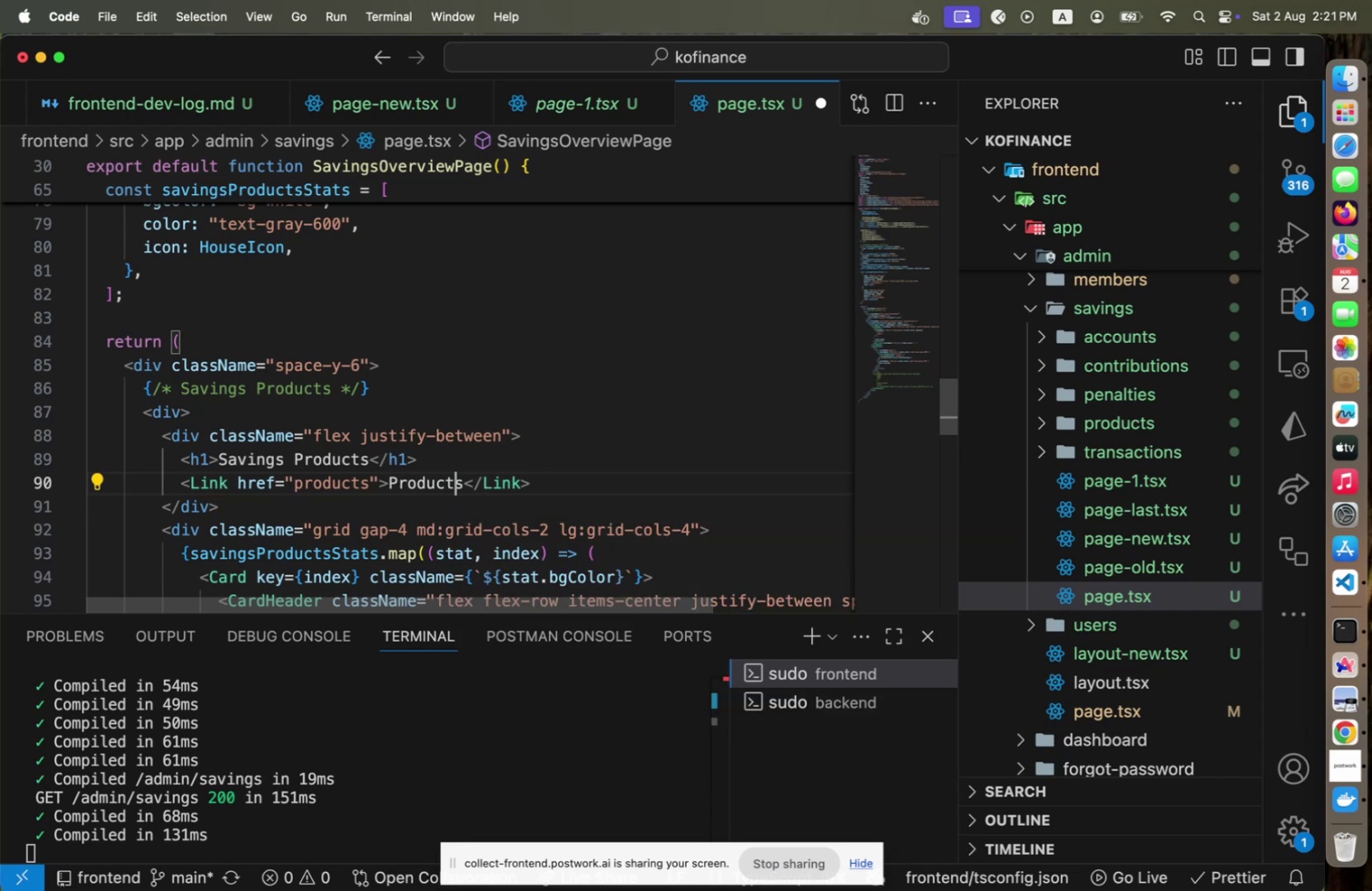 
key(ArrowRight)
 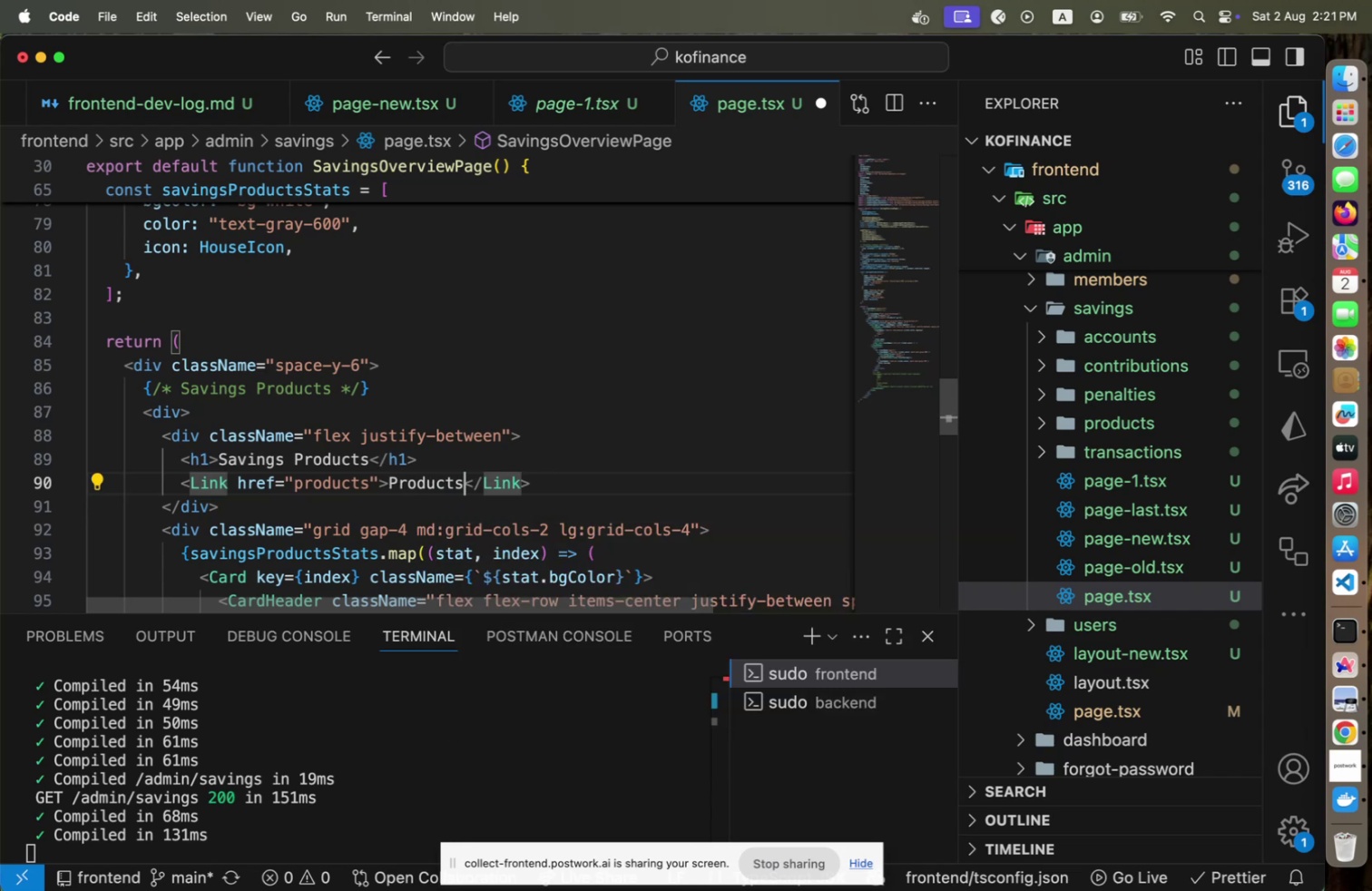 
hold_key(key=ShiftLeft, duration=1.42)
 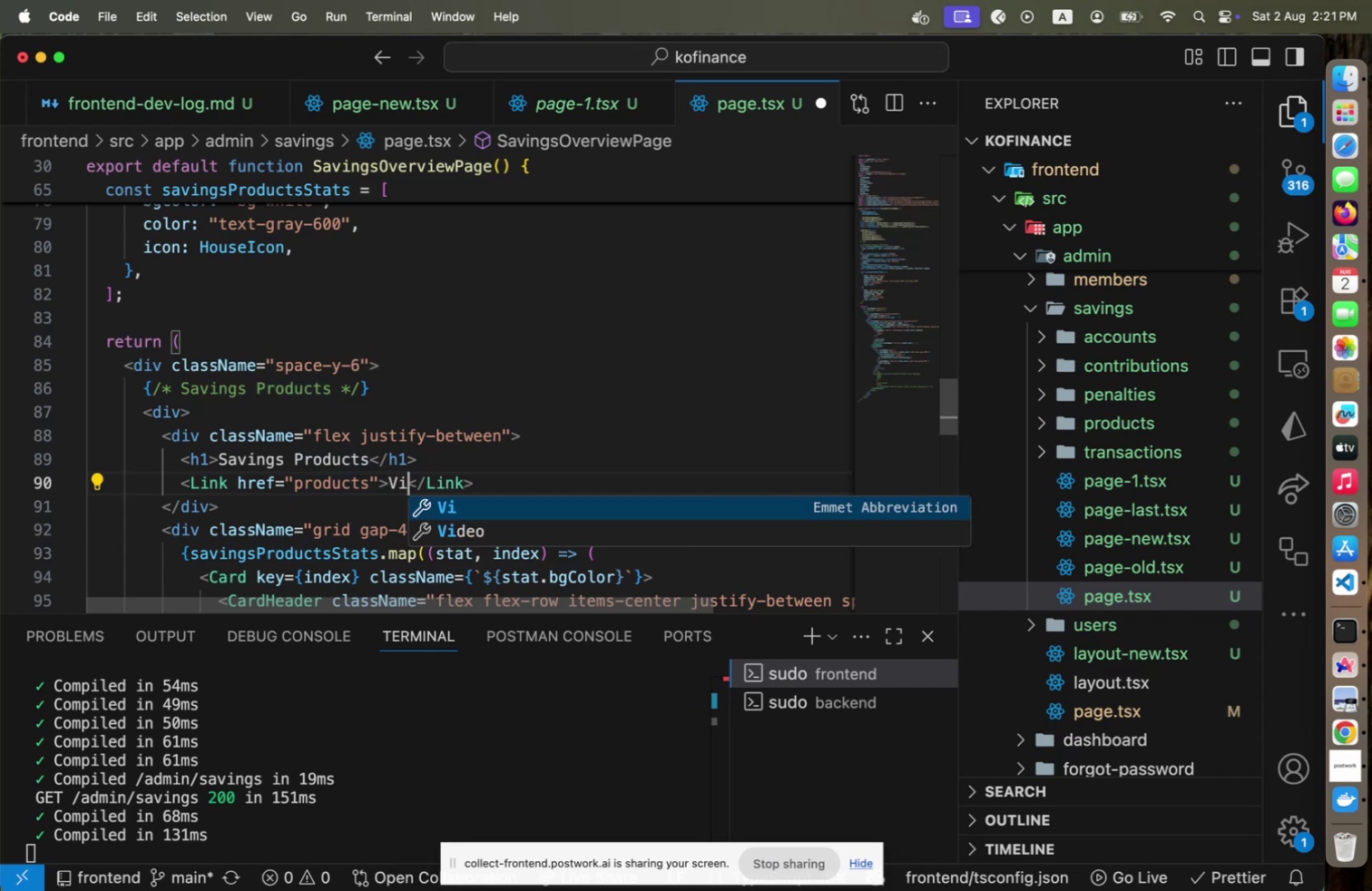 
hold_key(key=ArrowLeft, duration=1.05)
 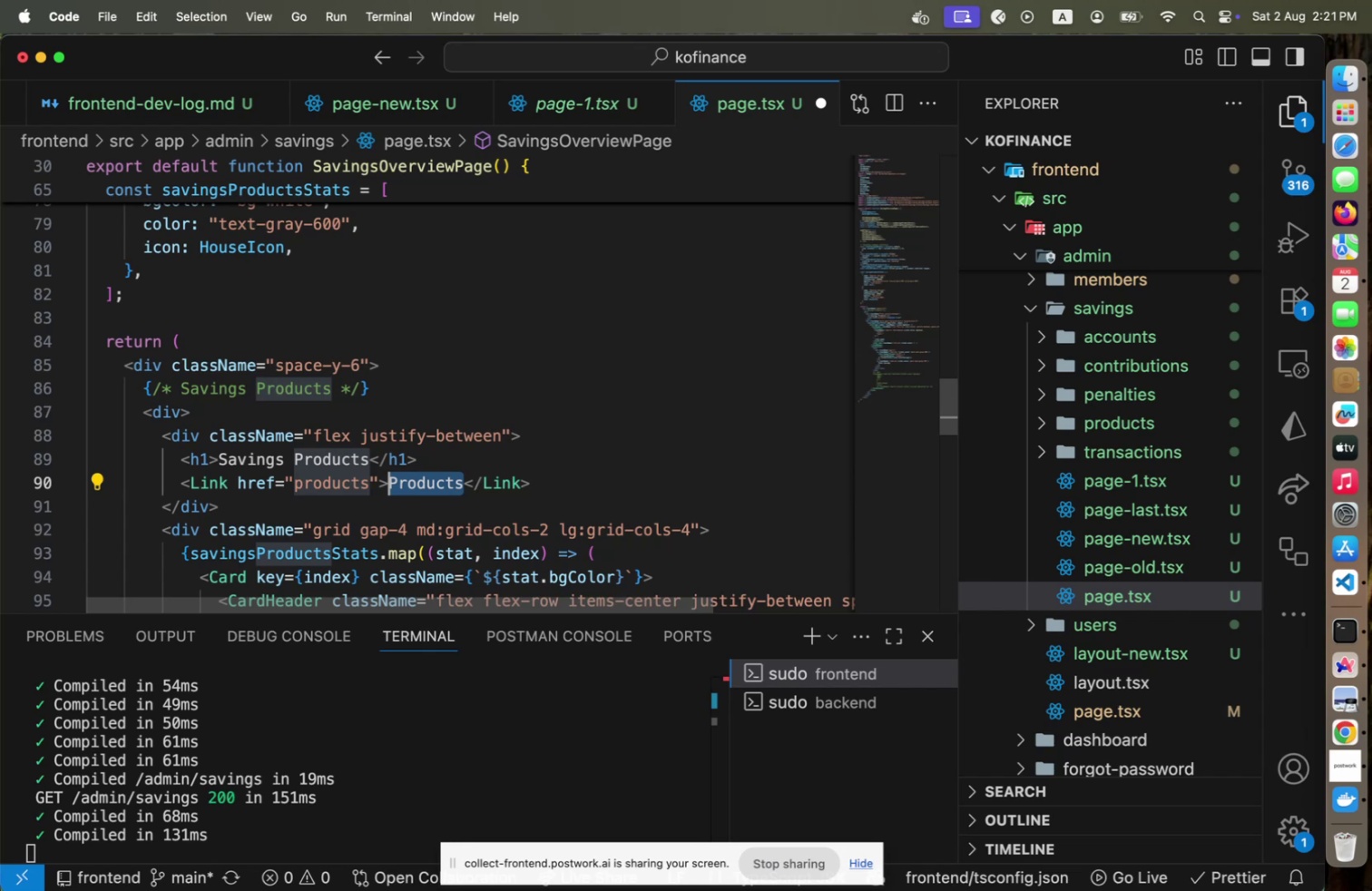 
type(View all)
 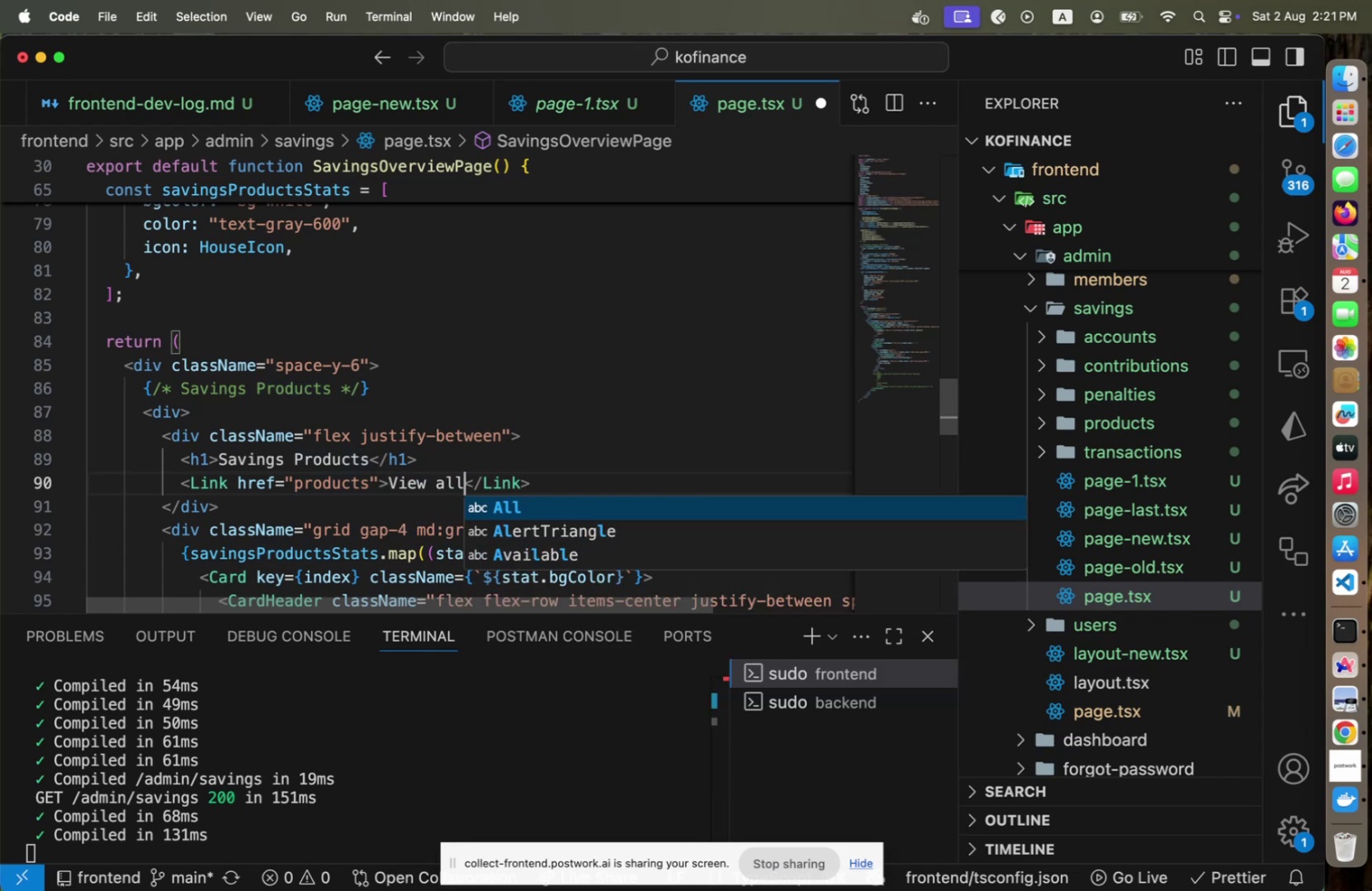 
key(Meta+CommandLeft)
 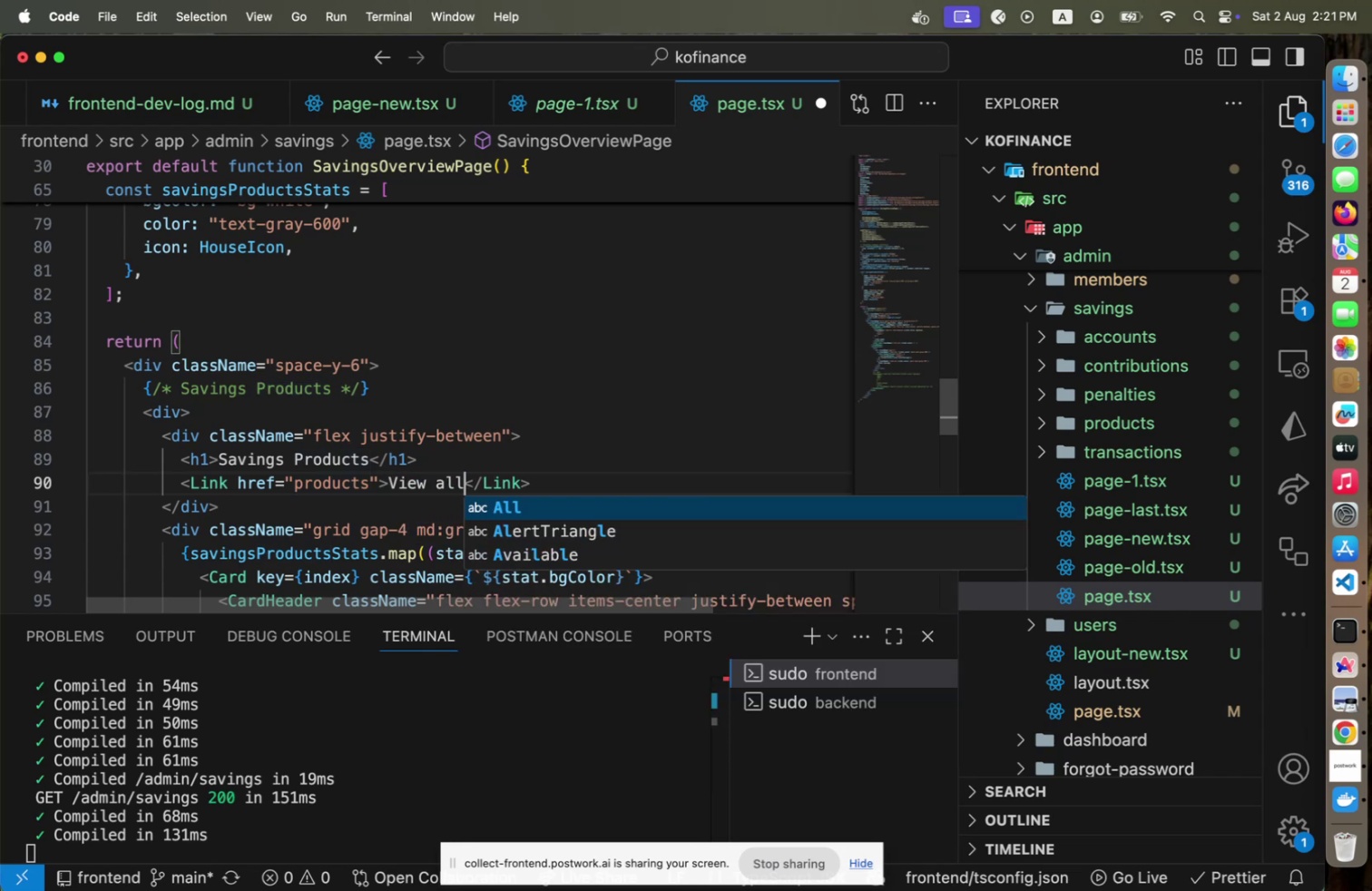 
key(Meta+S)
 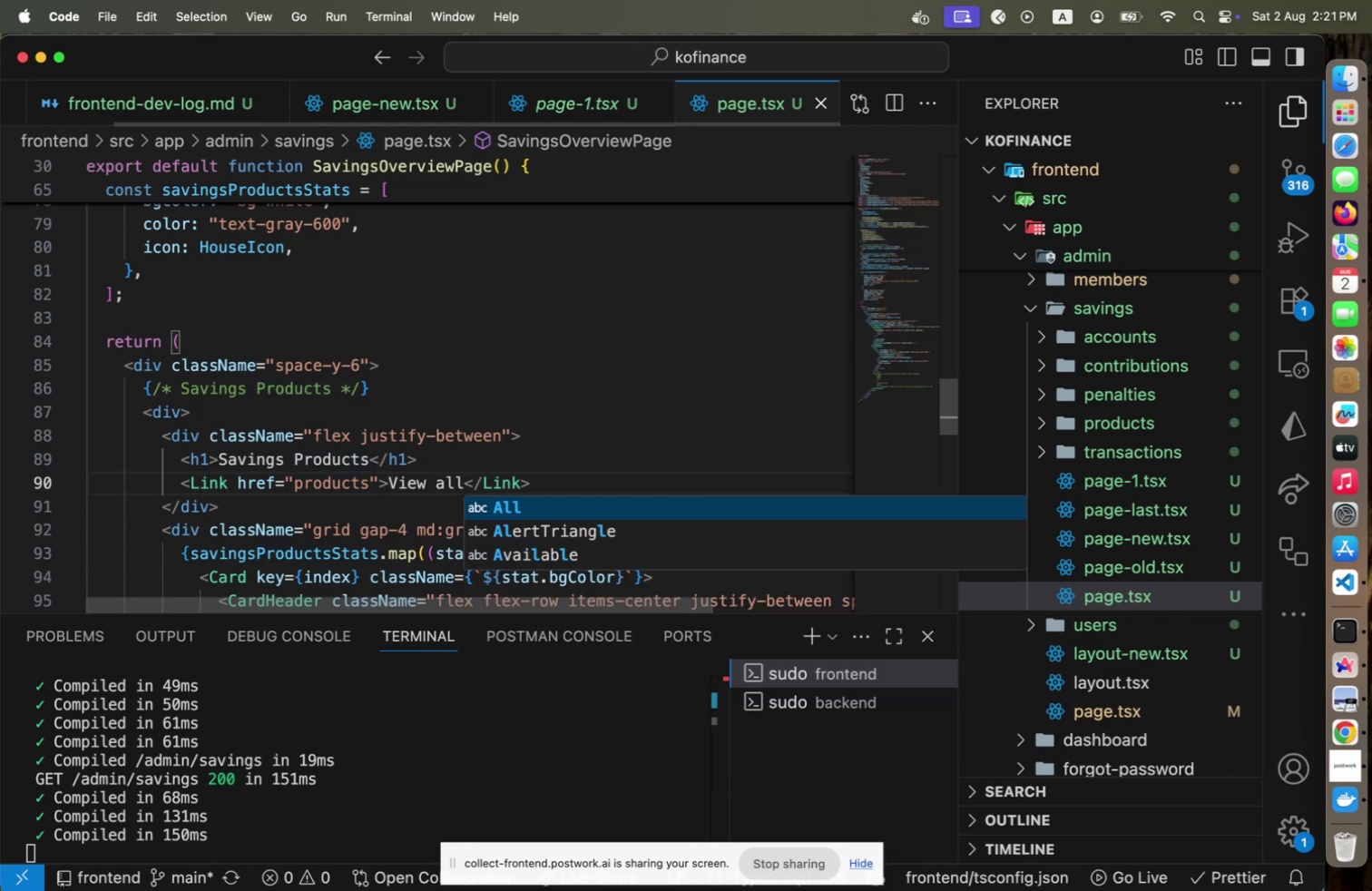 
key(Meta+CommandLeft)
 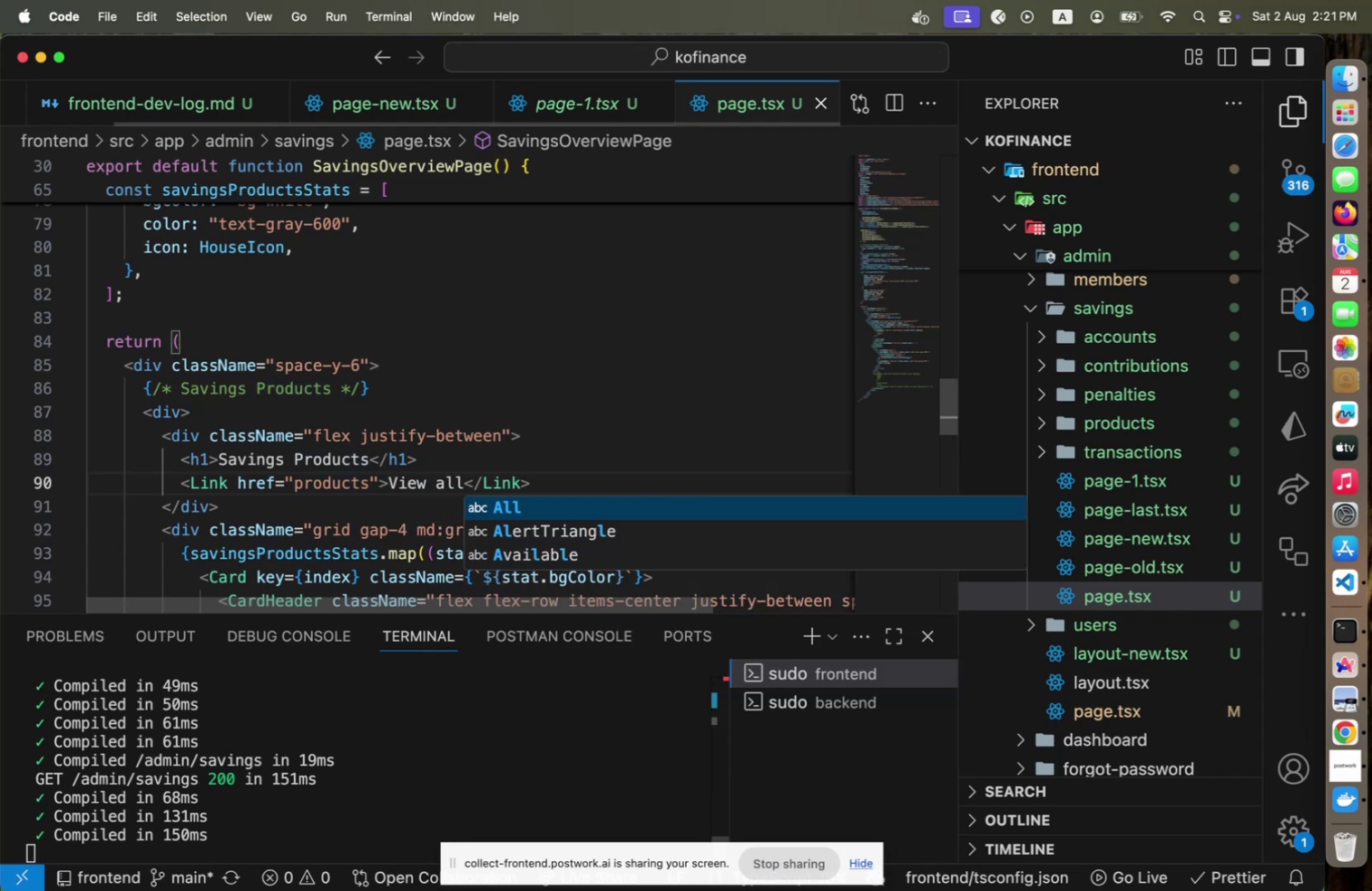 
key(Meta+Tab)
 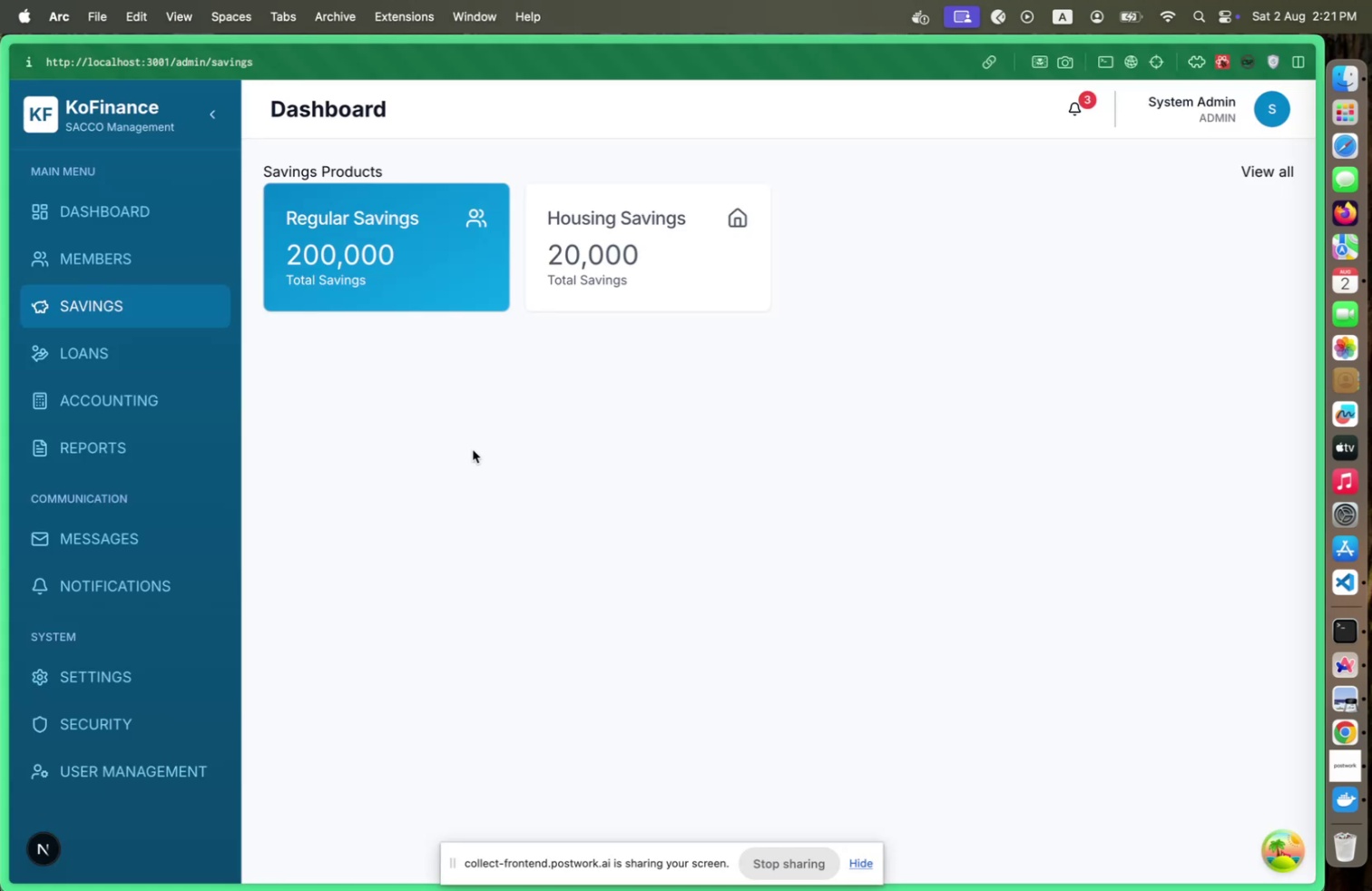 
key(Meta+CommandLeft)
 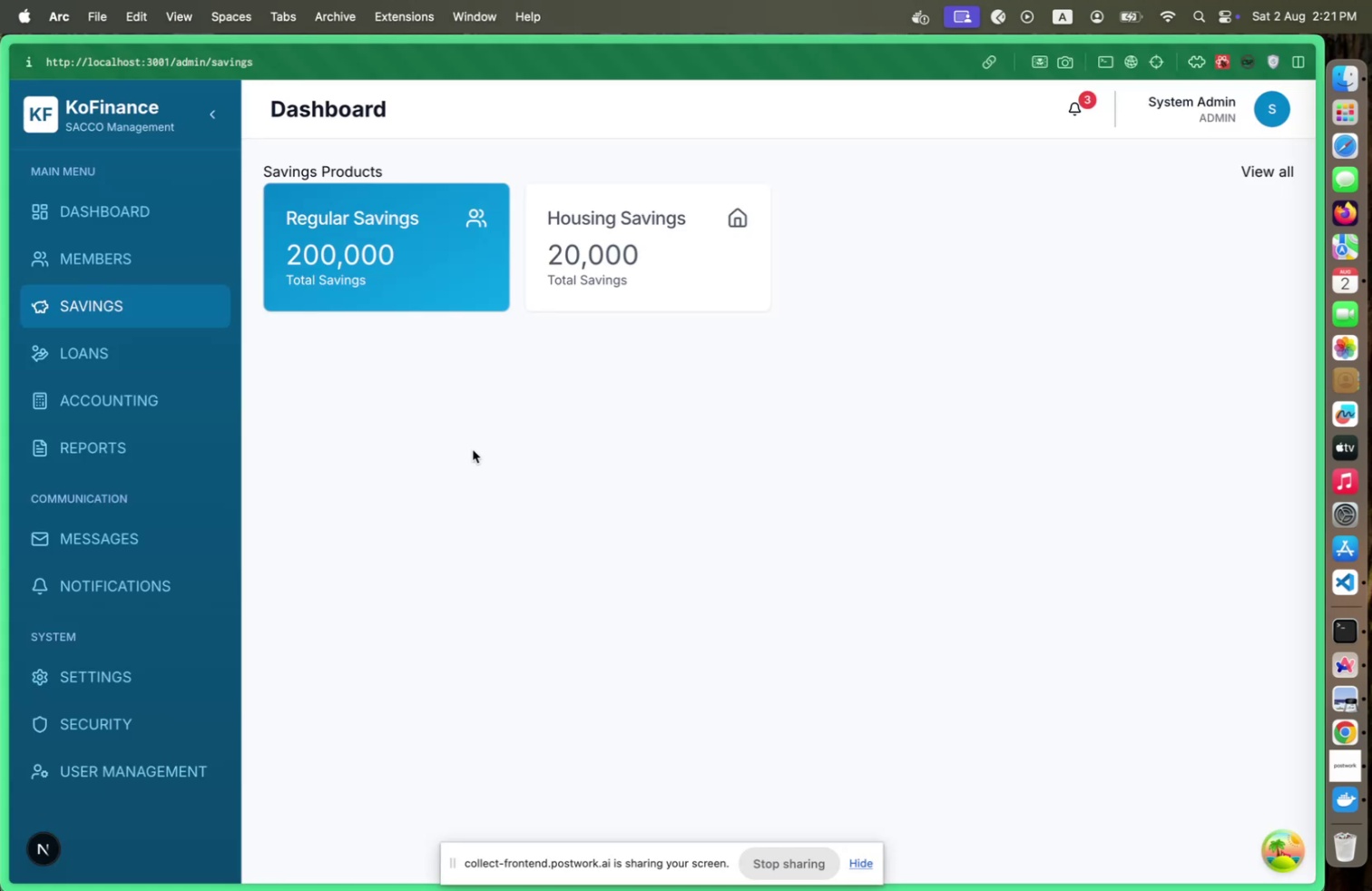 
key(Meta+Tab)
 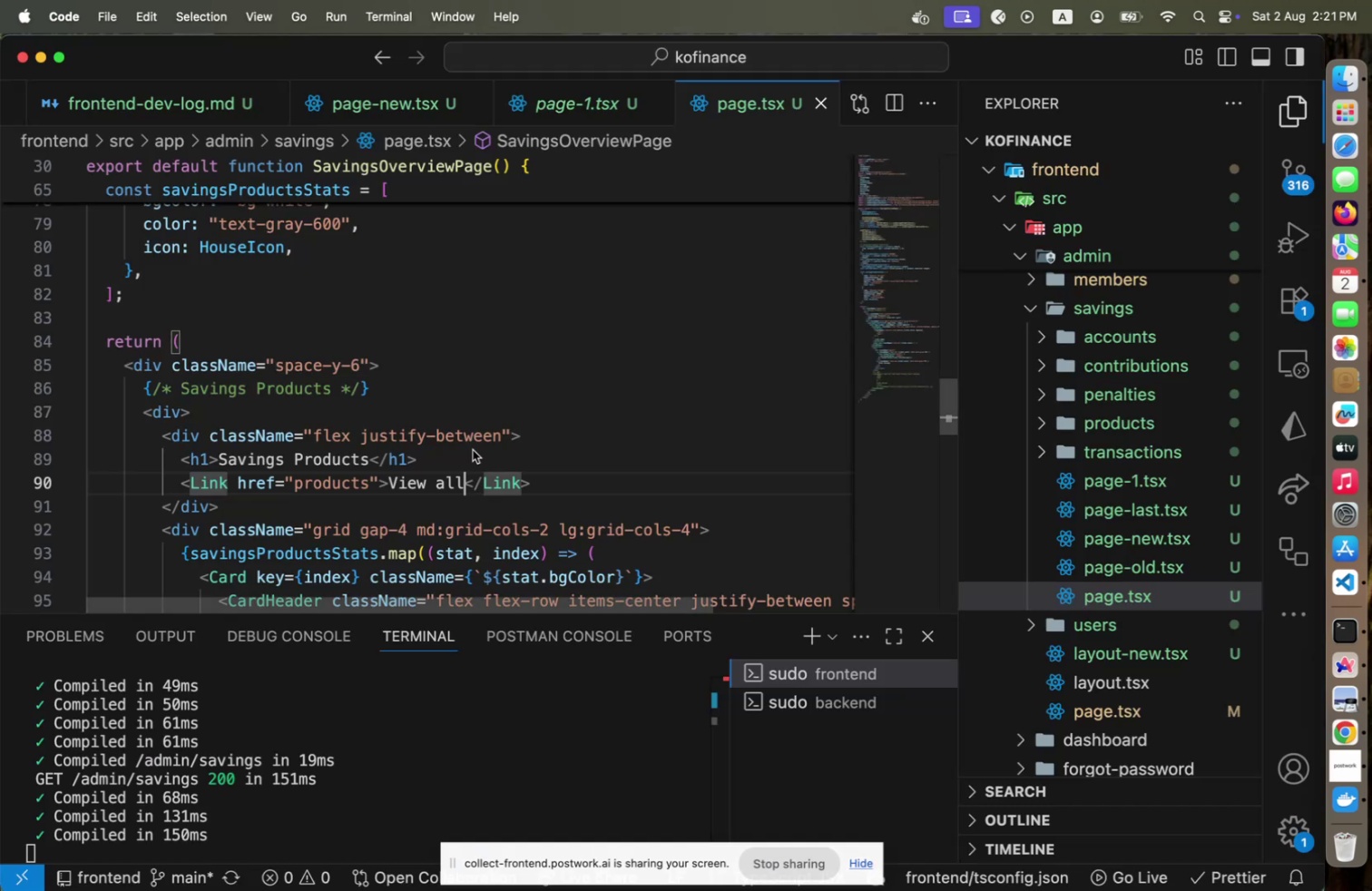 
key(Meta+CommandLeft)
 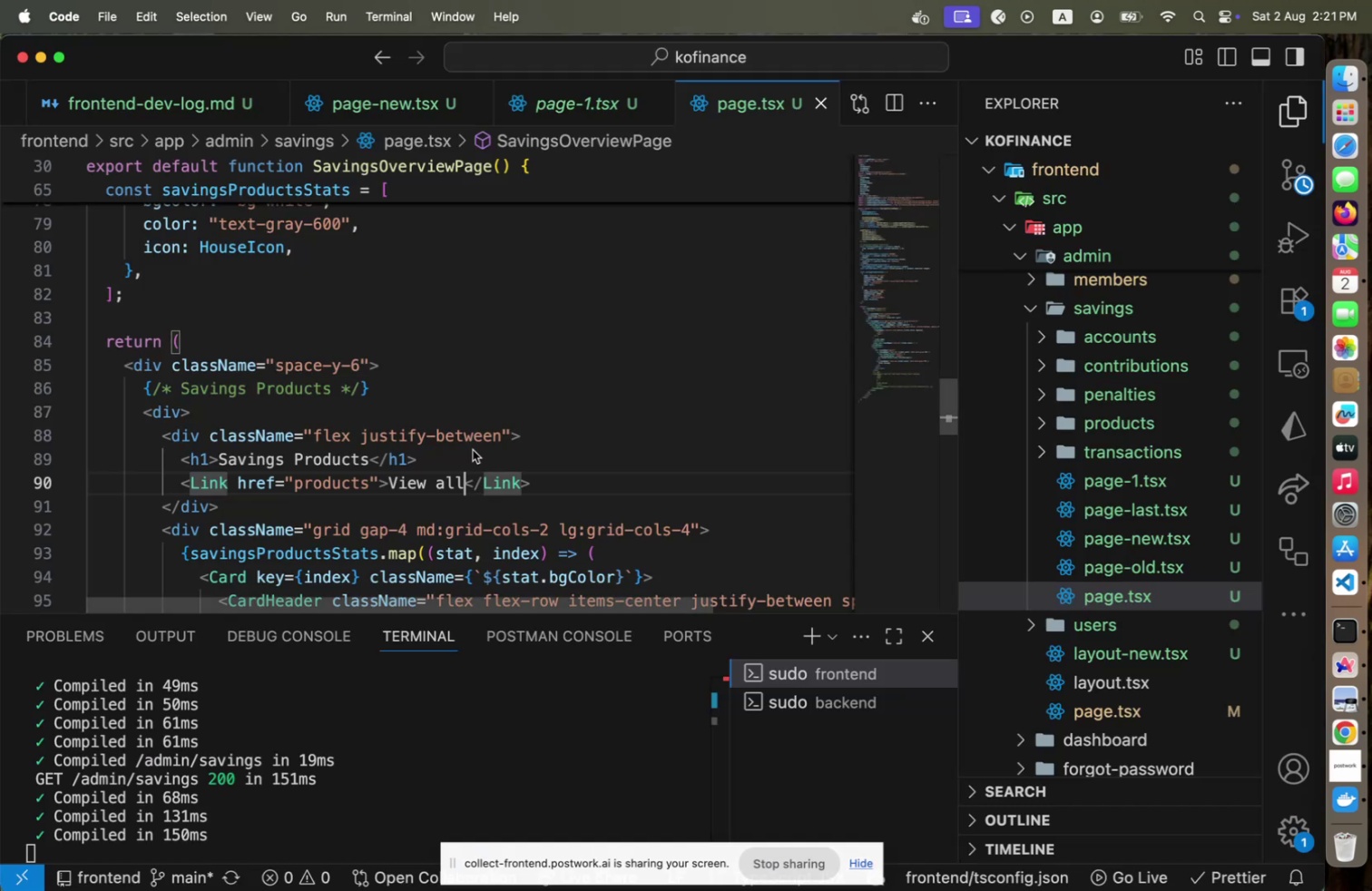 
key(Meta+Tab)
 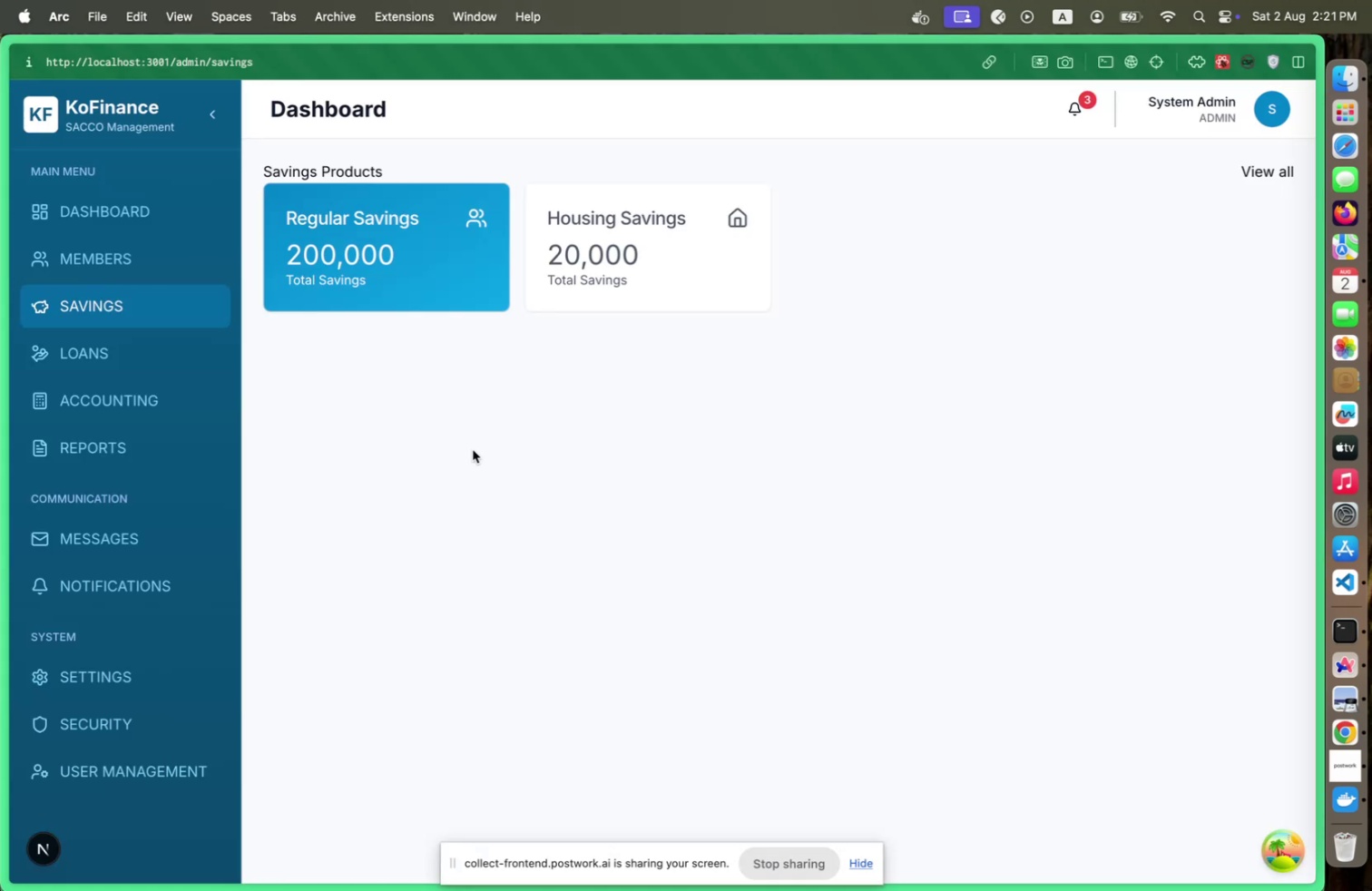 
key(Meta+CommandLeft)
 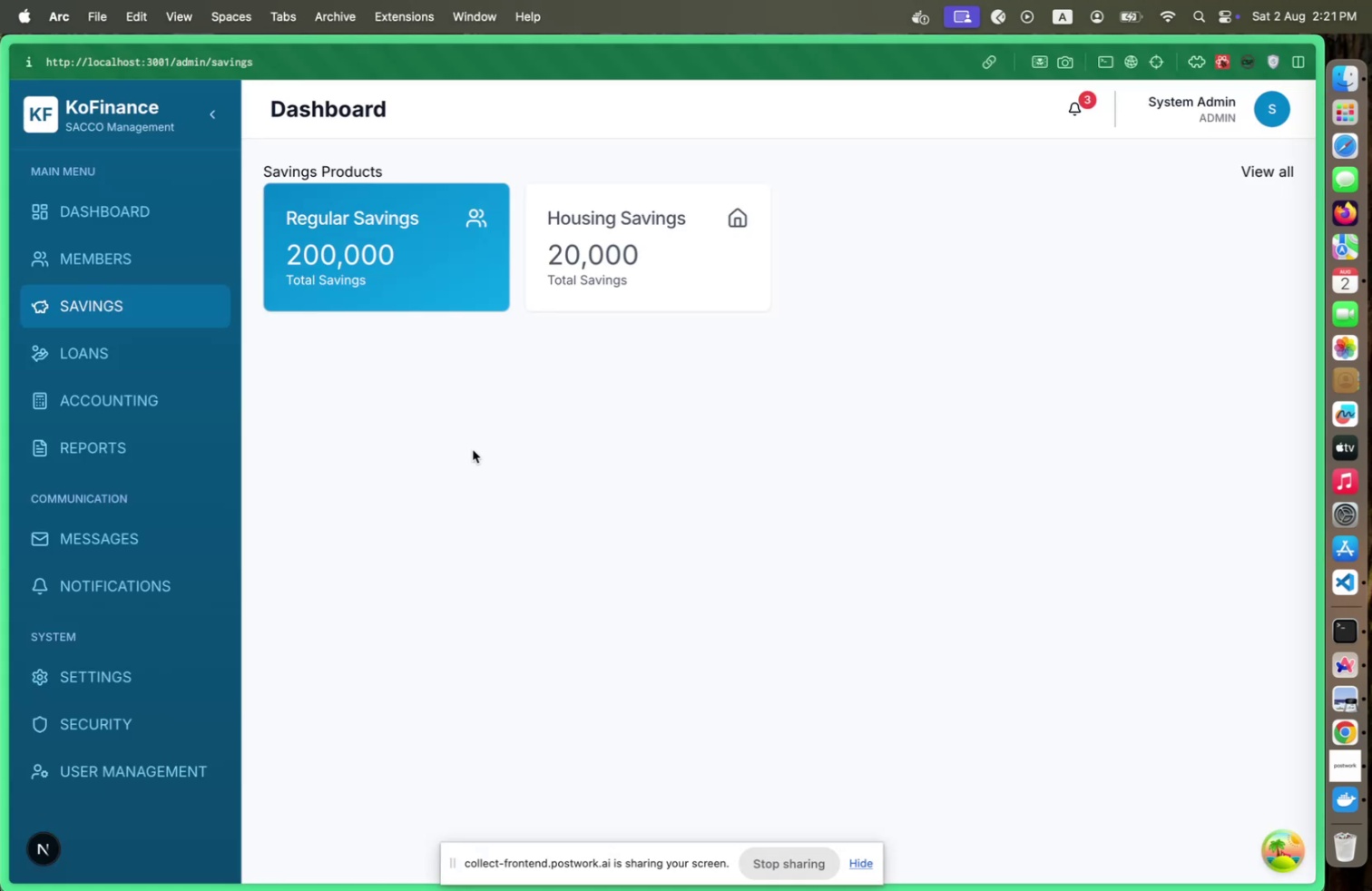 
key(Meta+Tab)
 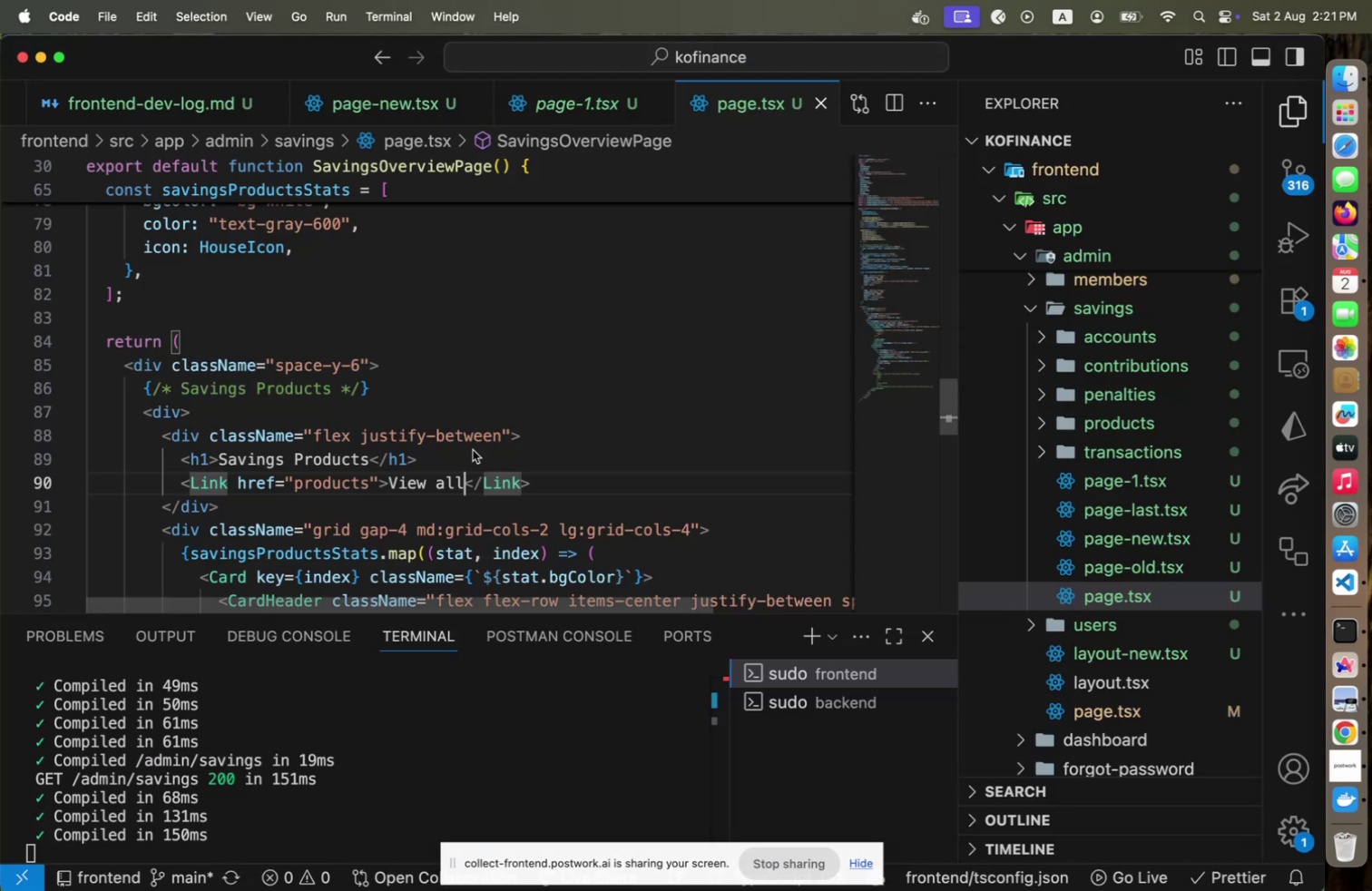 
hold_key(key=ArrowLeft, duration=1.1)
 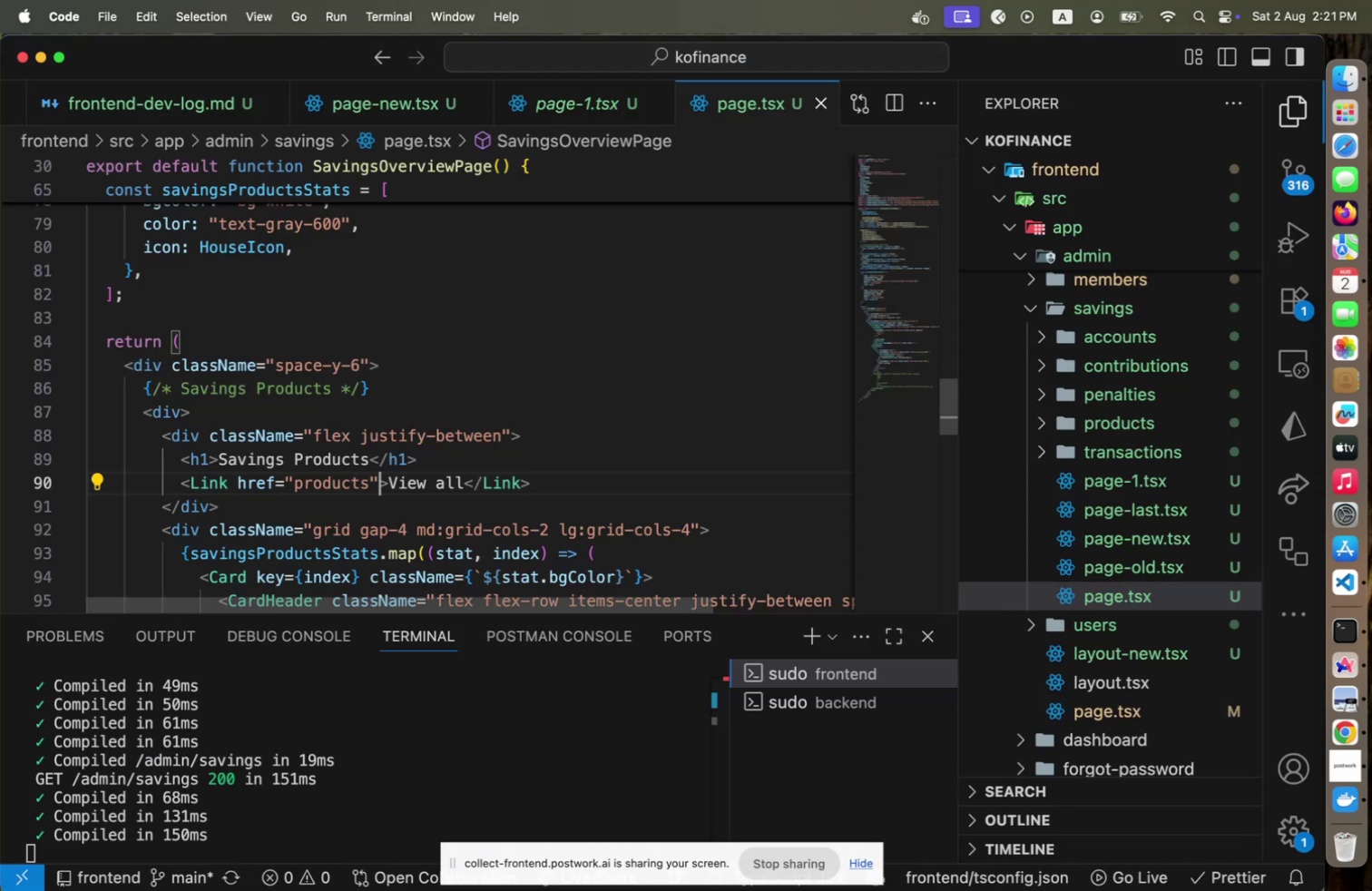 
key(ArrowUp)
 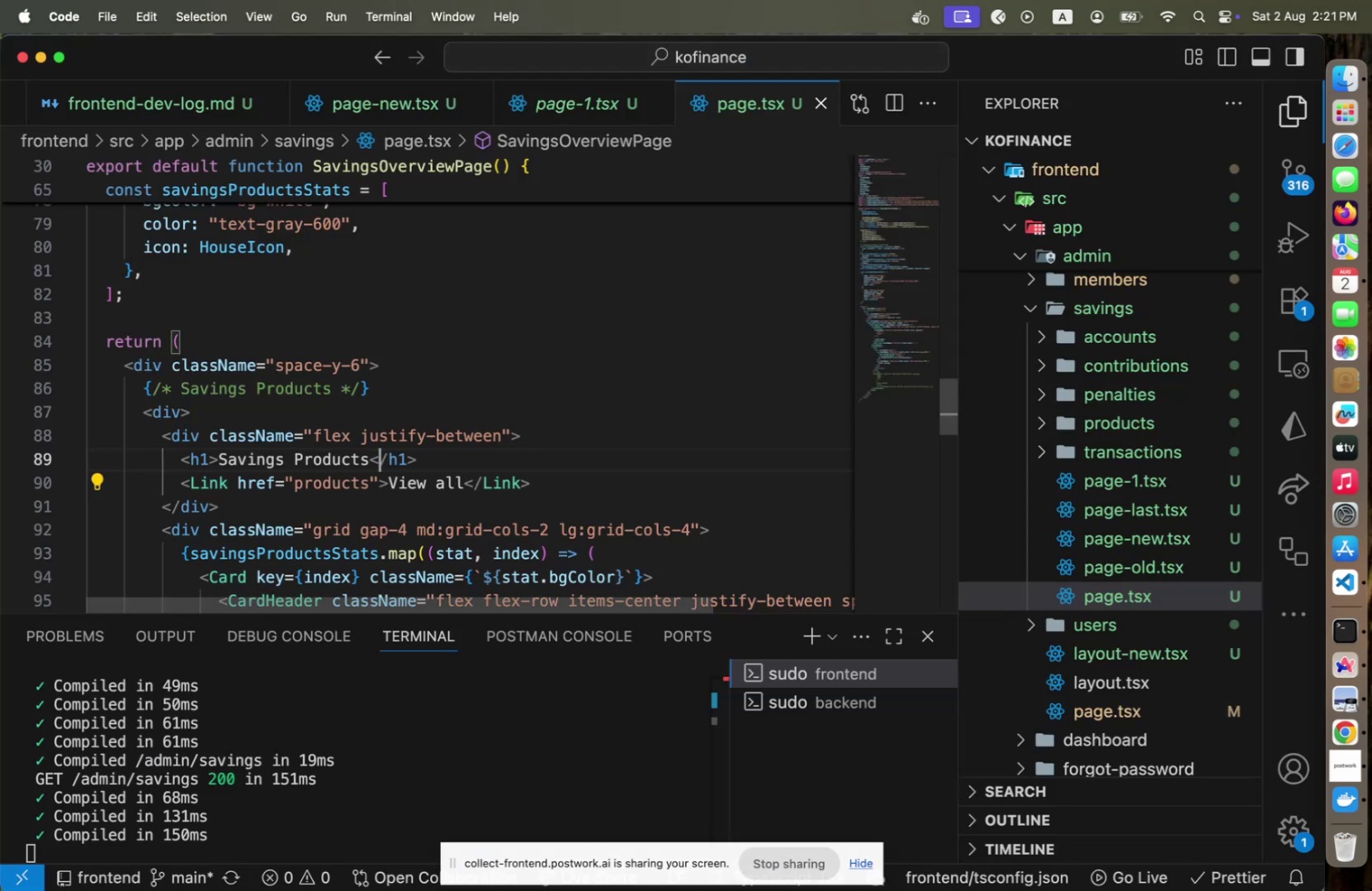 
key(ArrowUp)
 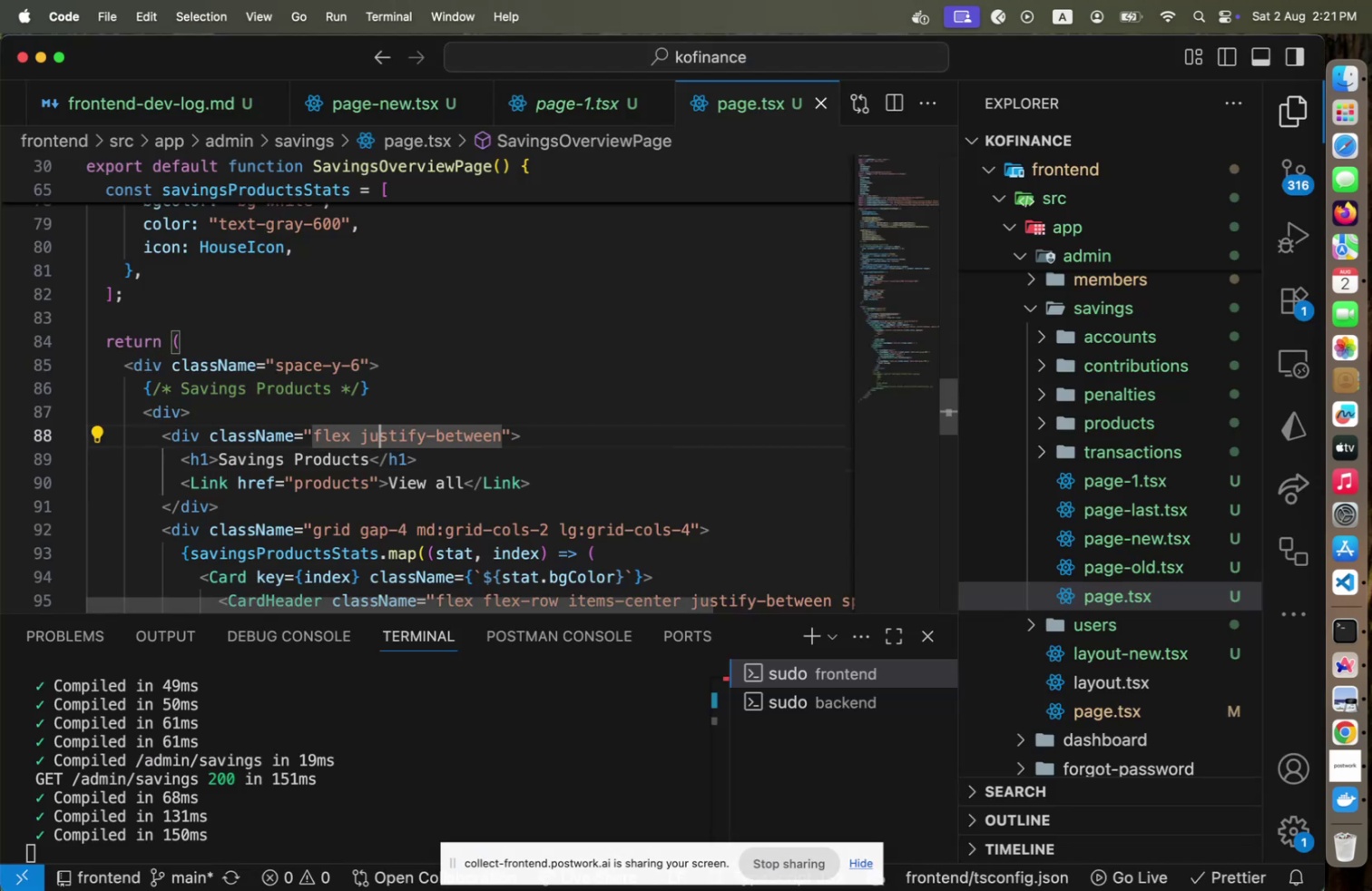 
key(ArrowUp)
 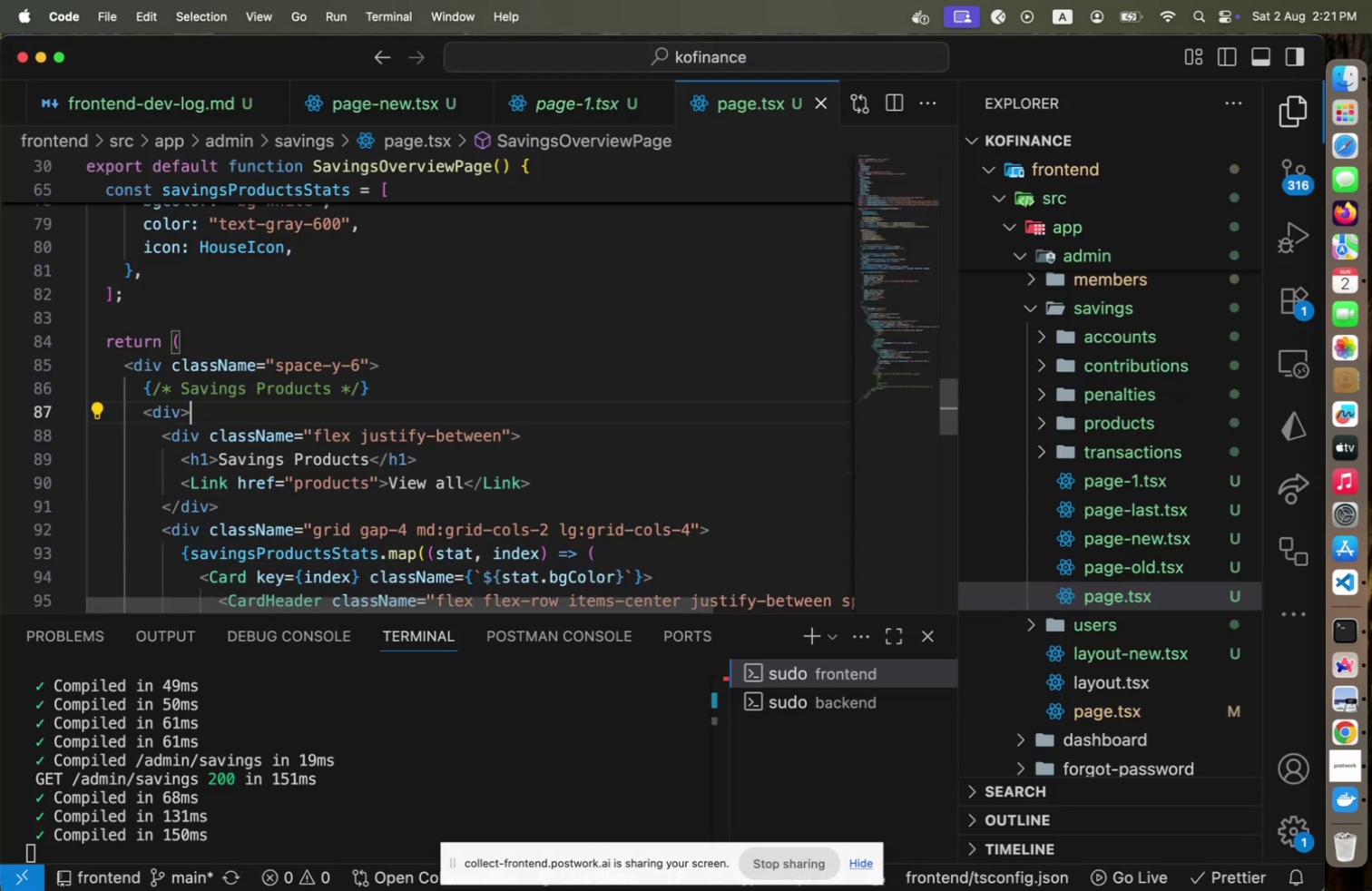 
key(ArrowLeft)
 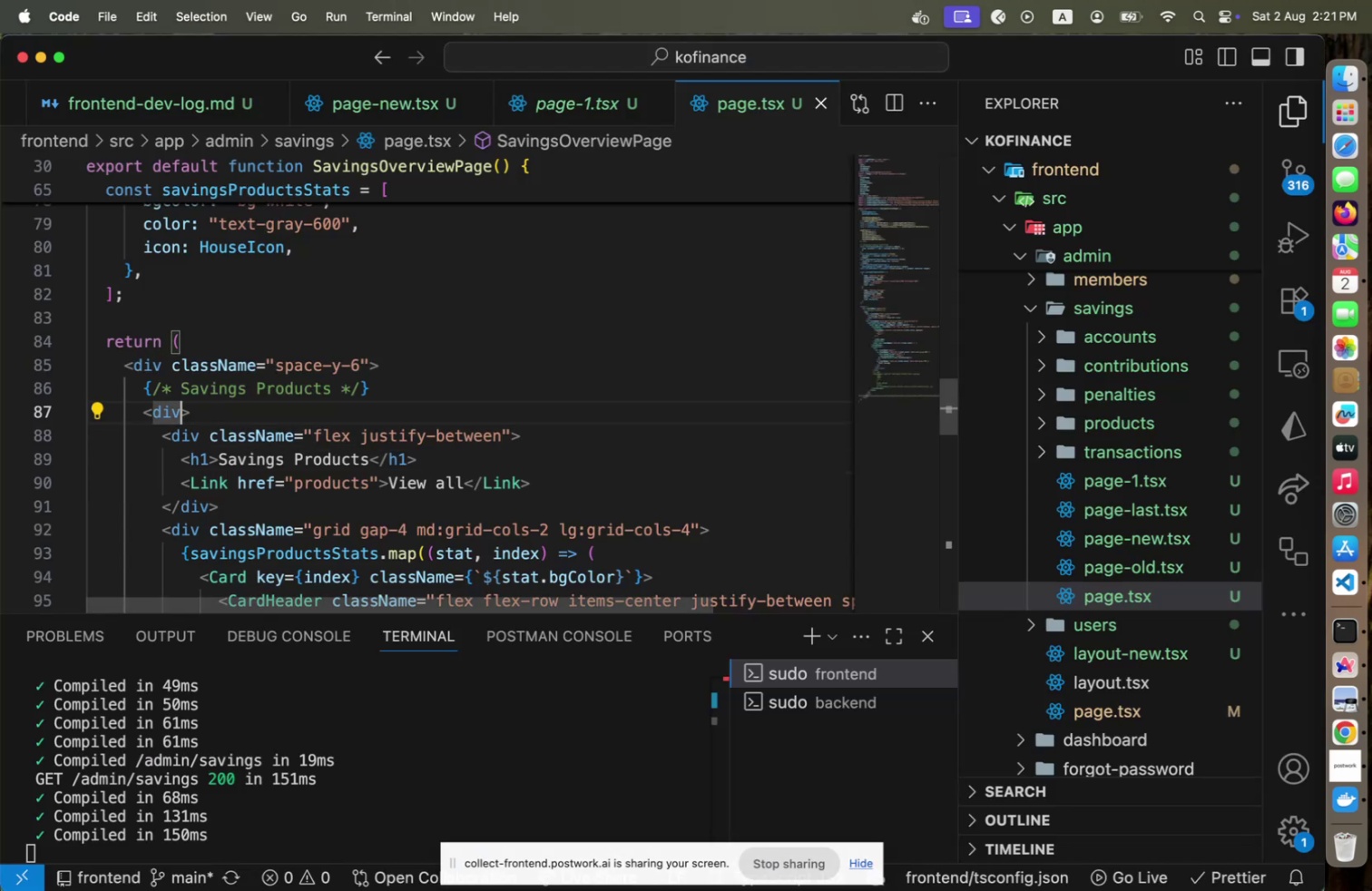 
key(Meta+CommandLeft)
 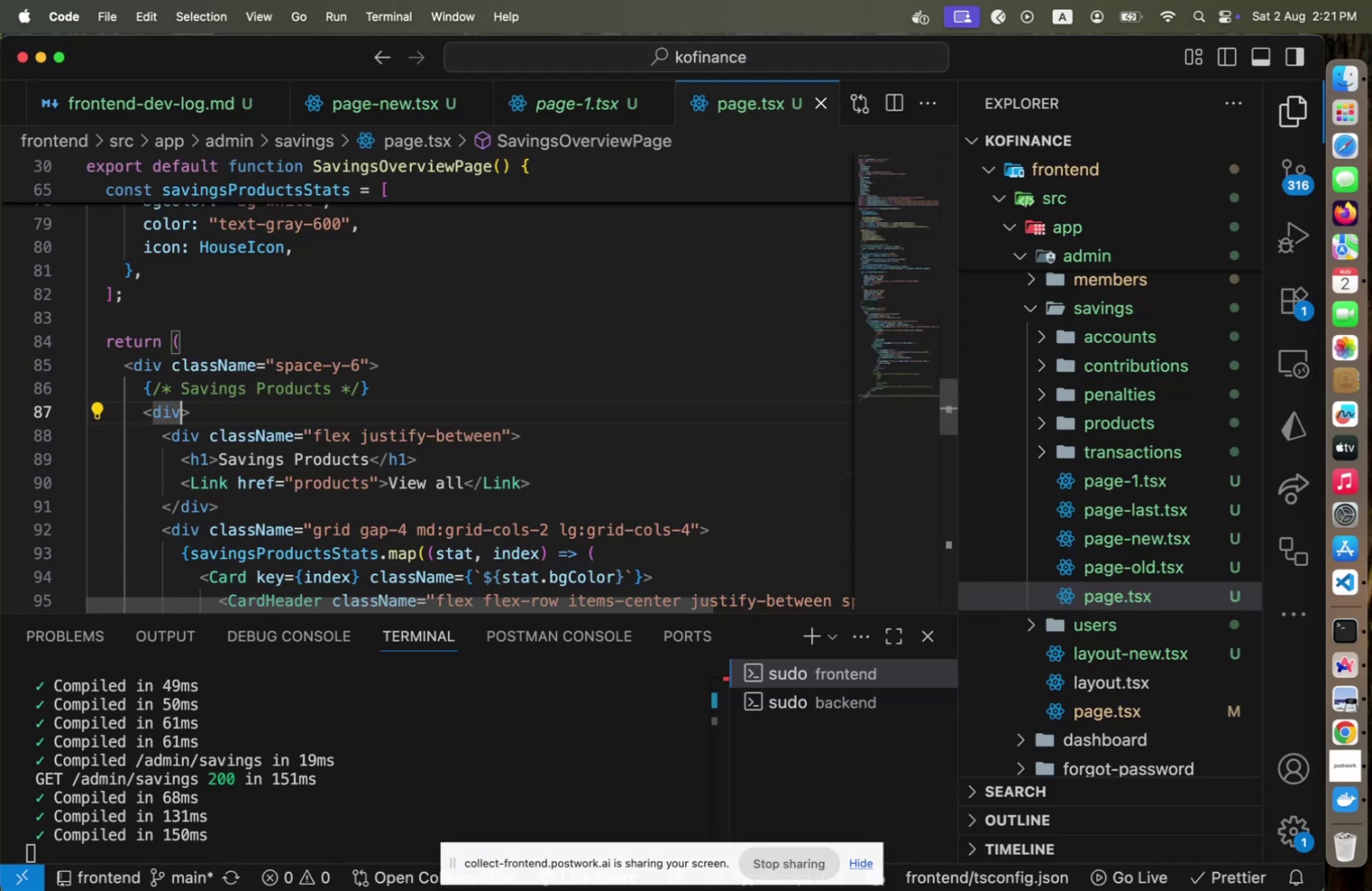 
key(Meta+Tab)
 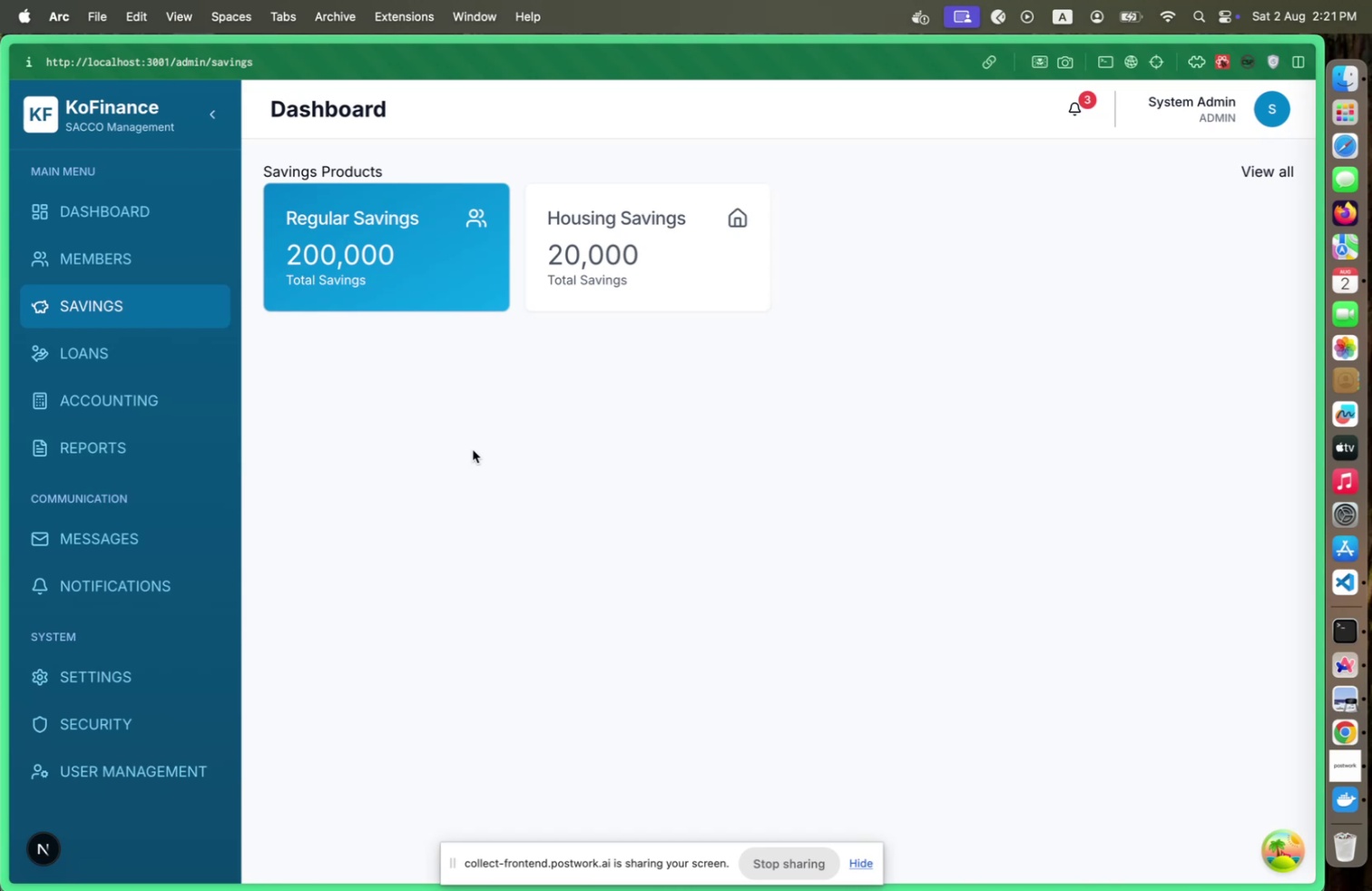 
key(Meta+CommandLeft)
 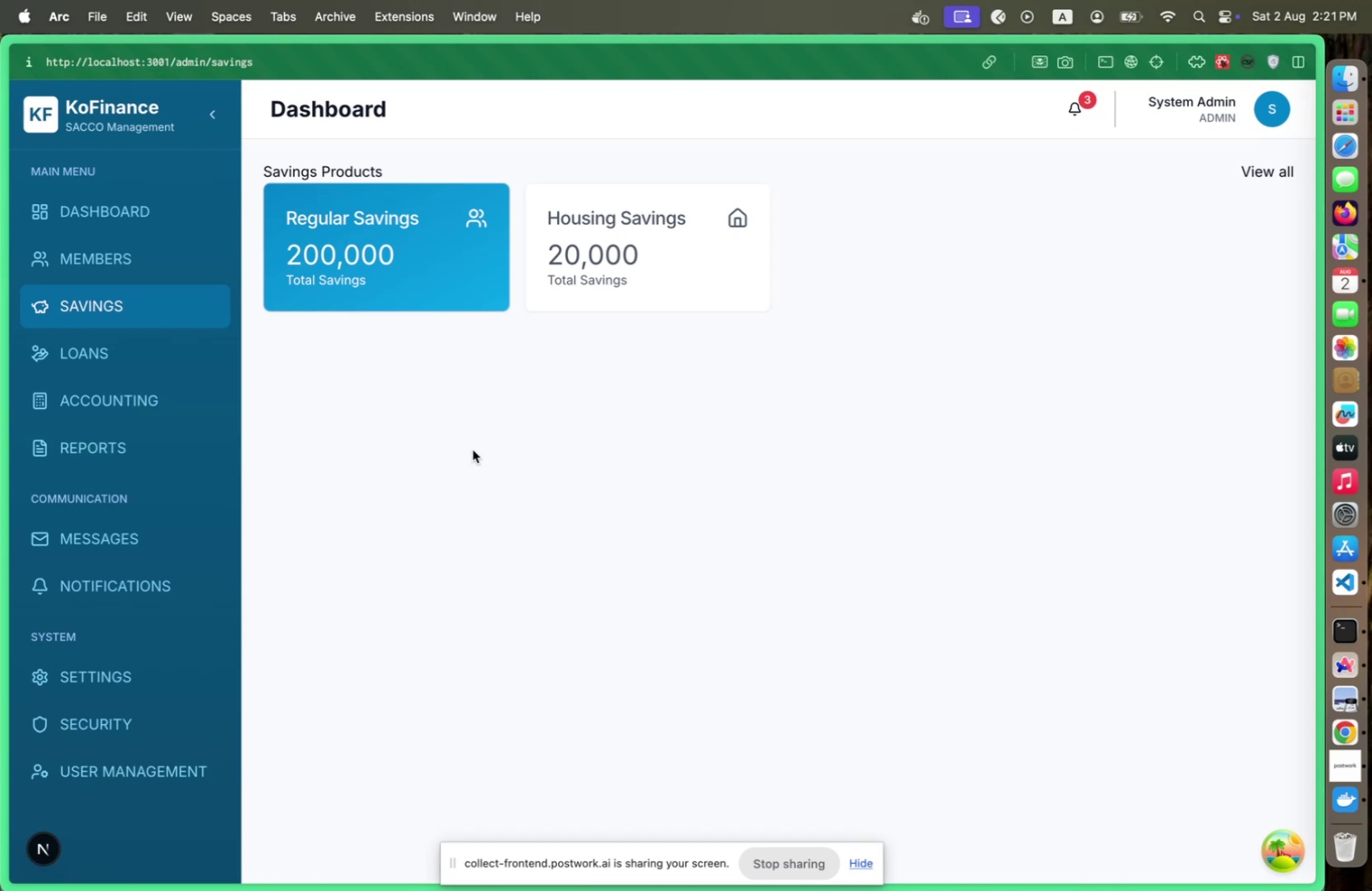 
key(Meta+Tab)
 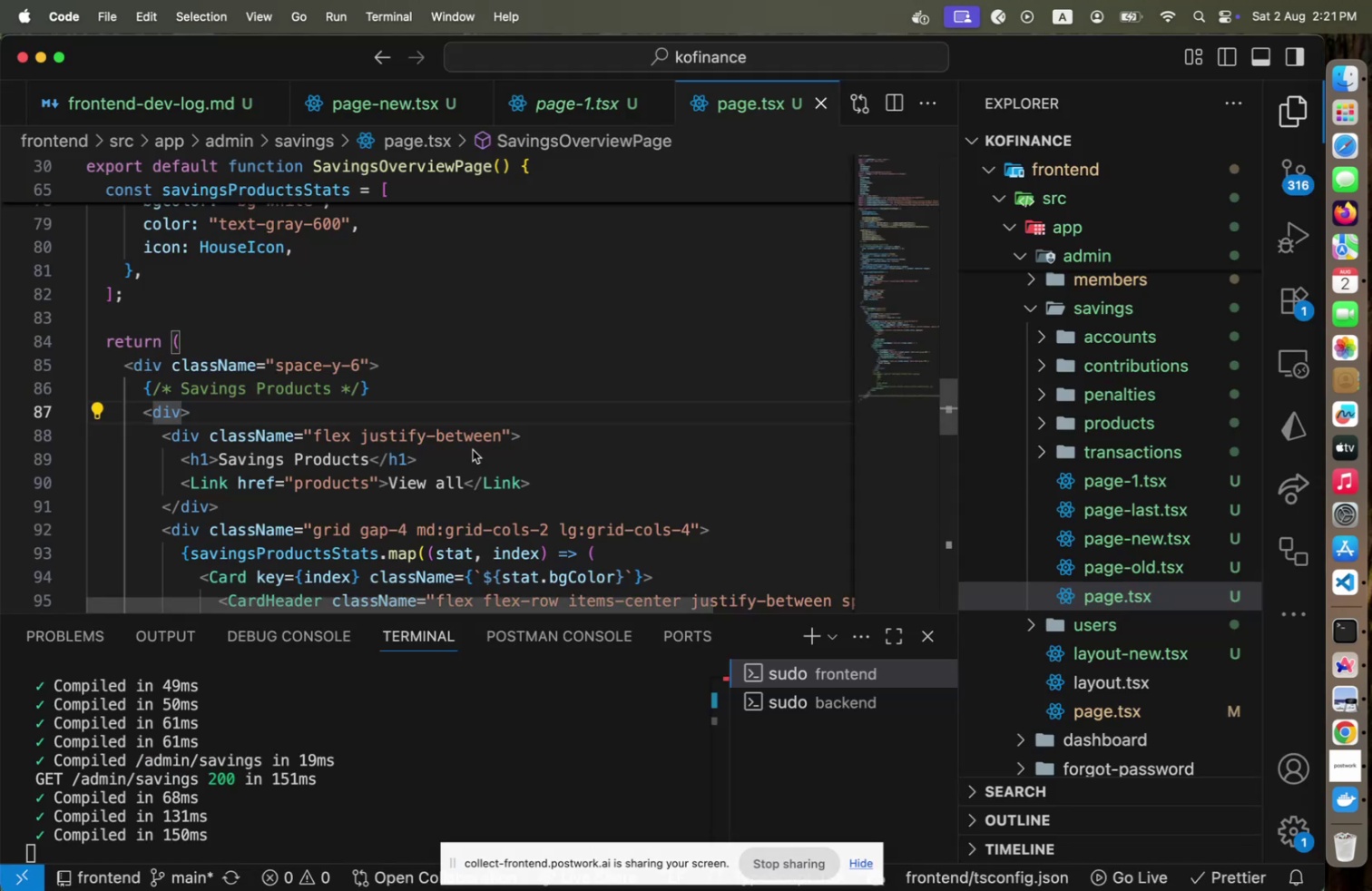 
type( c;)
key(Backspace)
type(las)
 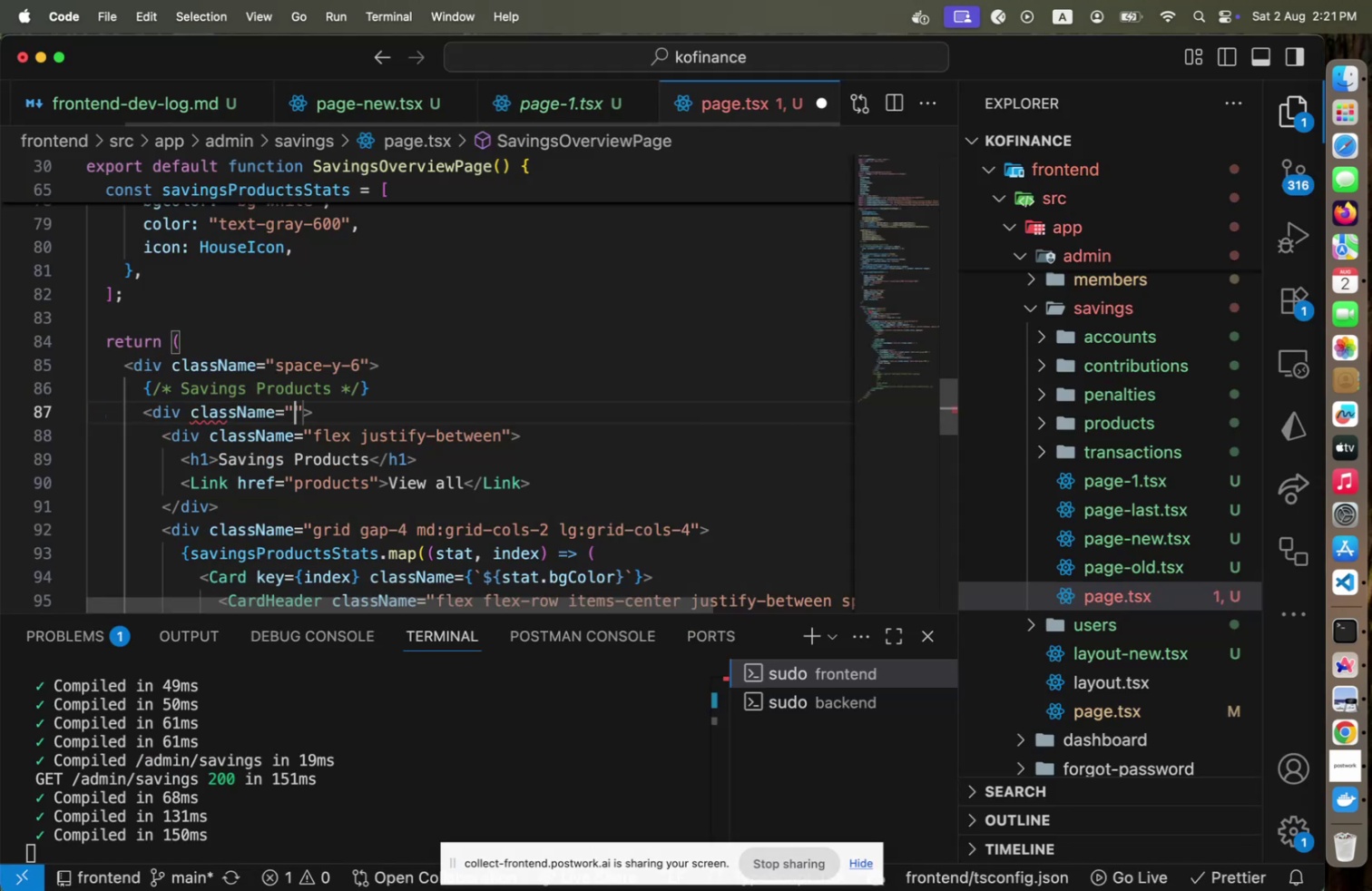 
key(Enter)
 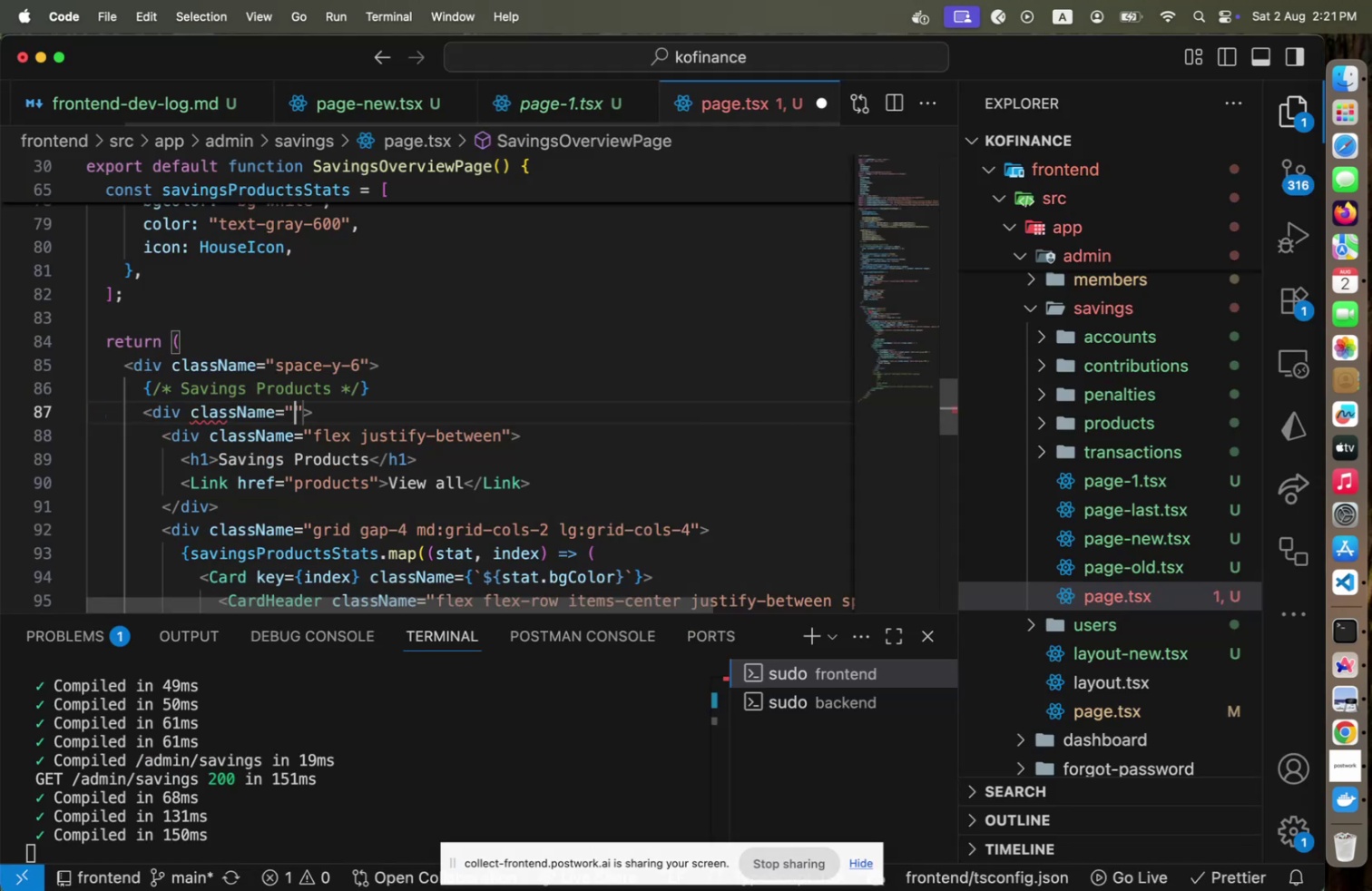 
type(gap-2)
 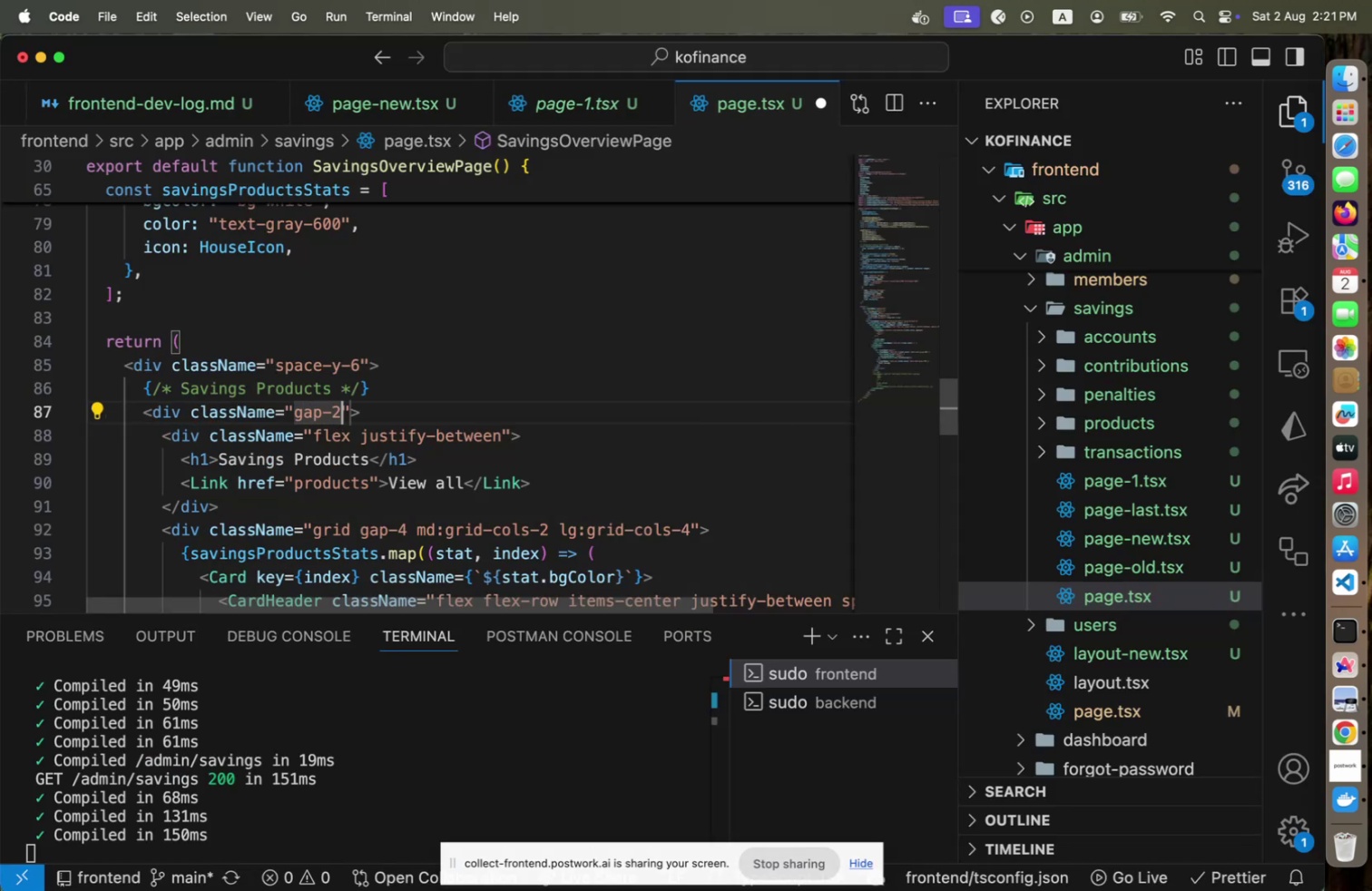 
key(Meta+CommandLeft)
 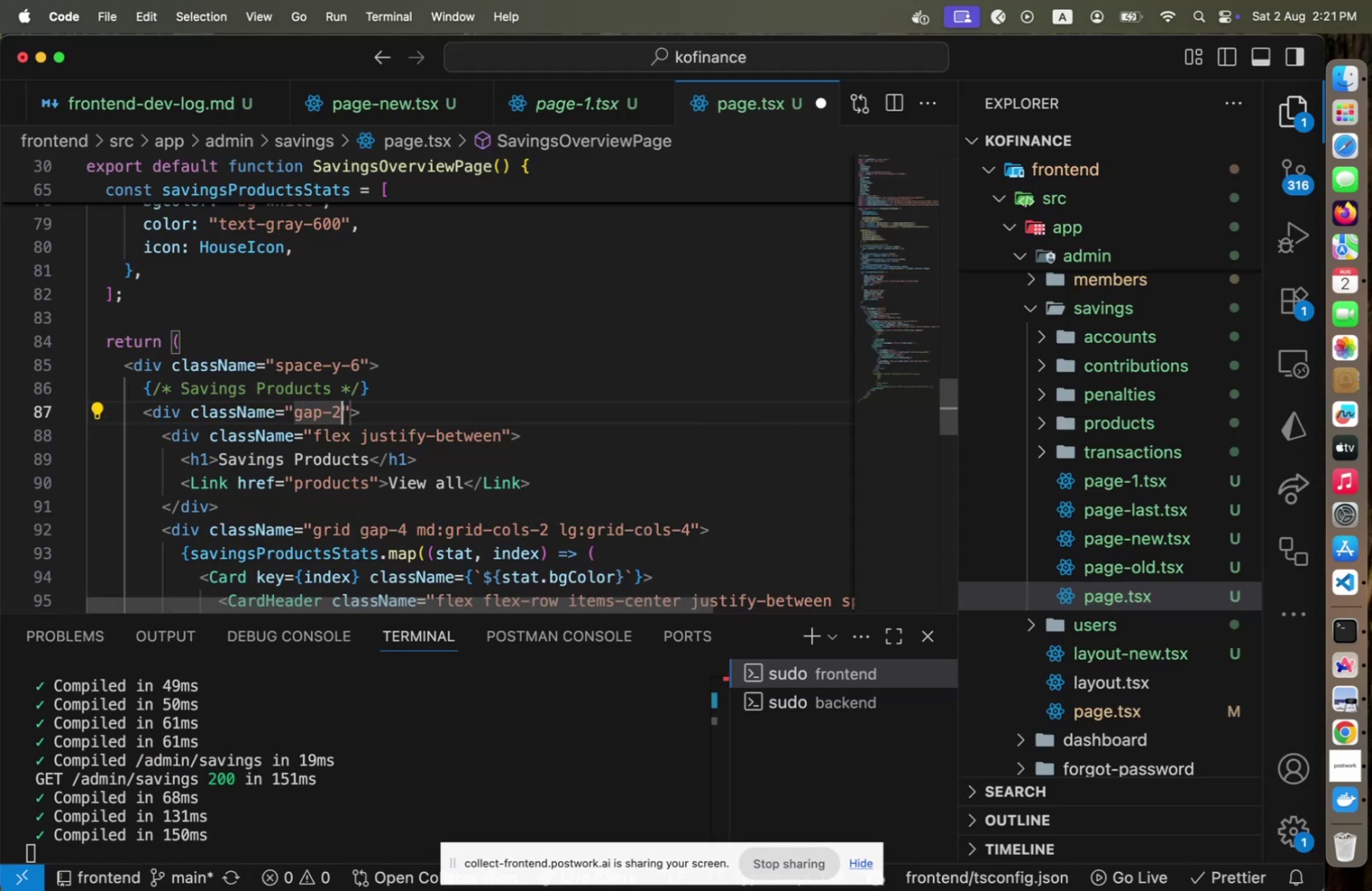 
key(Meta+S)
 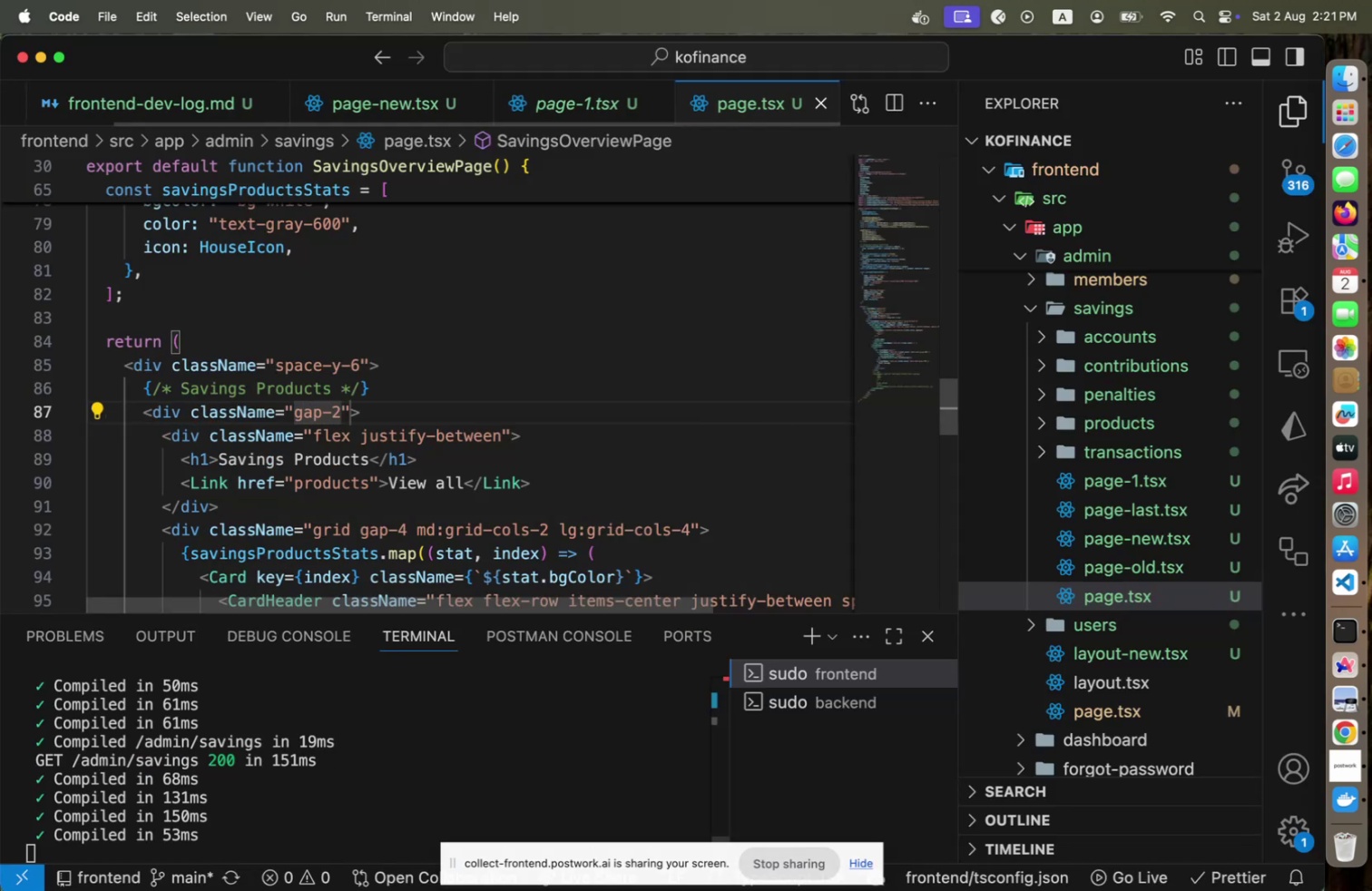 
key(Meta+CommandLeft)
 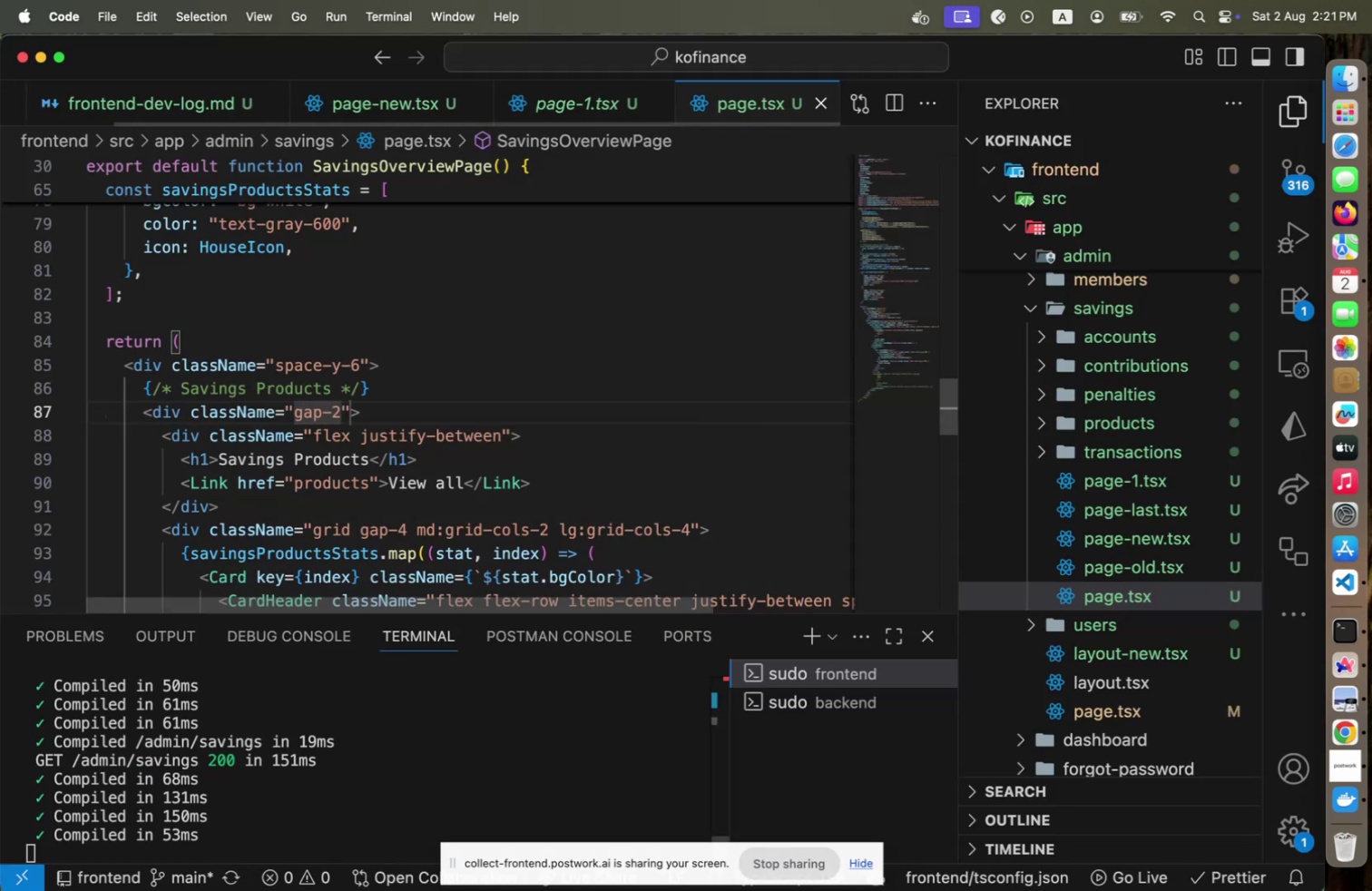 
key(Meta+Tab)
 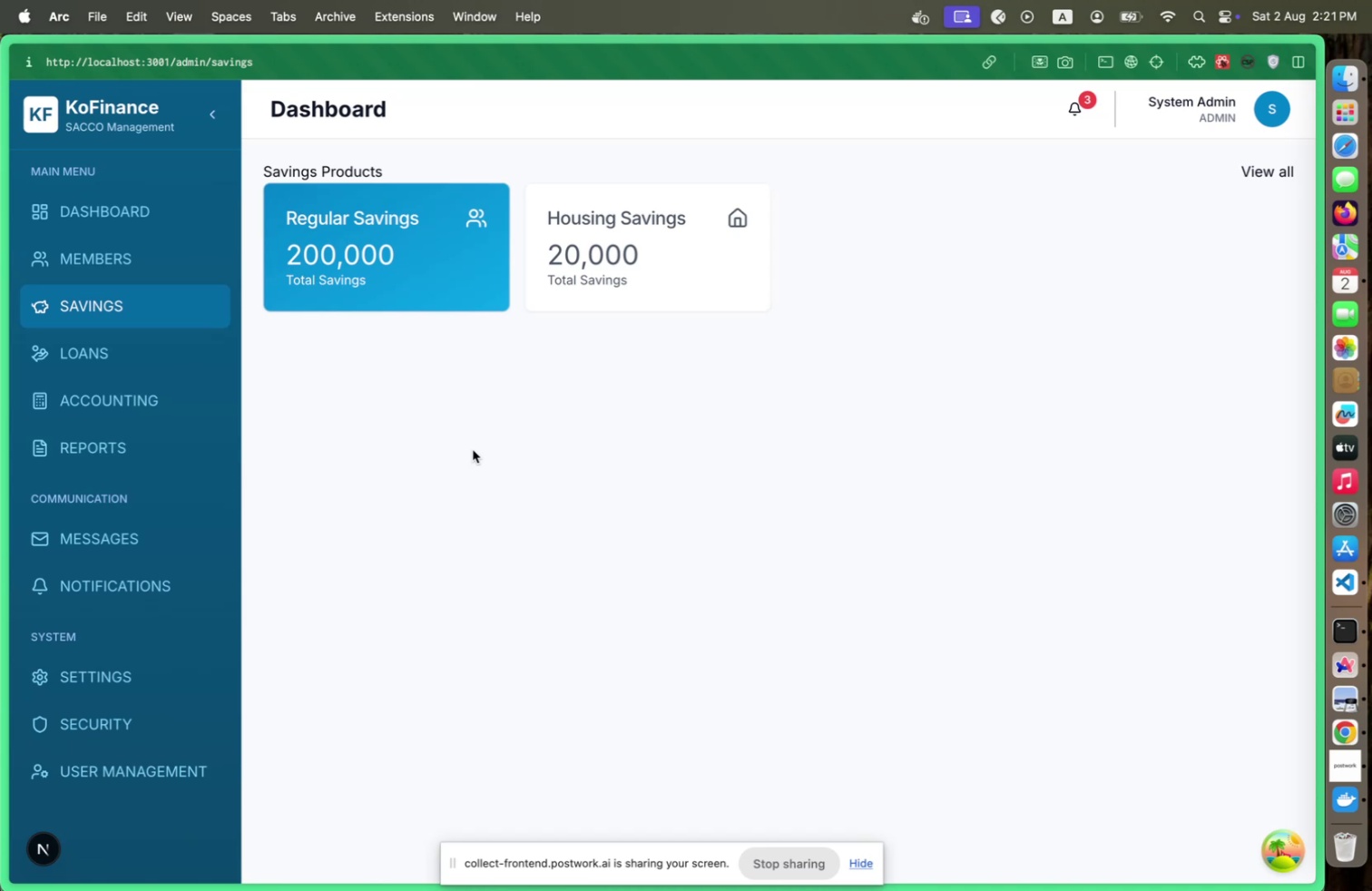 
key(Meta+CommandLeft)
 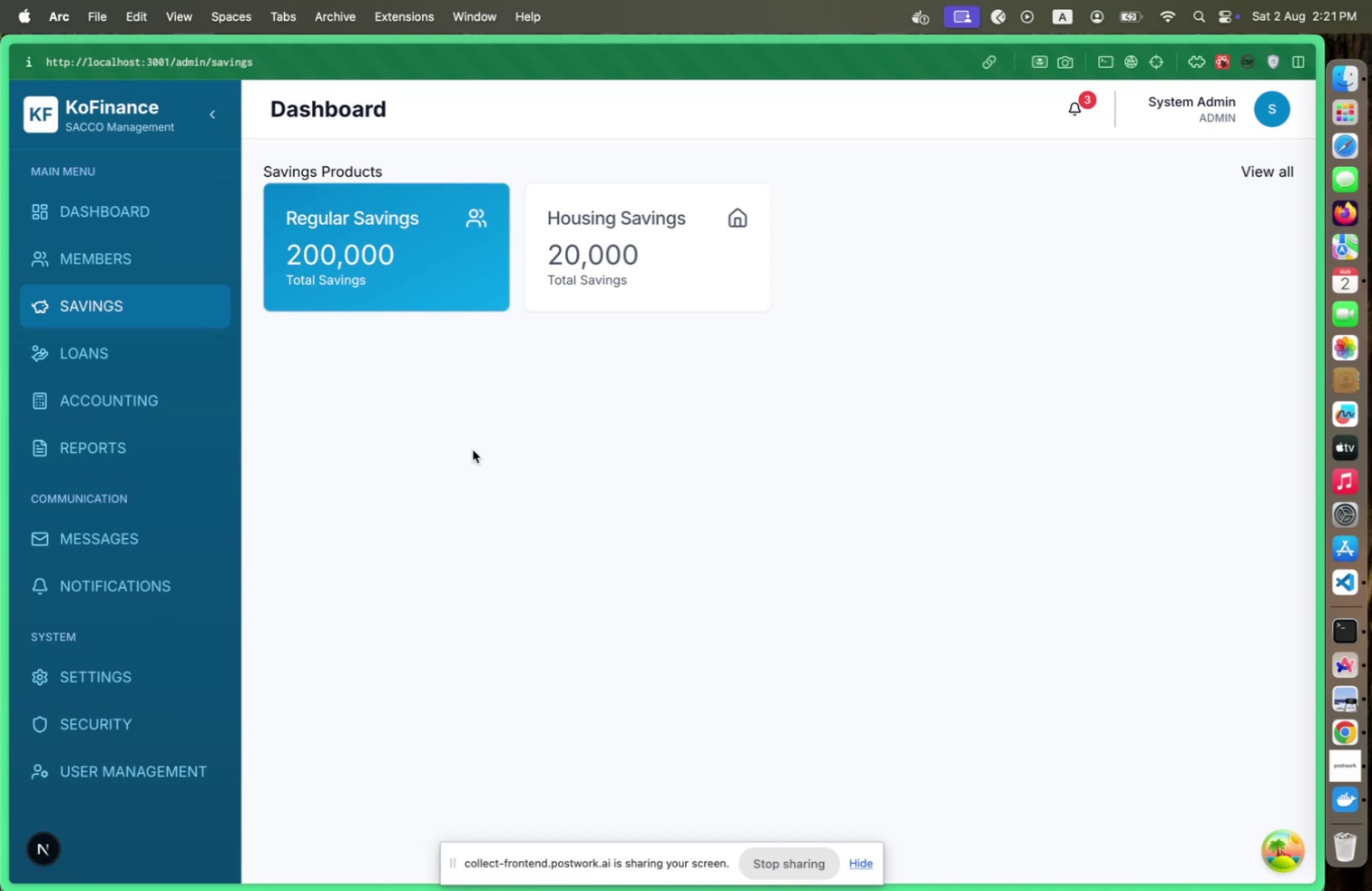 
key(Meta+Tab)
 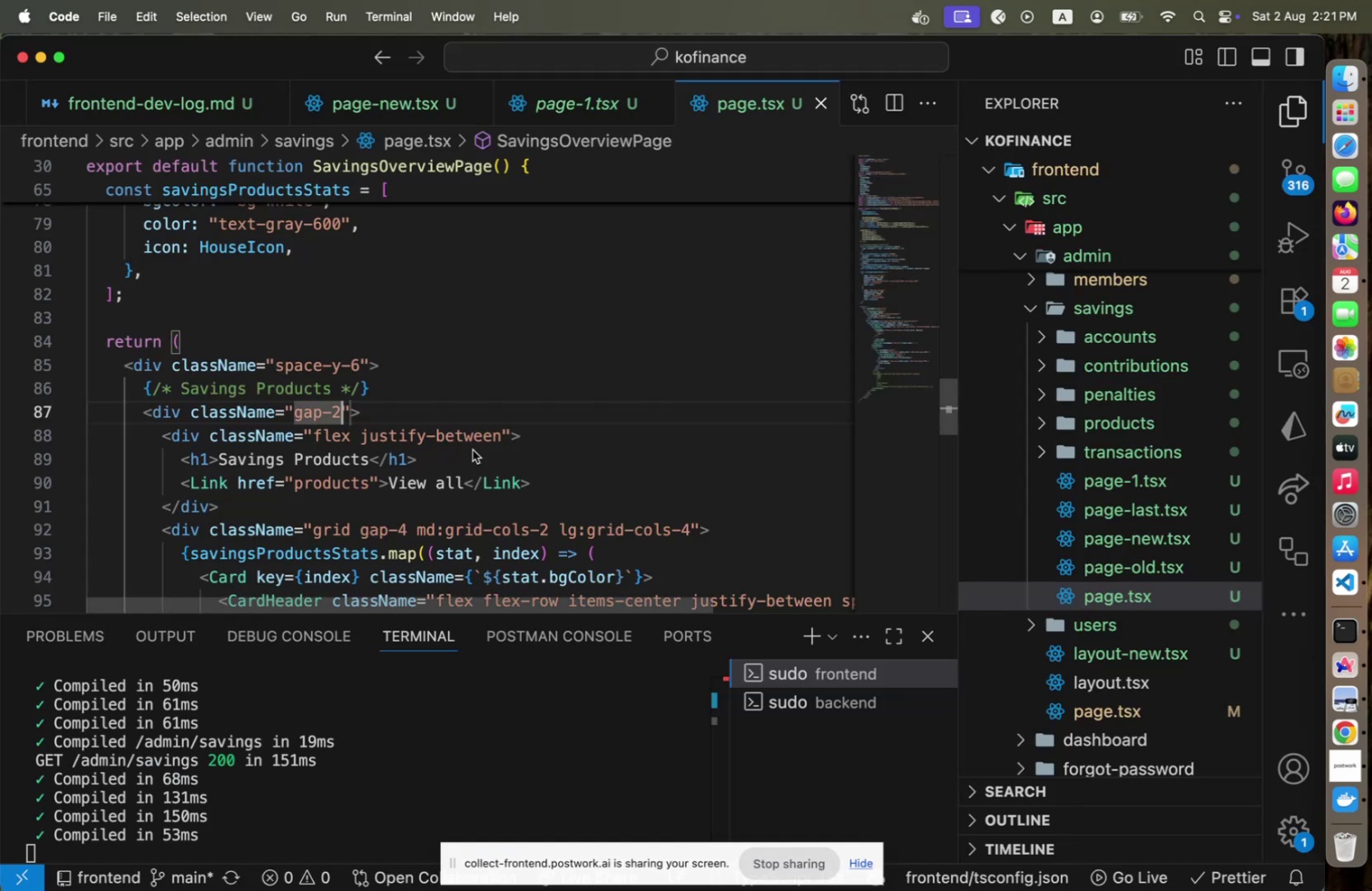 
key(Backspace)
 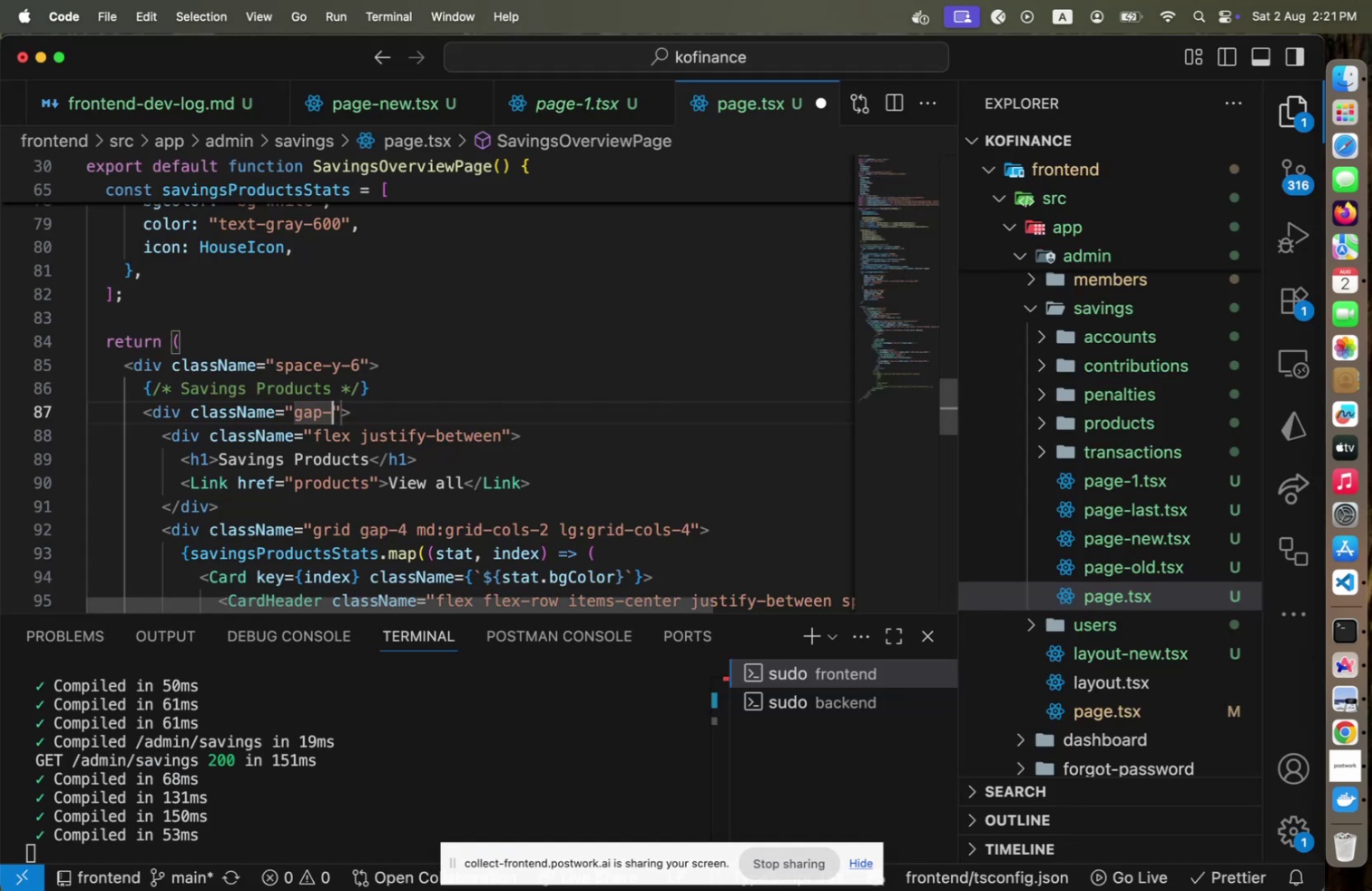 
key(4)
 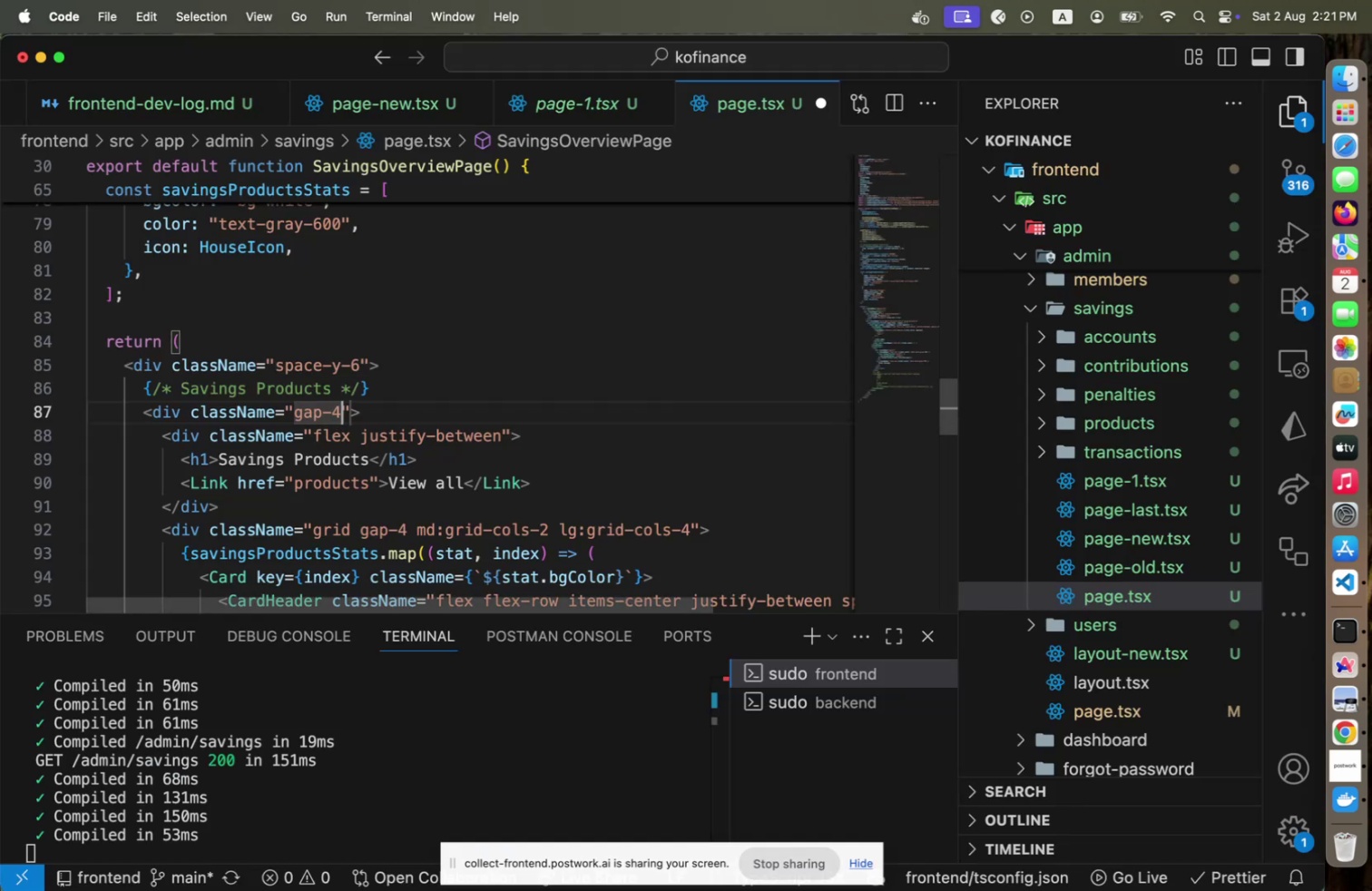 
key(Meta+CommandLeft)
 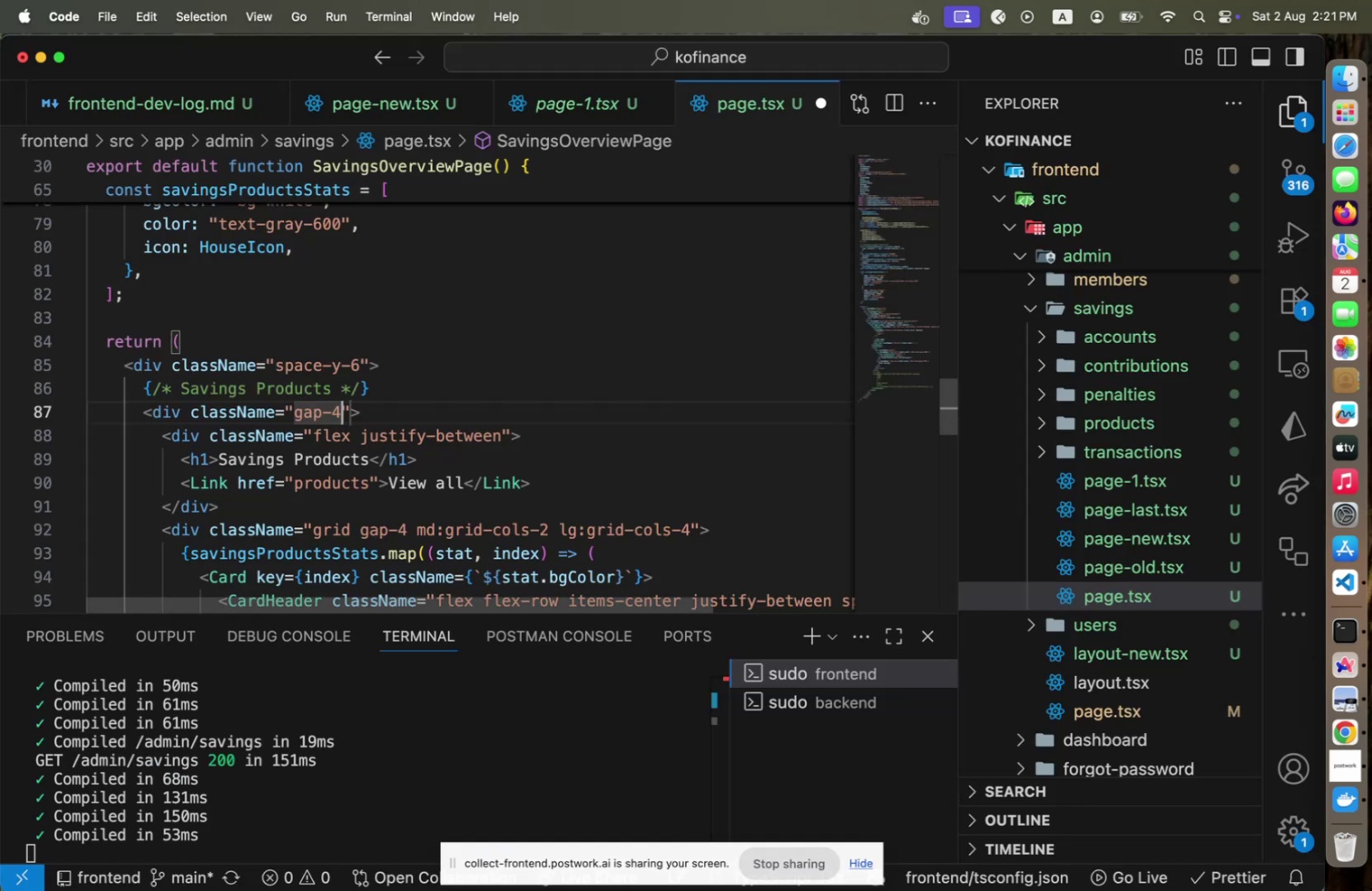 
key(Meta+S)
 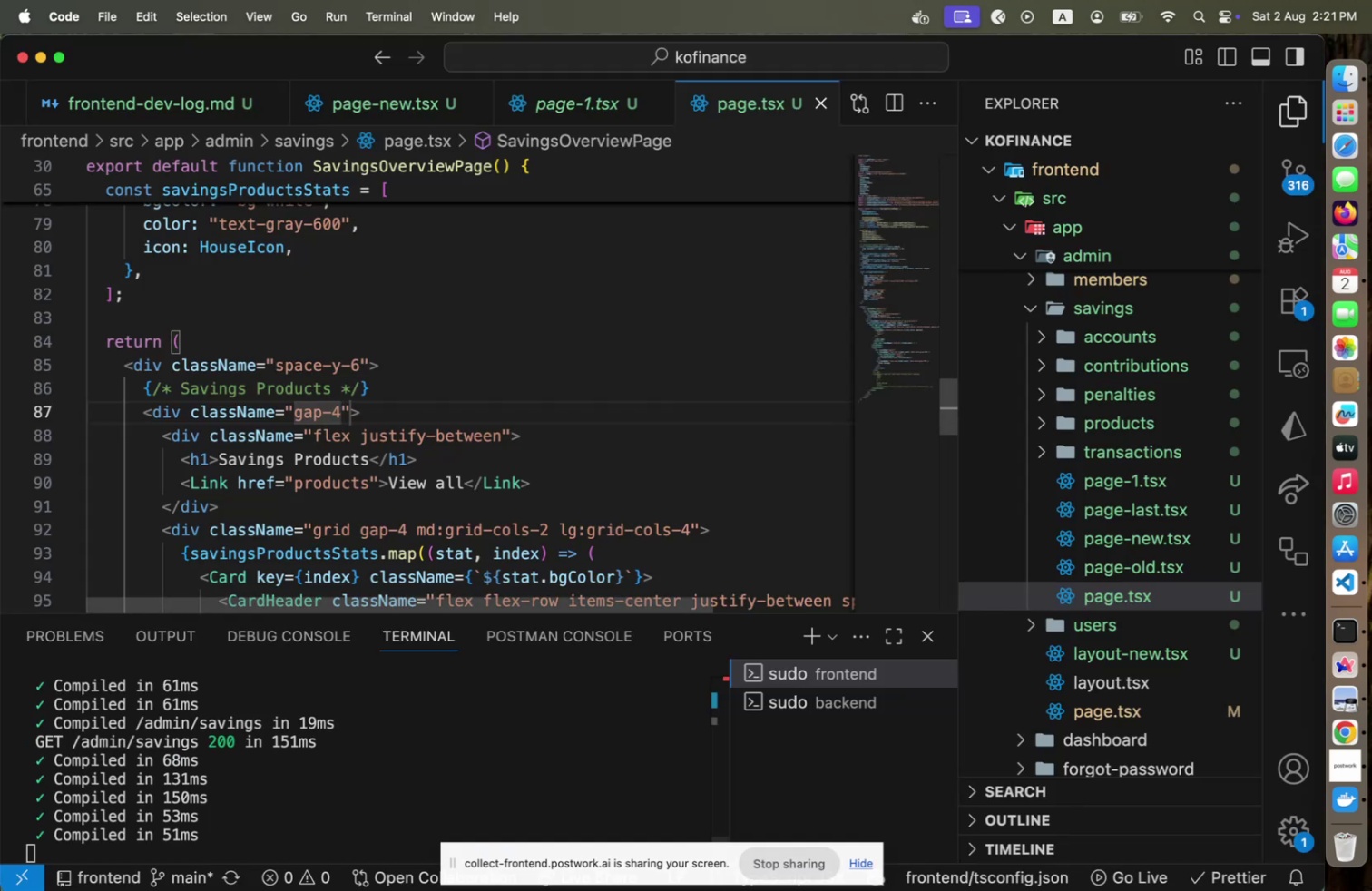 
key(Meta+CommandLeft)
 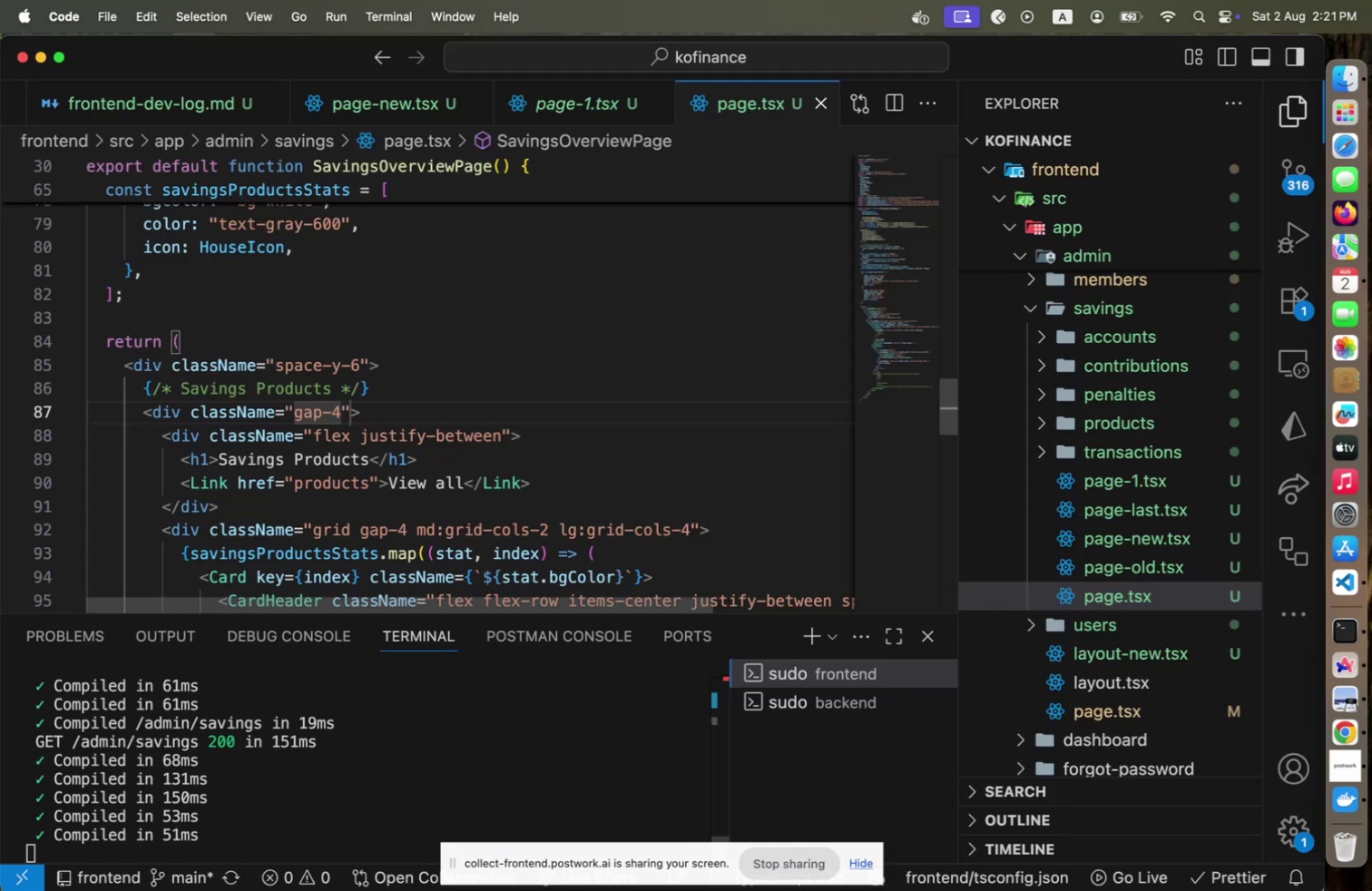 
key(Meta+Tab)
 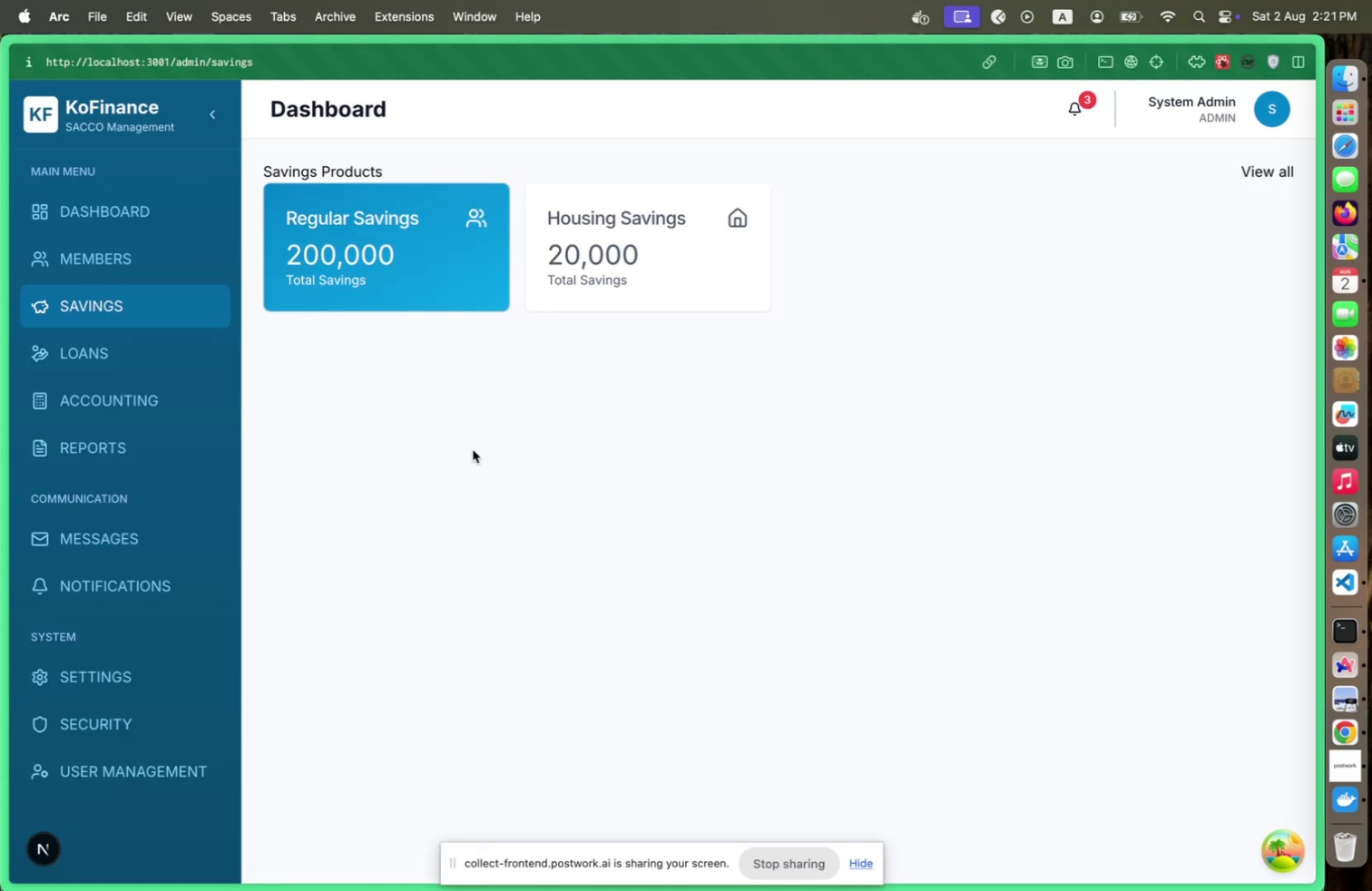 
key(Meta+CommandLeft)
 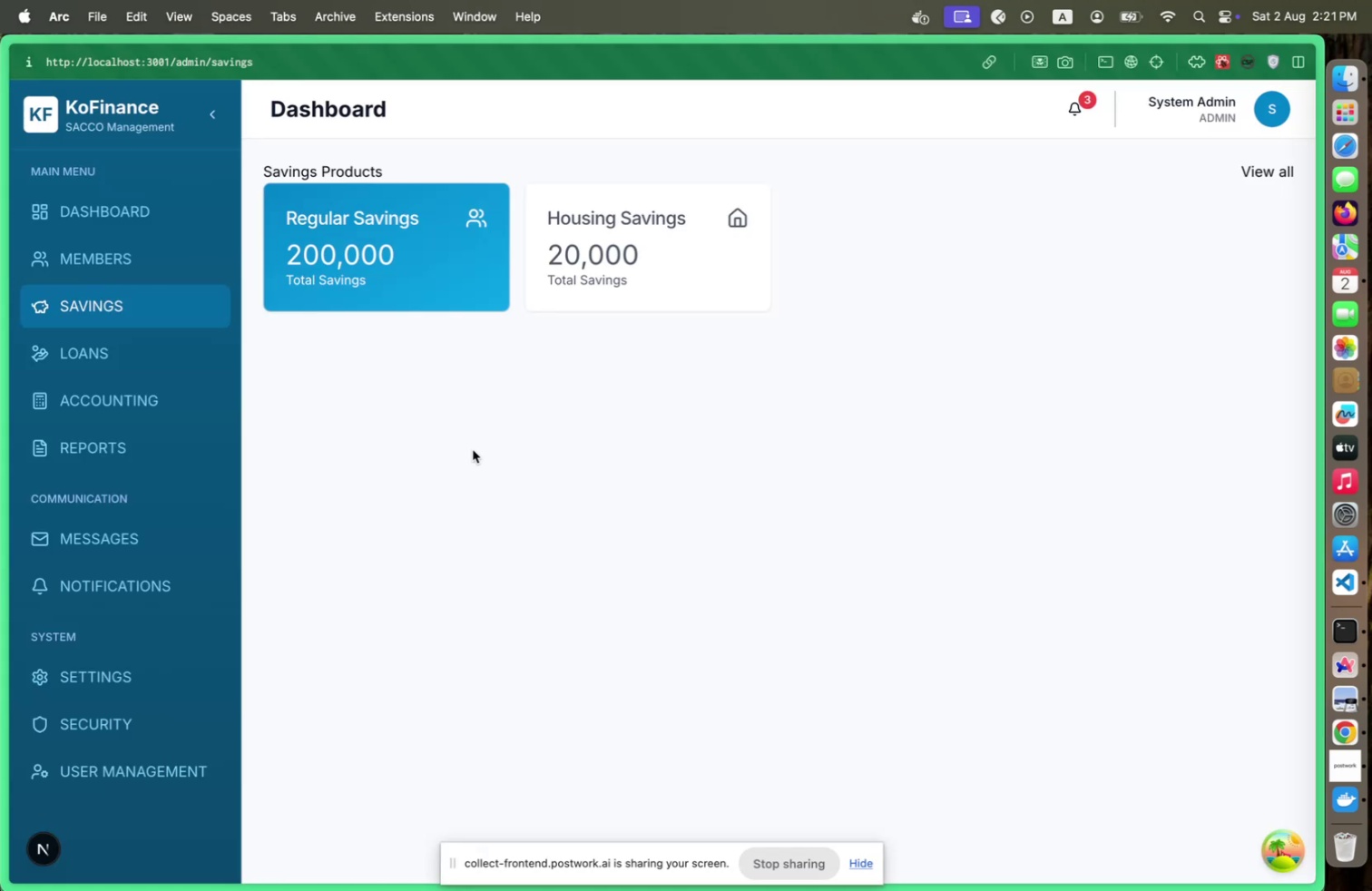 
key(Meta+Tab)
 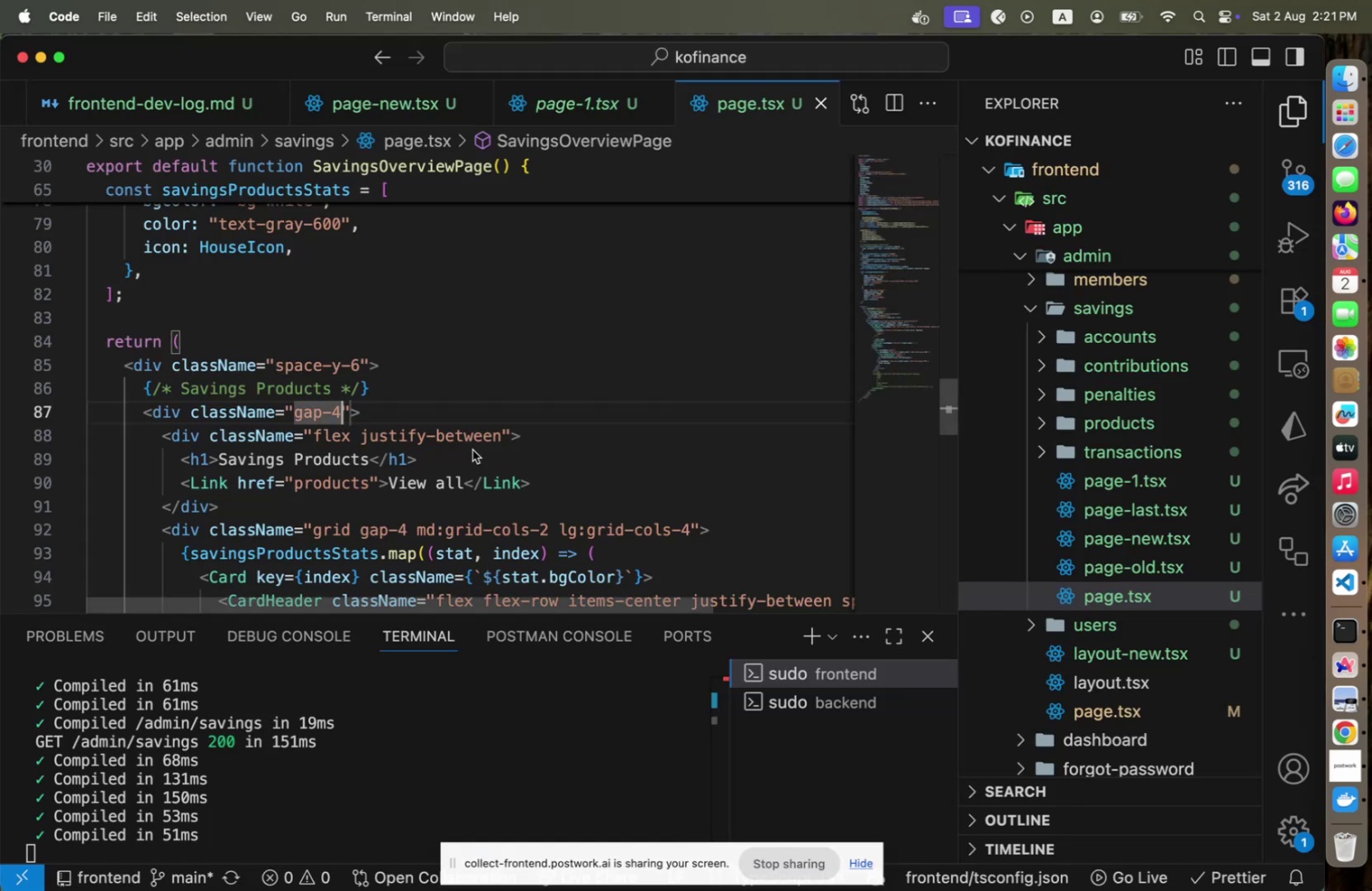 
key(Shift+ShiftLeft)
 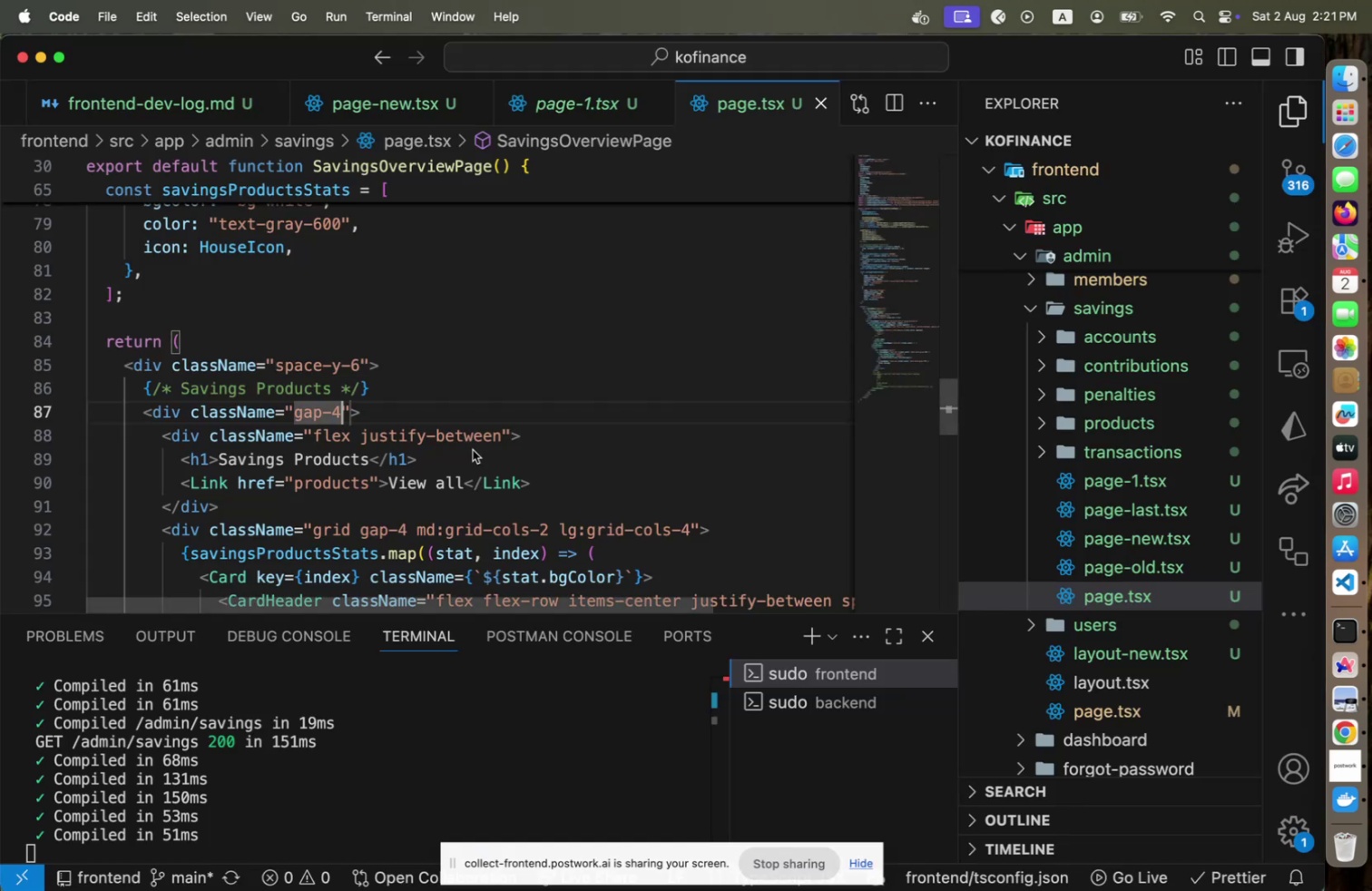 
key(Shift+ArrowLeft)
 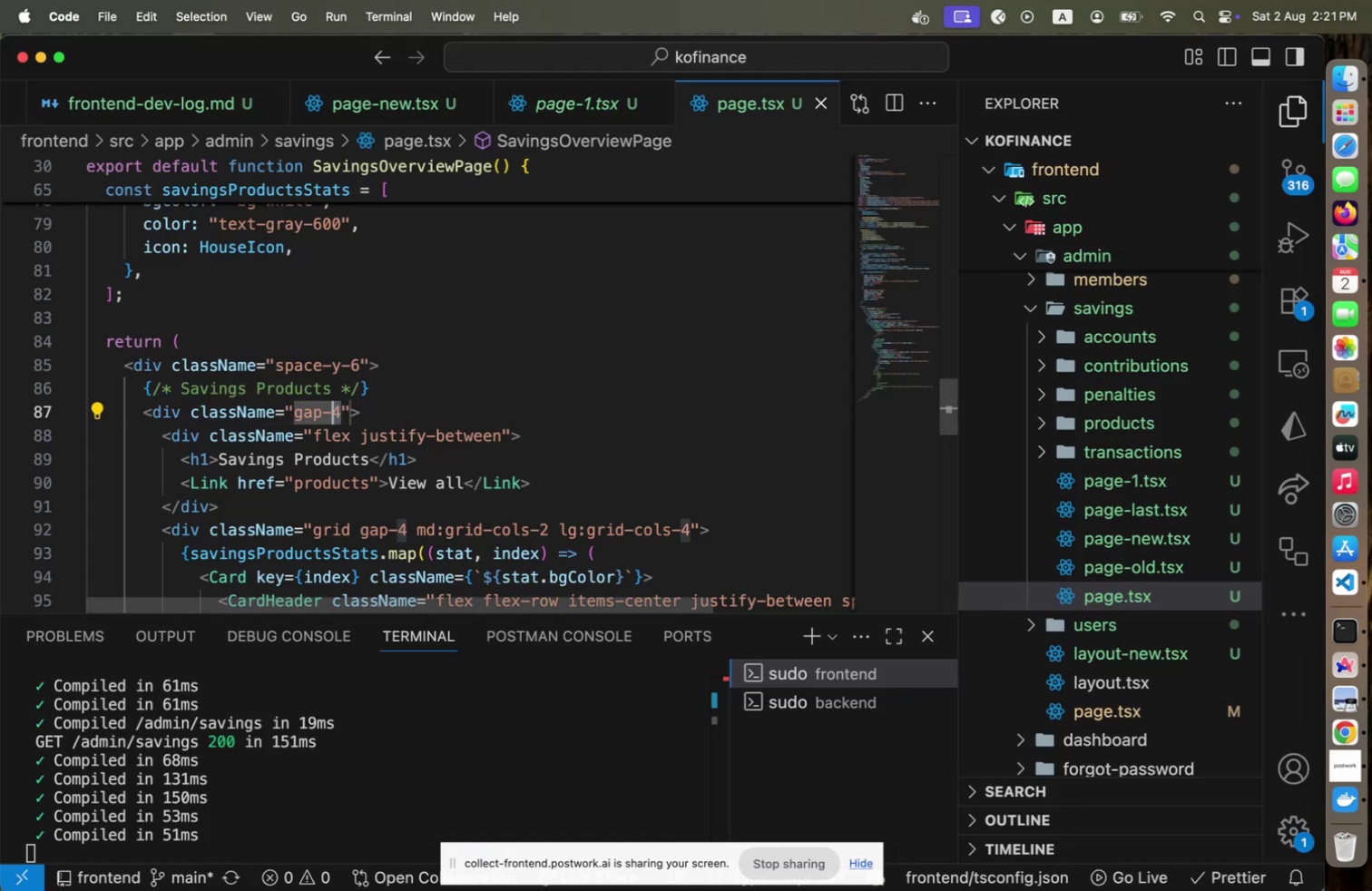 
key(3)
 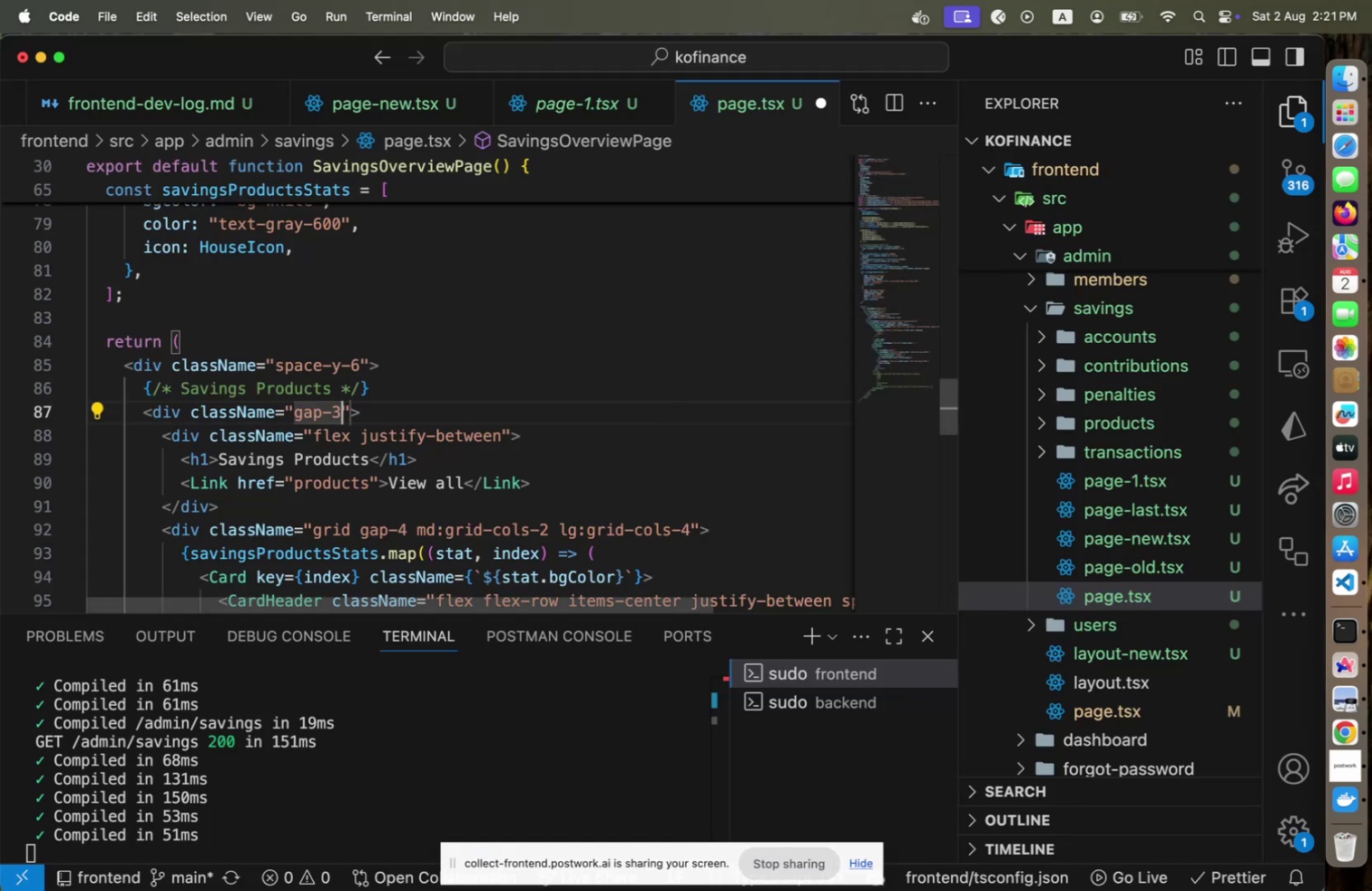 
key(Meta+CommandLeft)
 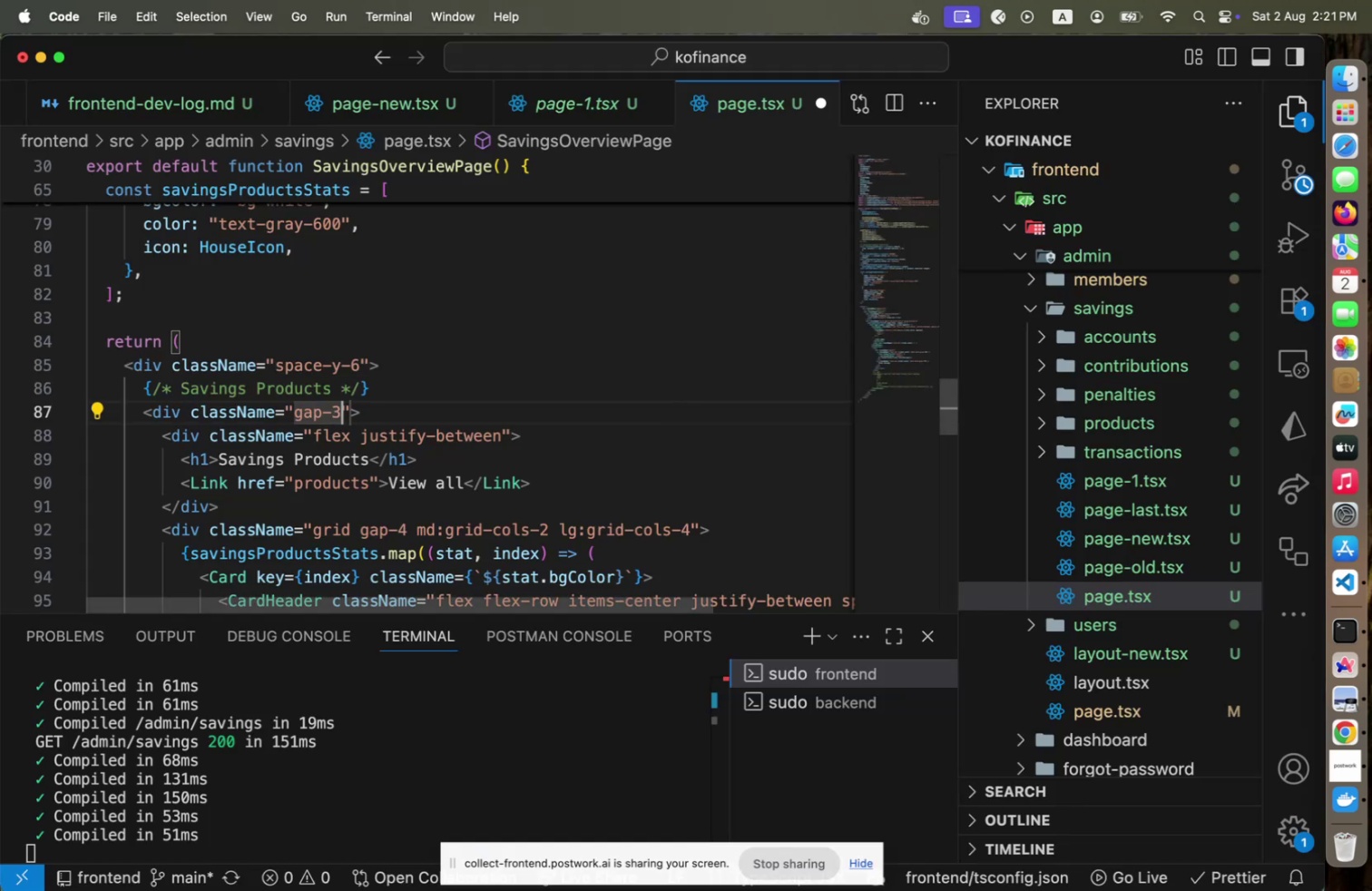 
key(Meta+S)
 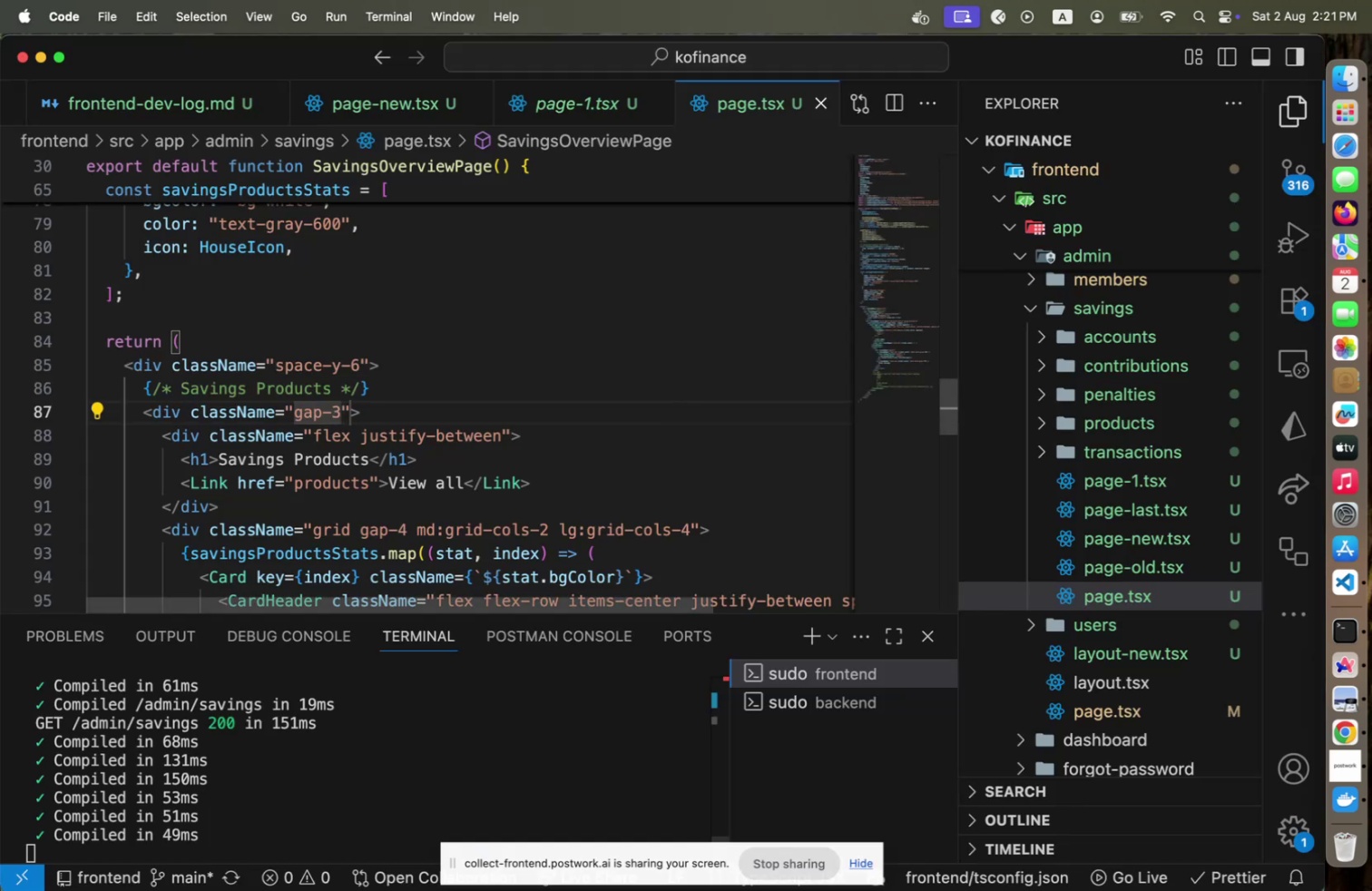 
key(Meta+CommandLeft)
 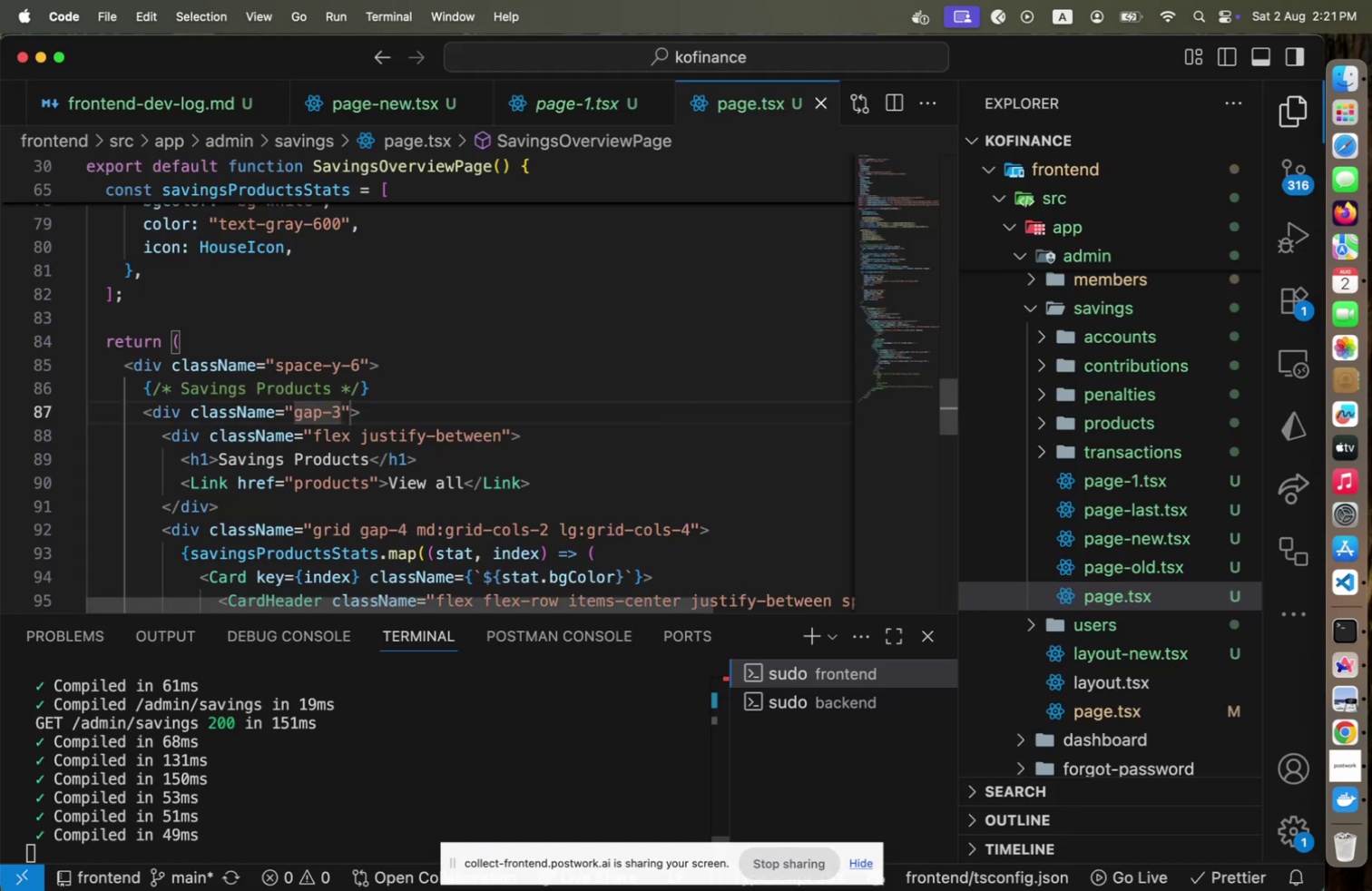 
key(Meta+Tab)
 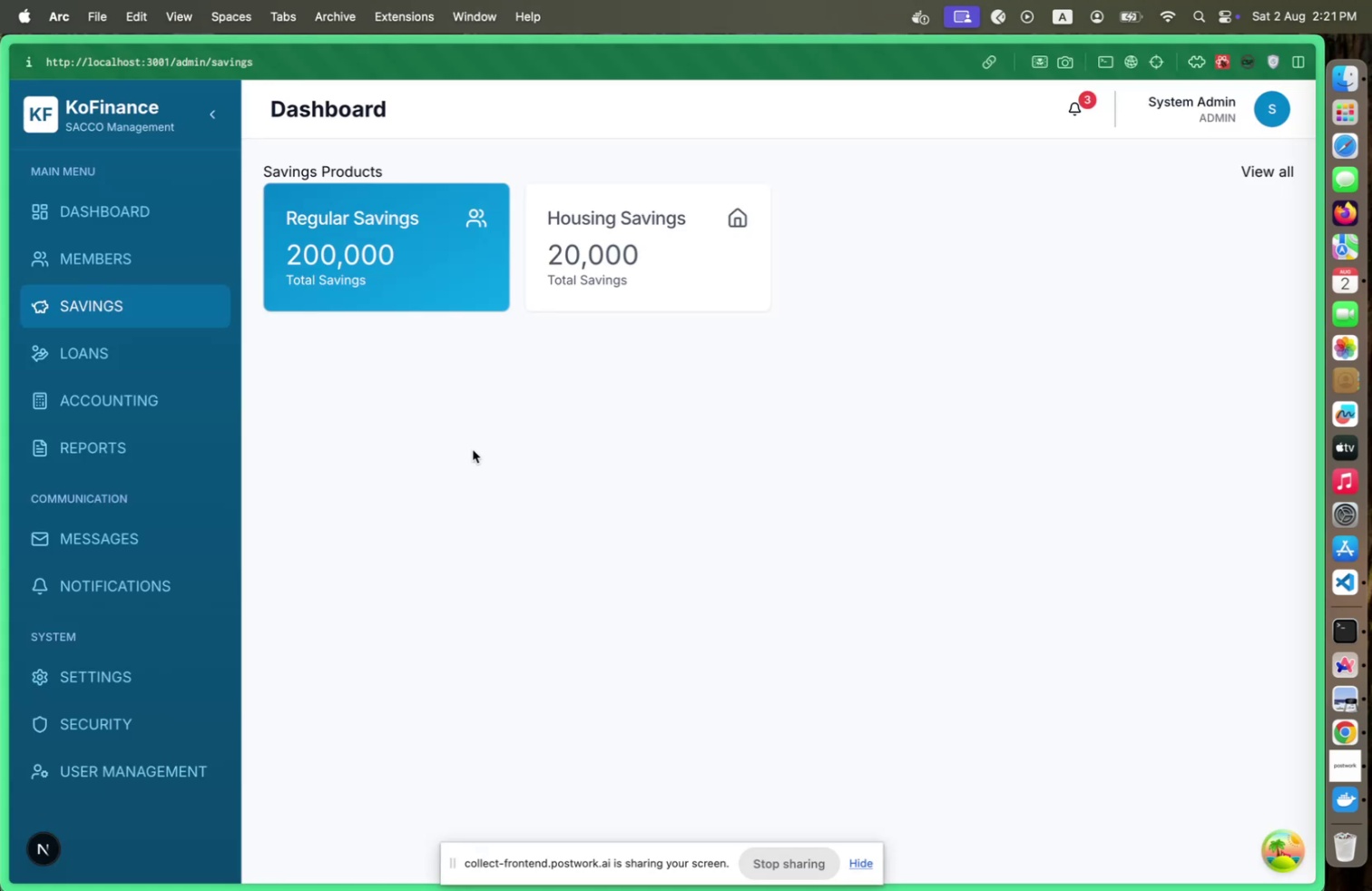 
key(Meta+CommandLeft)
 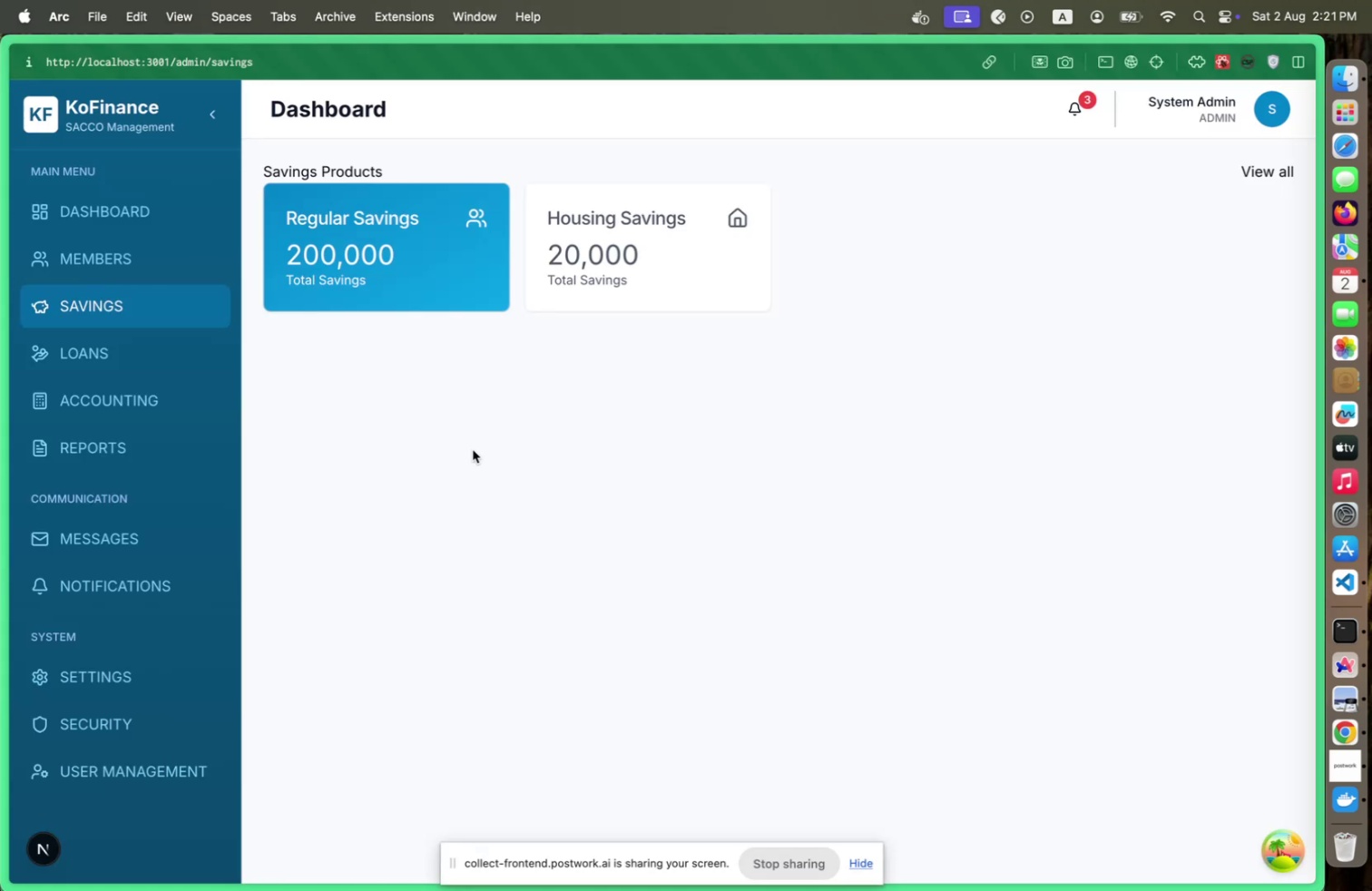 
key(Meta+Tab)
 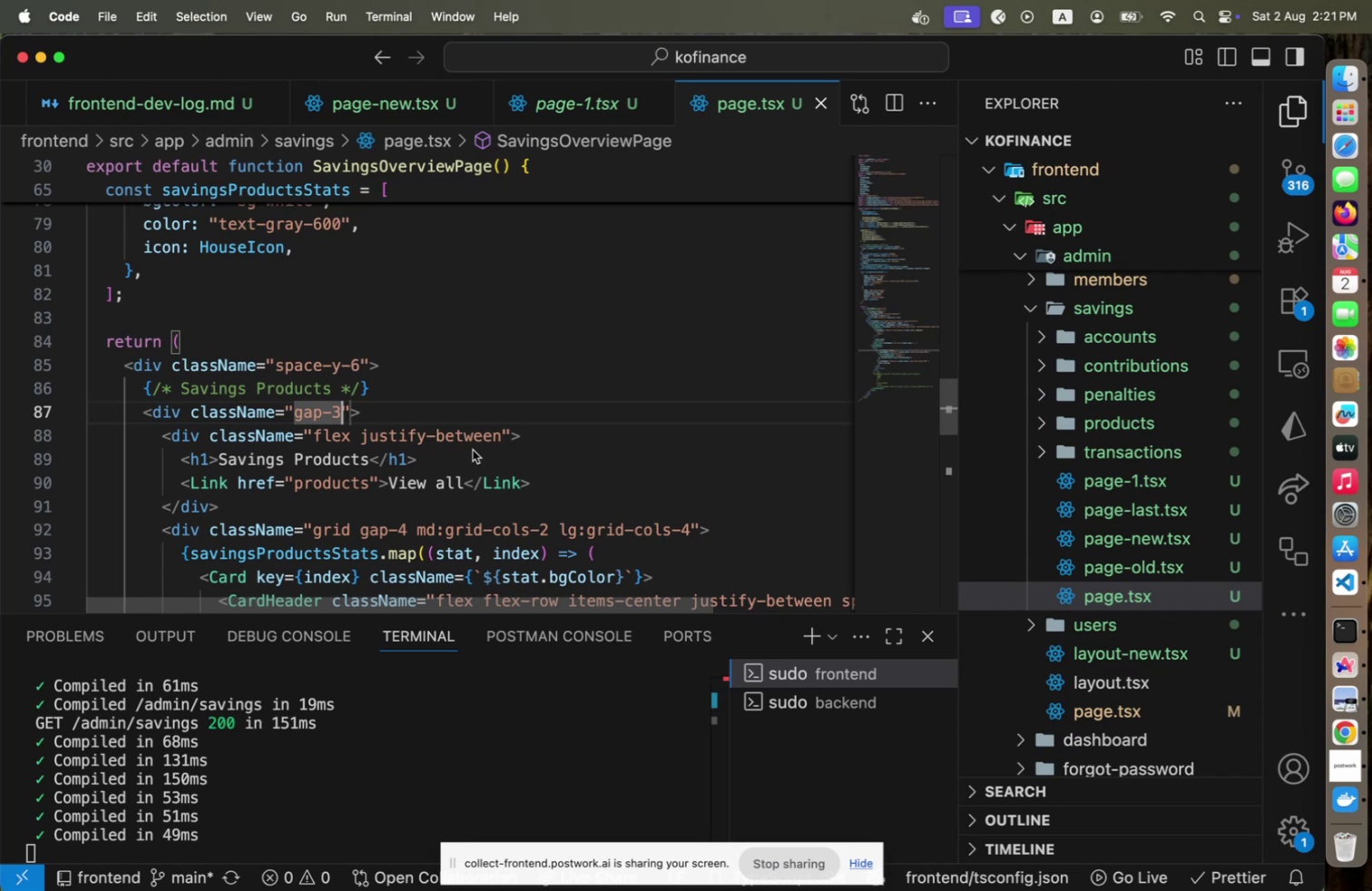 
key(ArrowLeft)
 